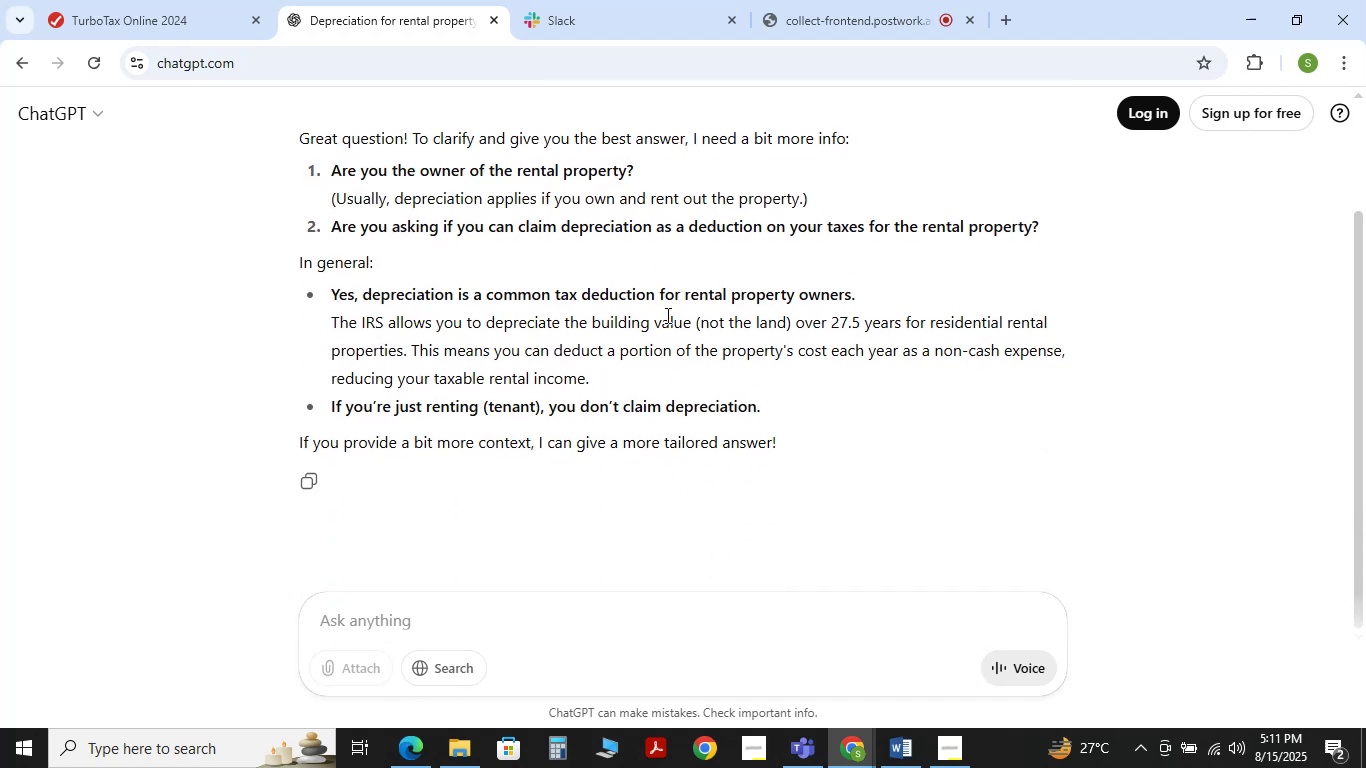 
left_click([605, 609])
 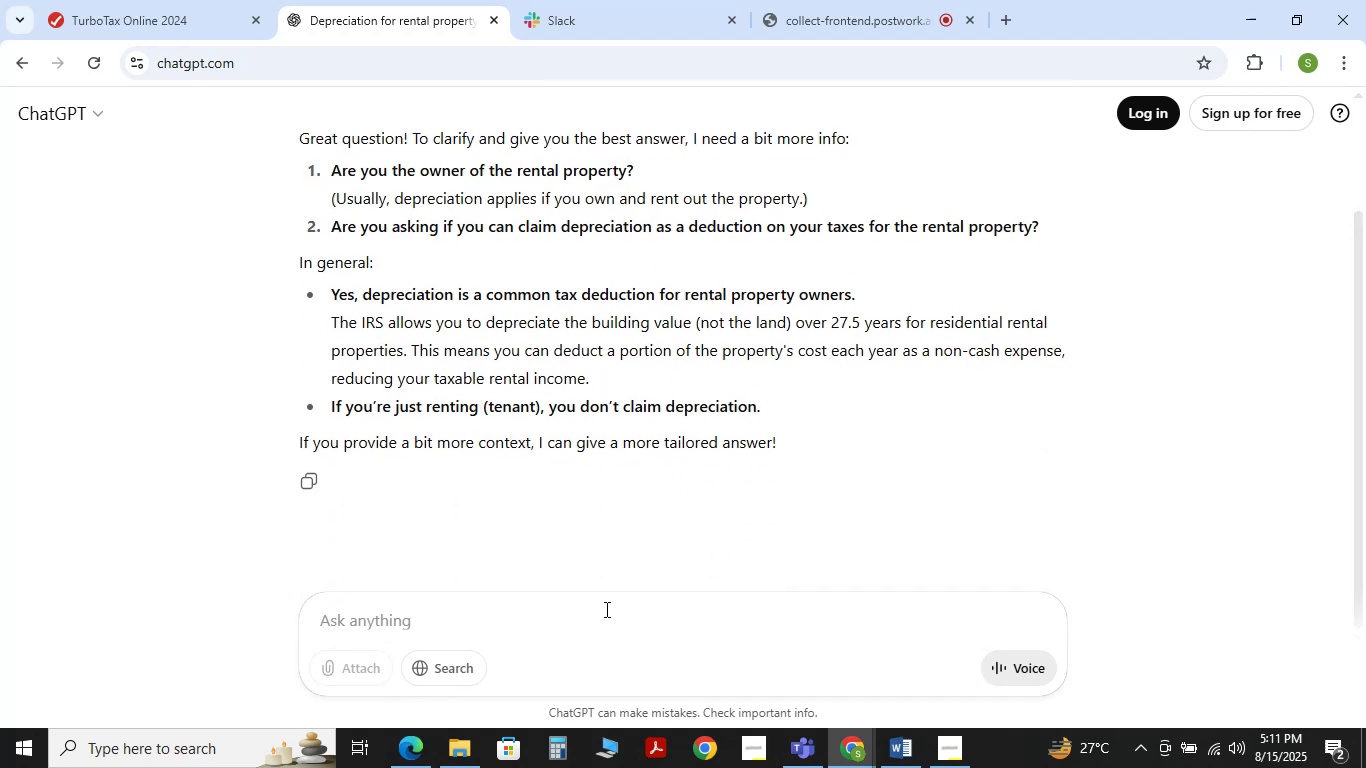 
type(yes)
 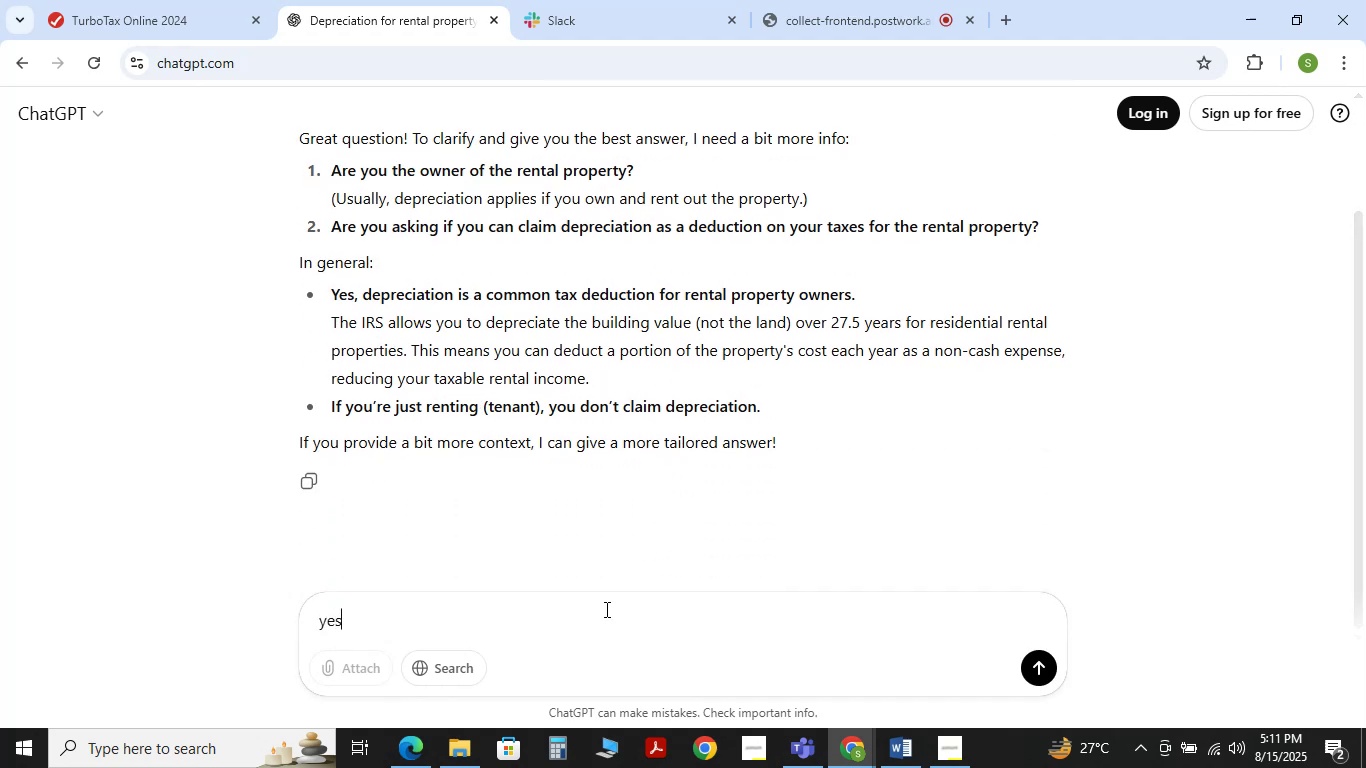 
key(Enter)
 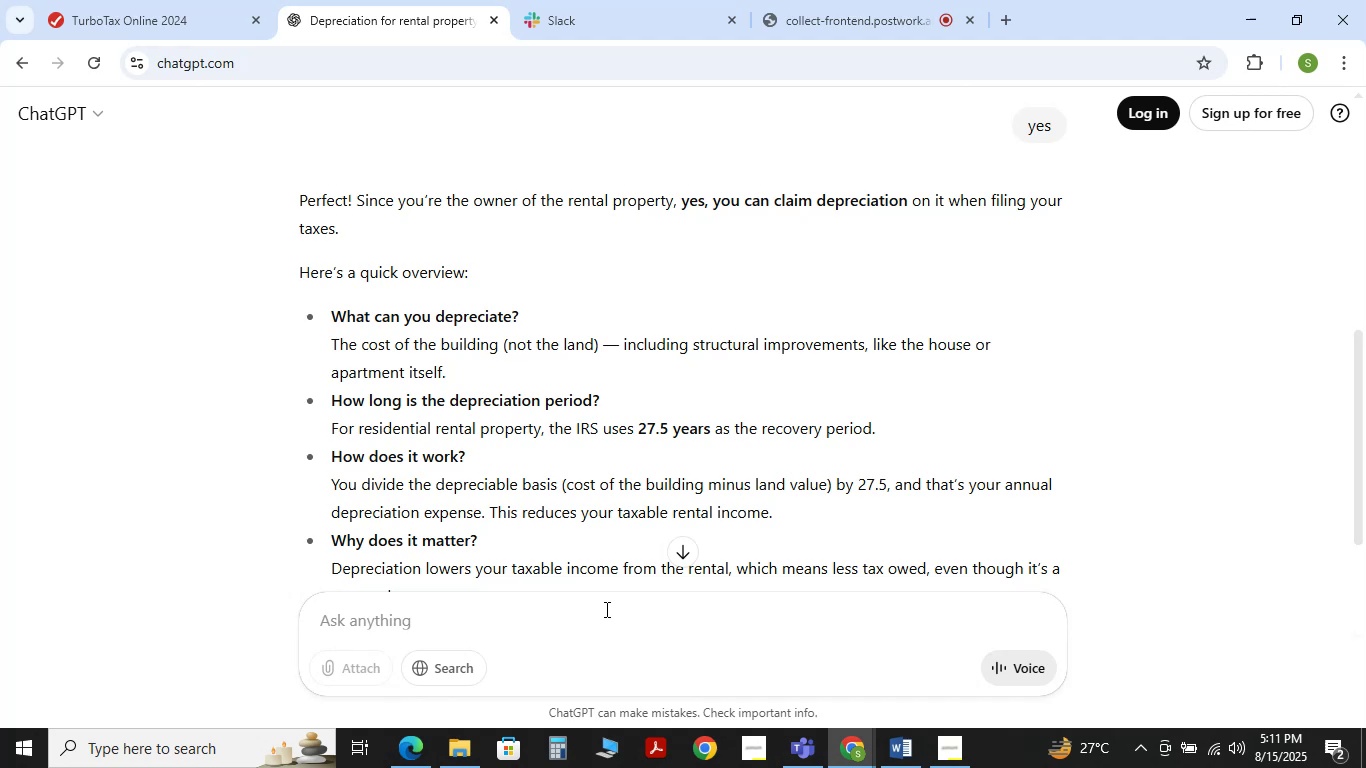 
scroll: coordinate [621, 526], scroll_direction: down, amount: 4.0
 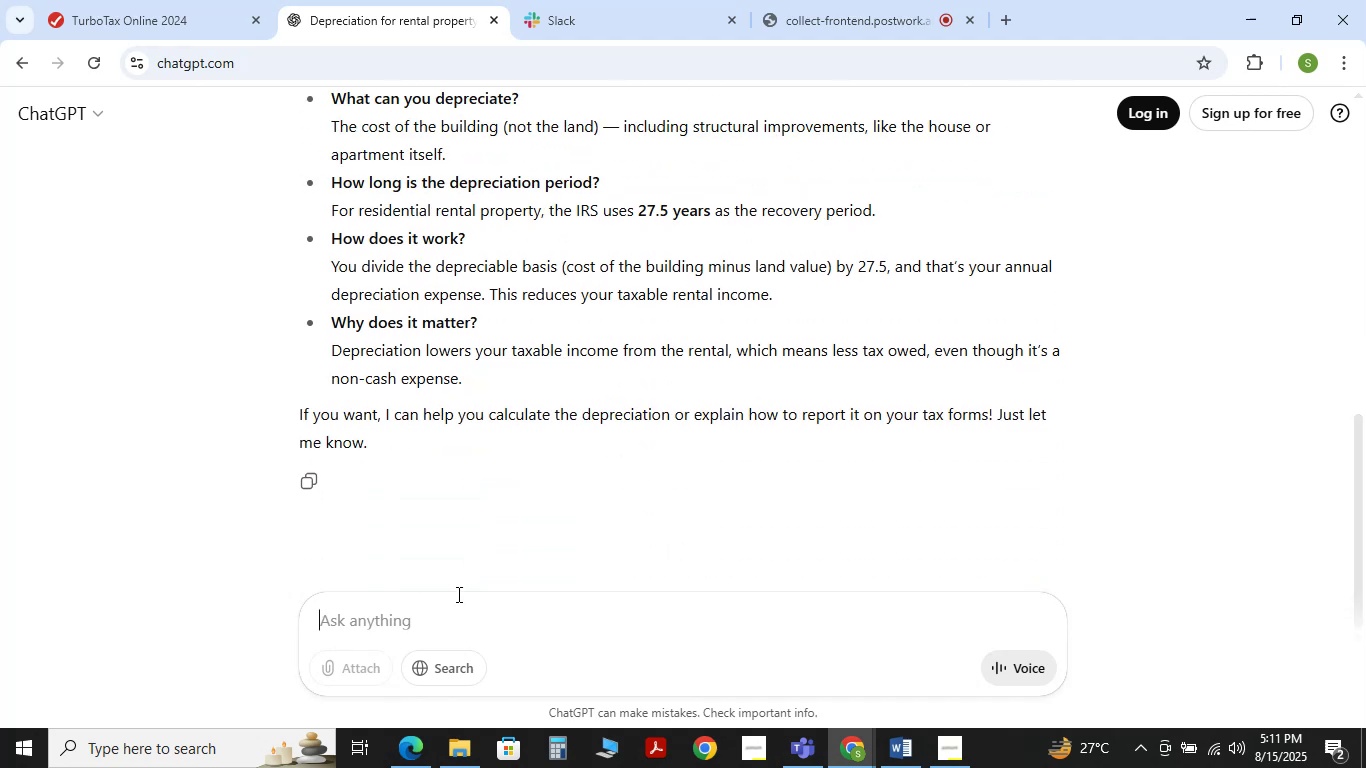 
left_click([457, 601])
 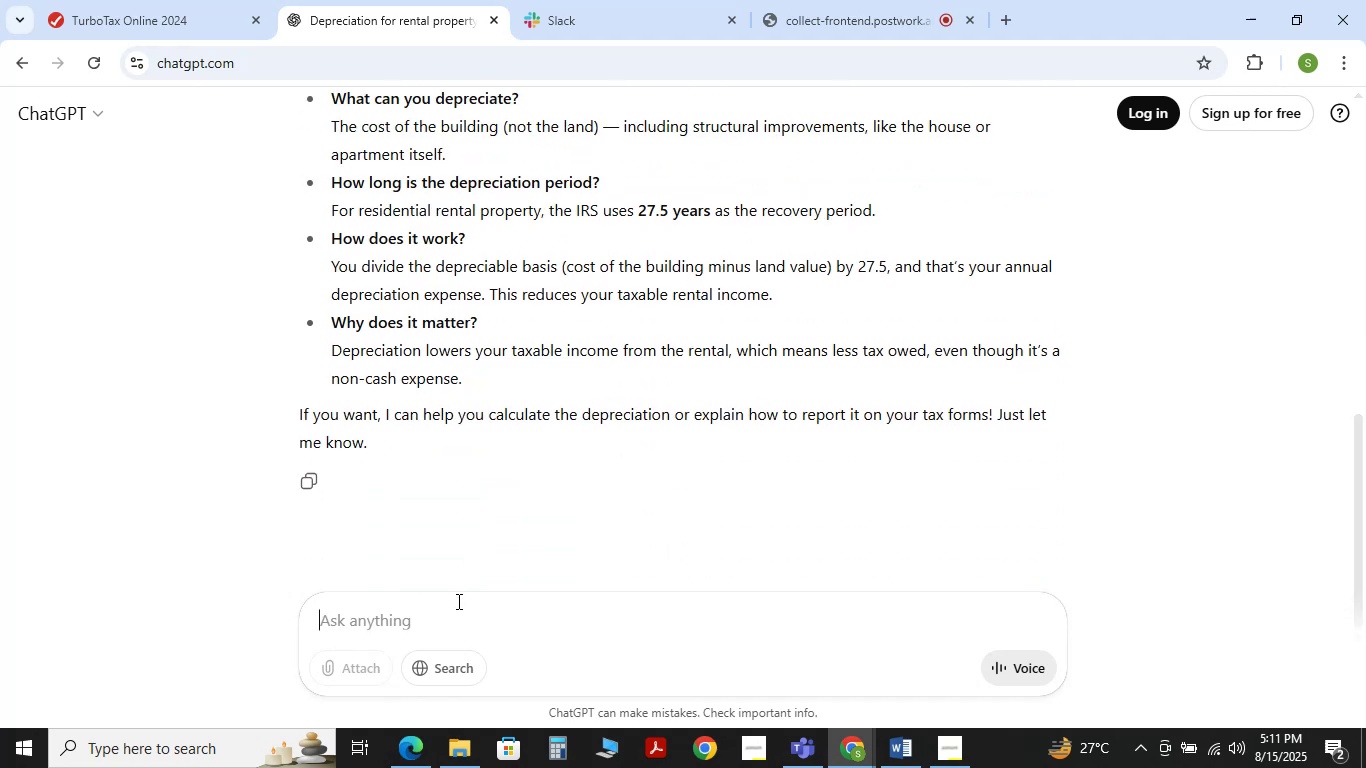 
type(calculsat)
key(Backspace)
key(Backspace)
key(Backspace)
type(ate and then tell mew)
key(Backspace)
key(Backspace)
type(e provide the fedral due)
 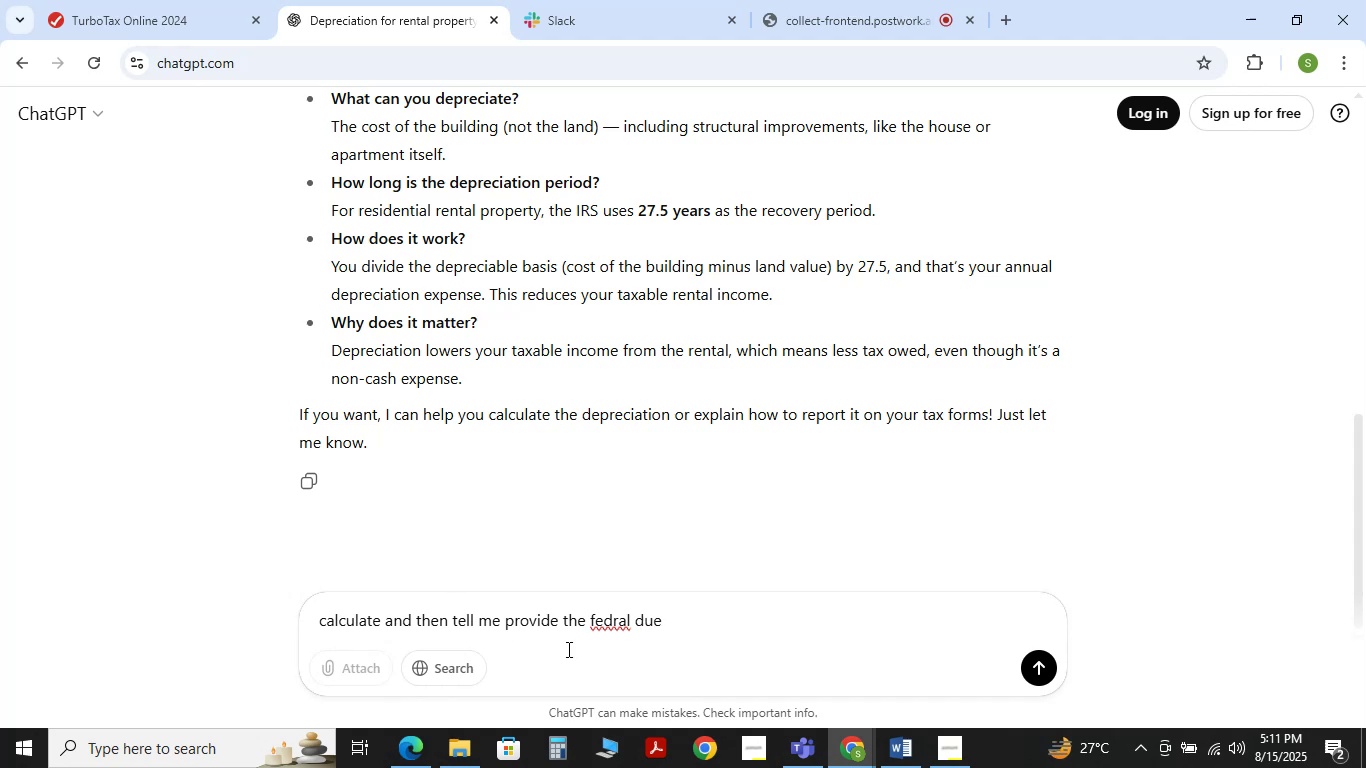 
wait(9.32)
 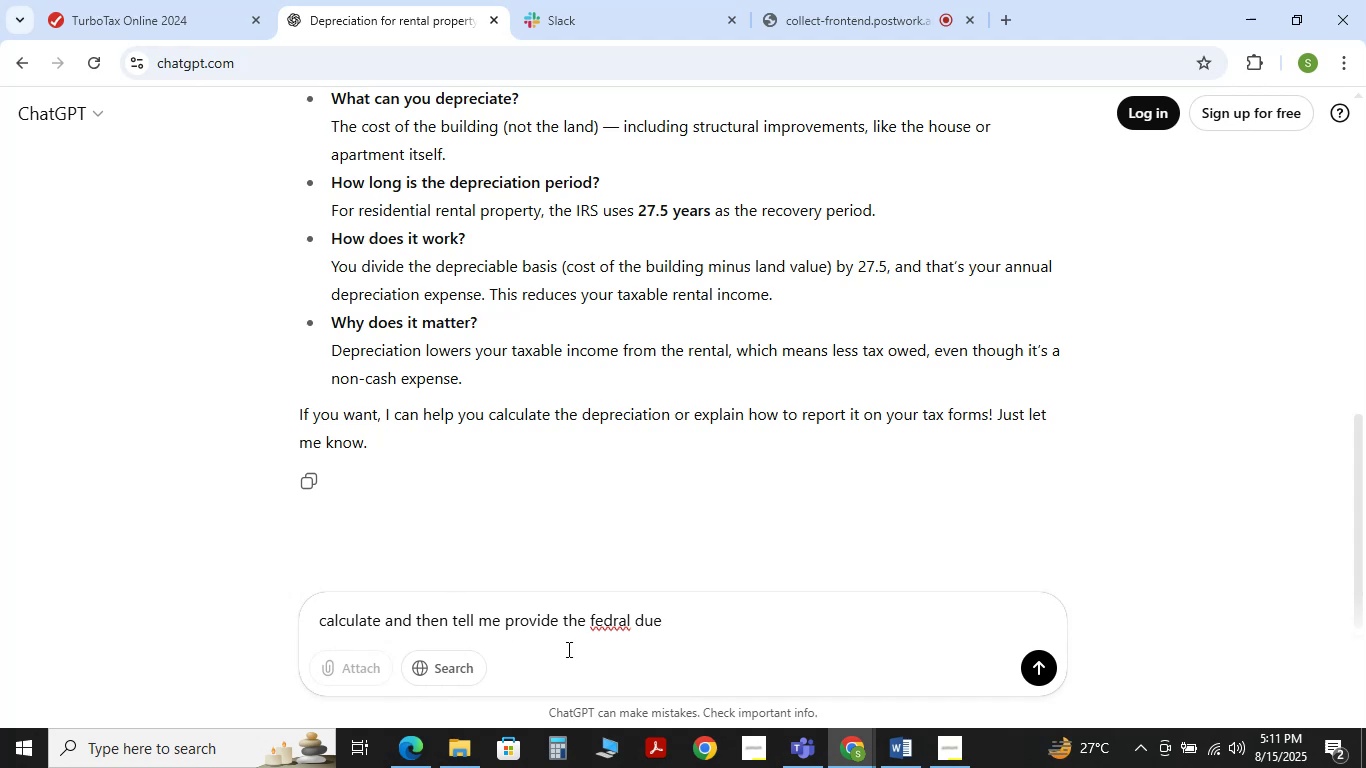 
left_click([911, 767])
 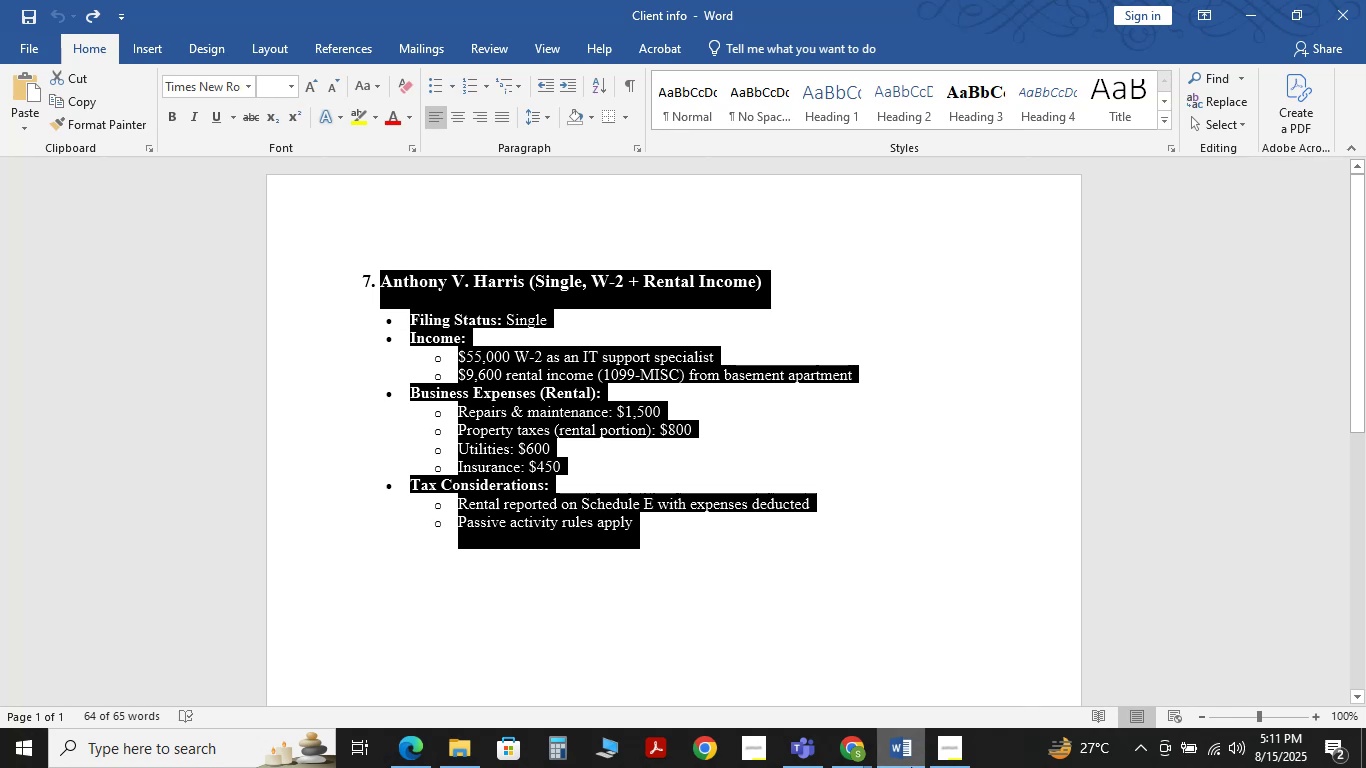 
left_click([911, 767])
 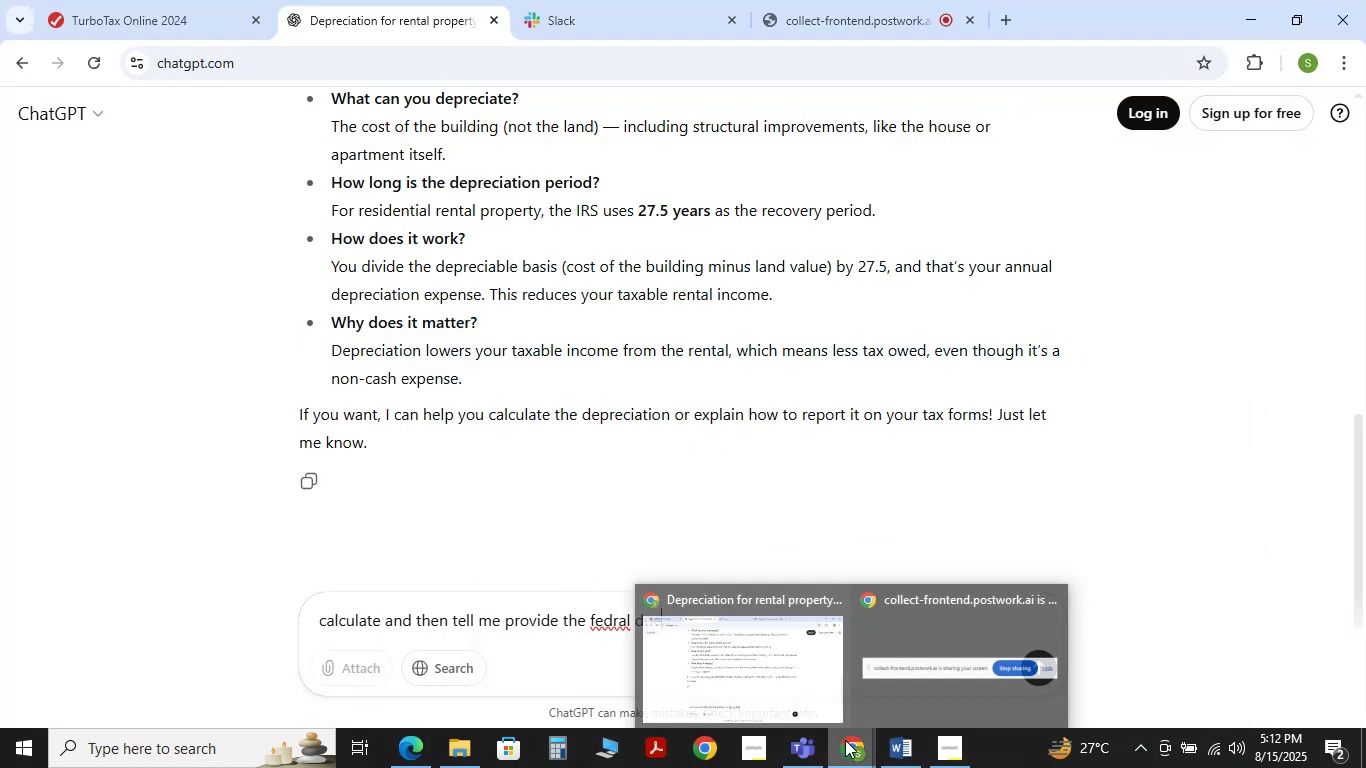 
left_click([781, 687])
 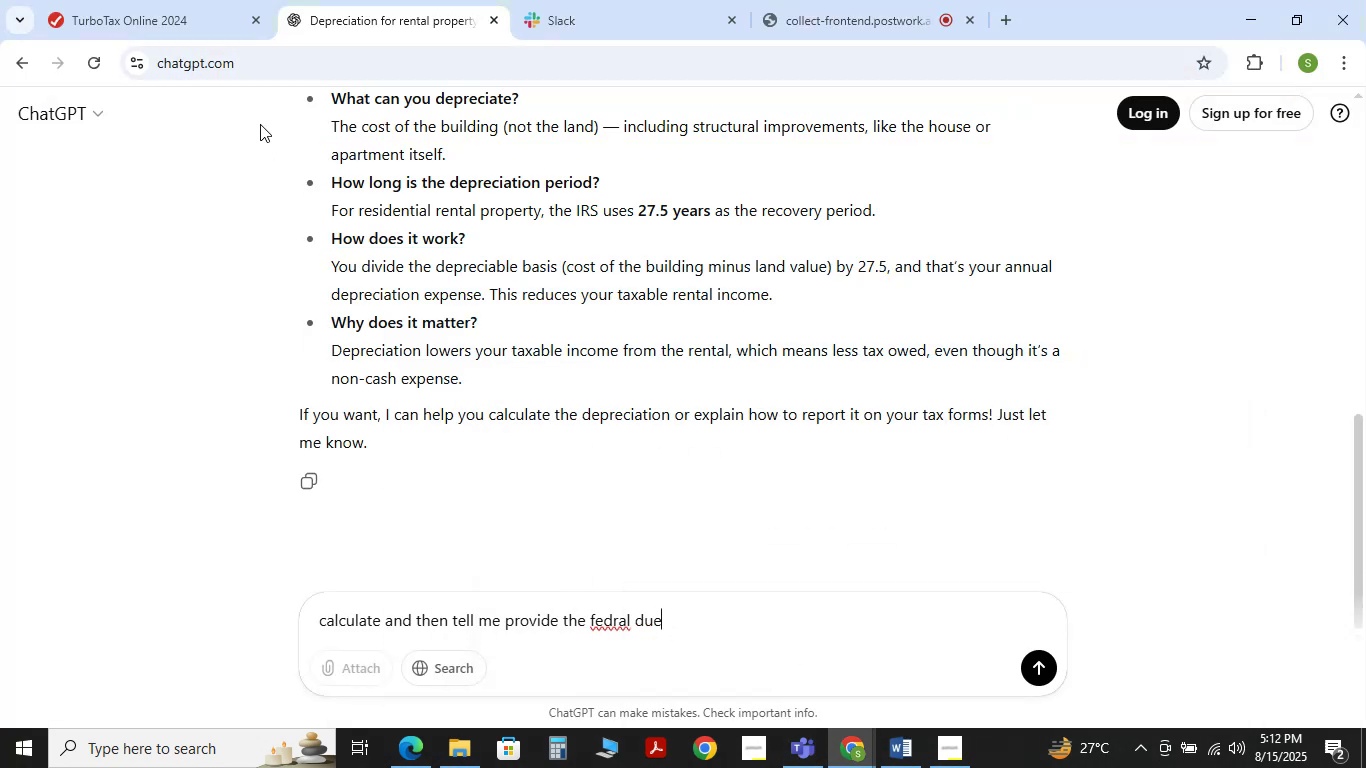 
left_click([210, 23])
 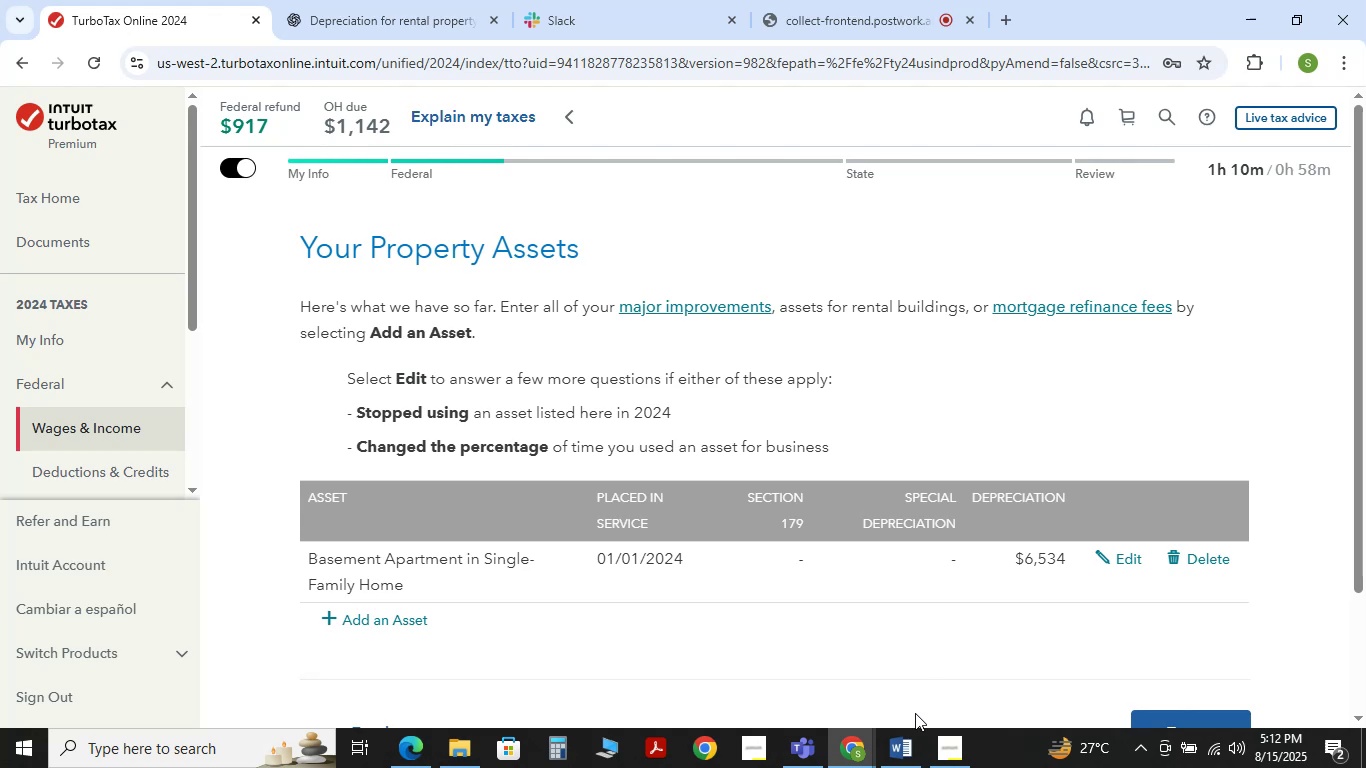 
left_click([904, 741])
 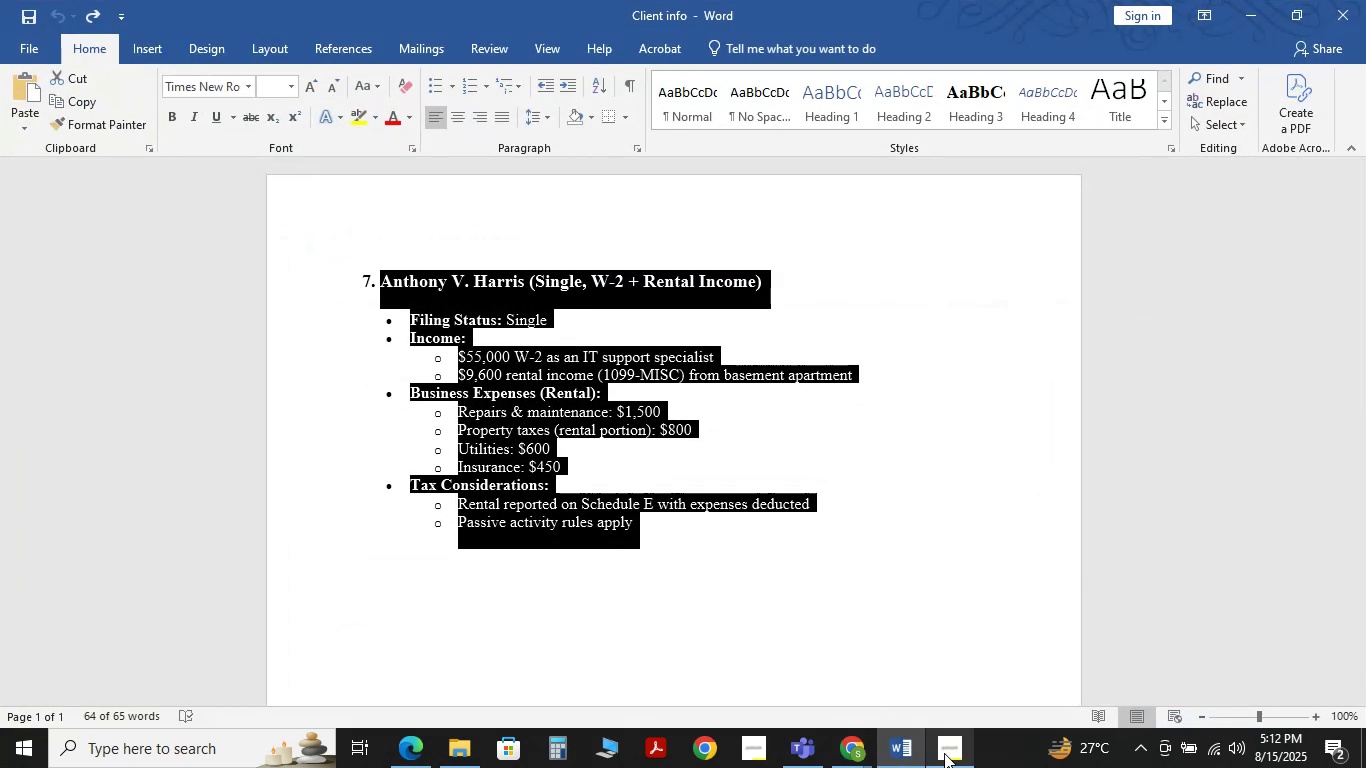 
mouse_move([895, 756])
 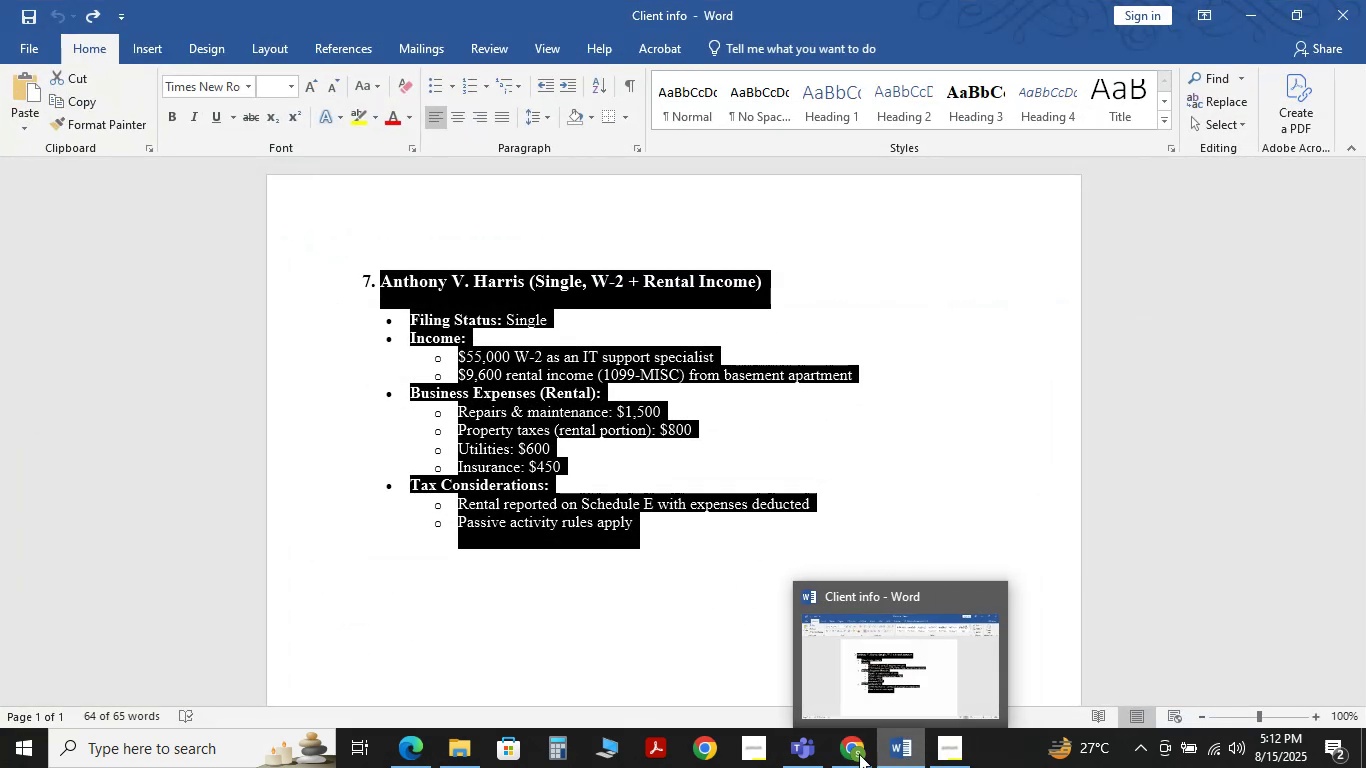 
mouse_move([868, 752])
 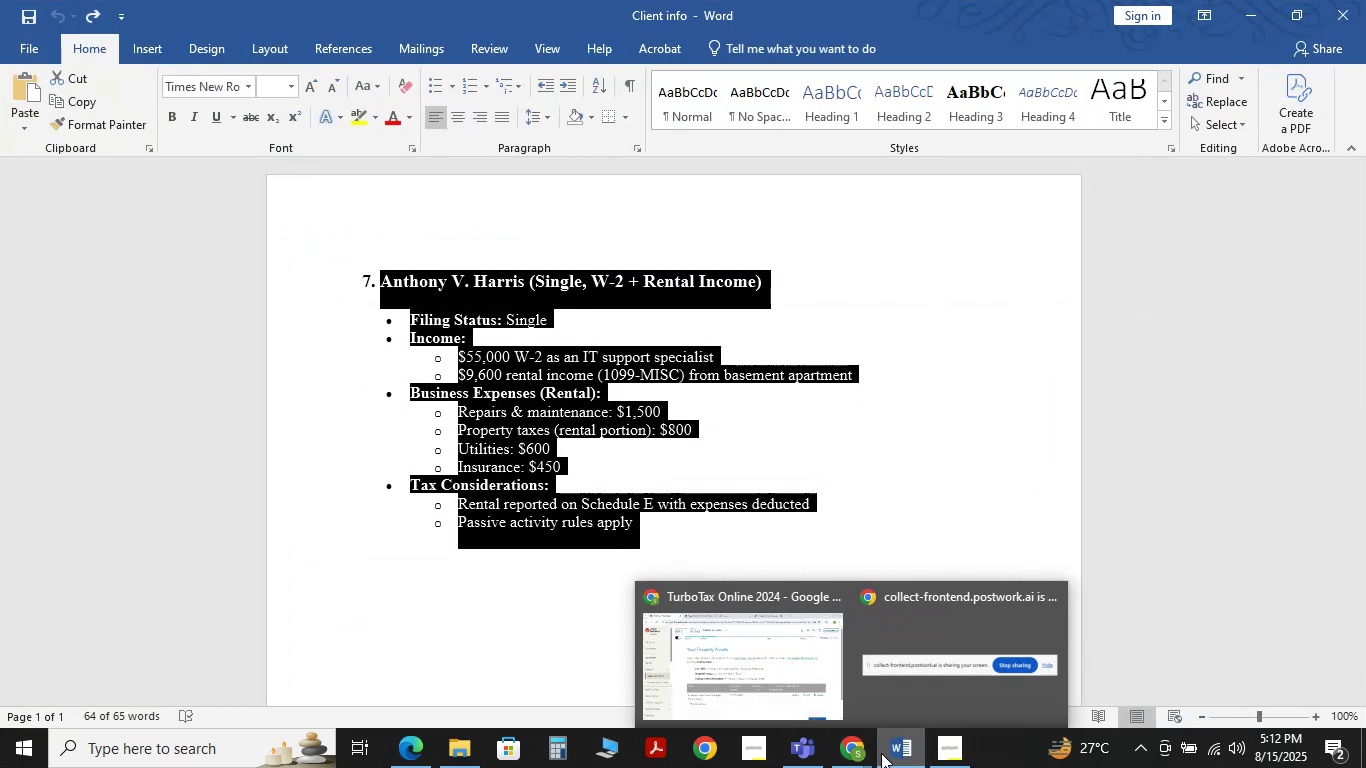 
mouse_move([845, 738])
 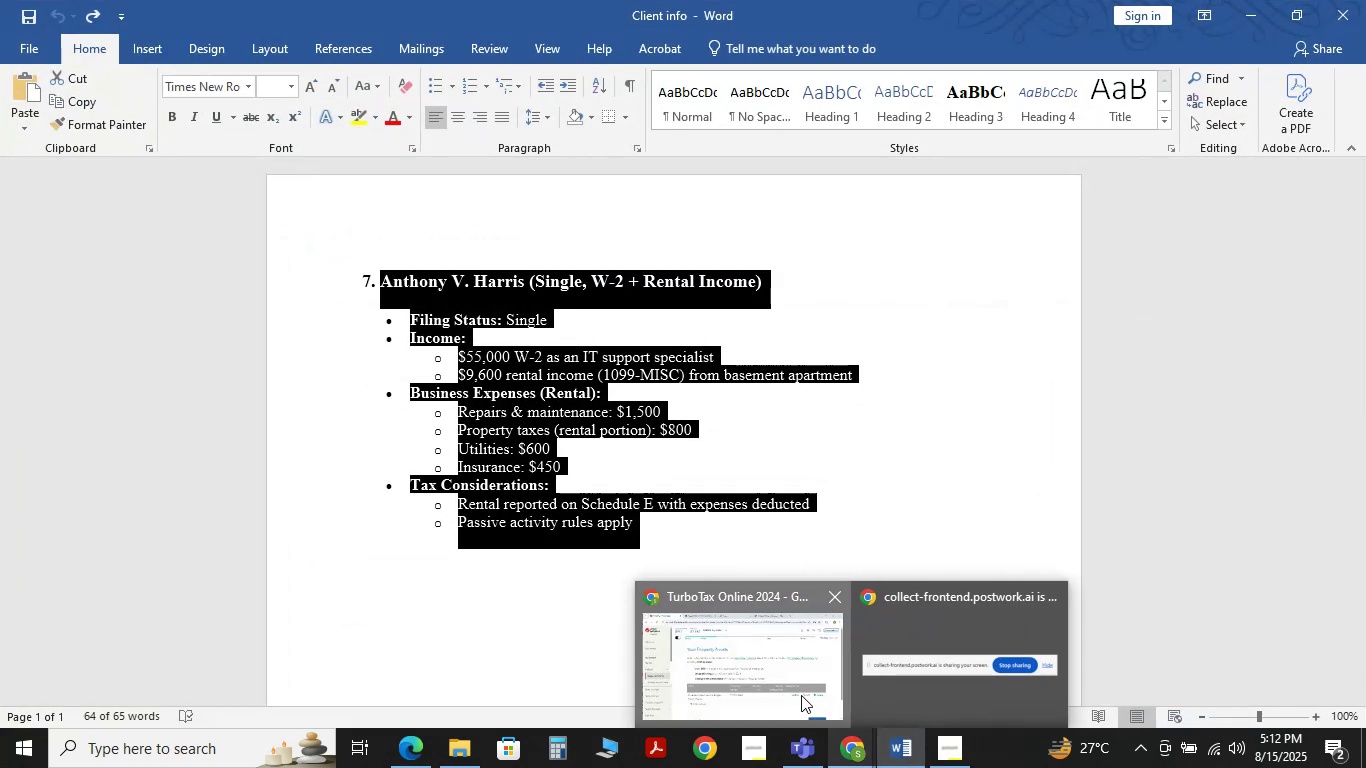 
left_click([801, 695])
 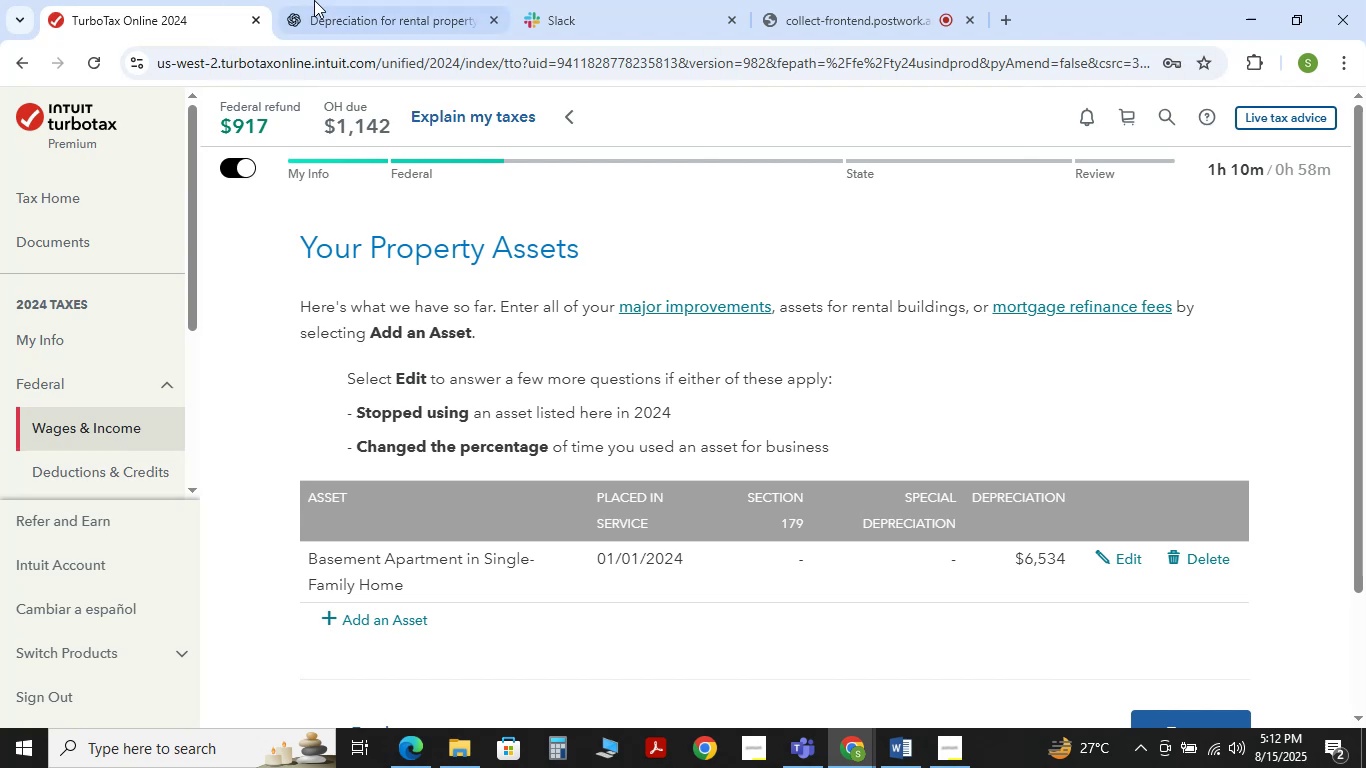 
left_click([325, 0])
 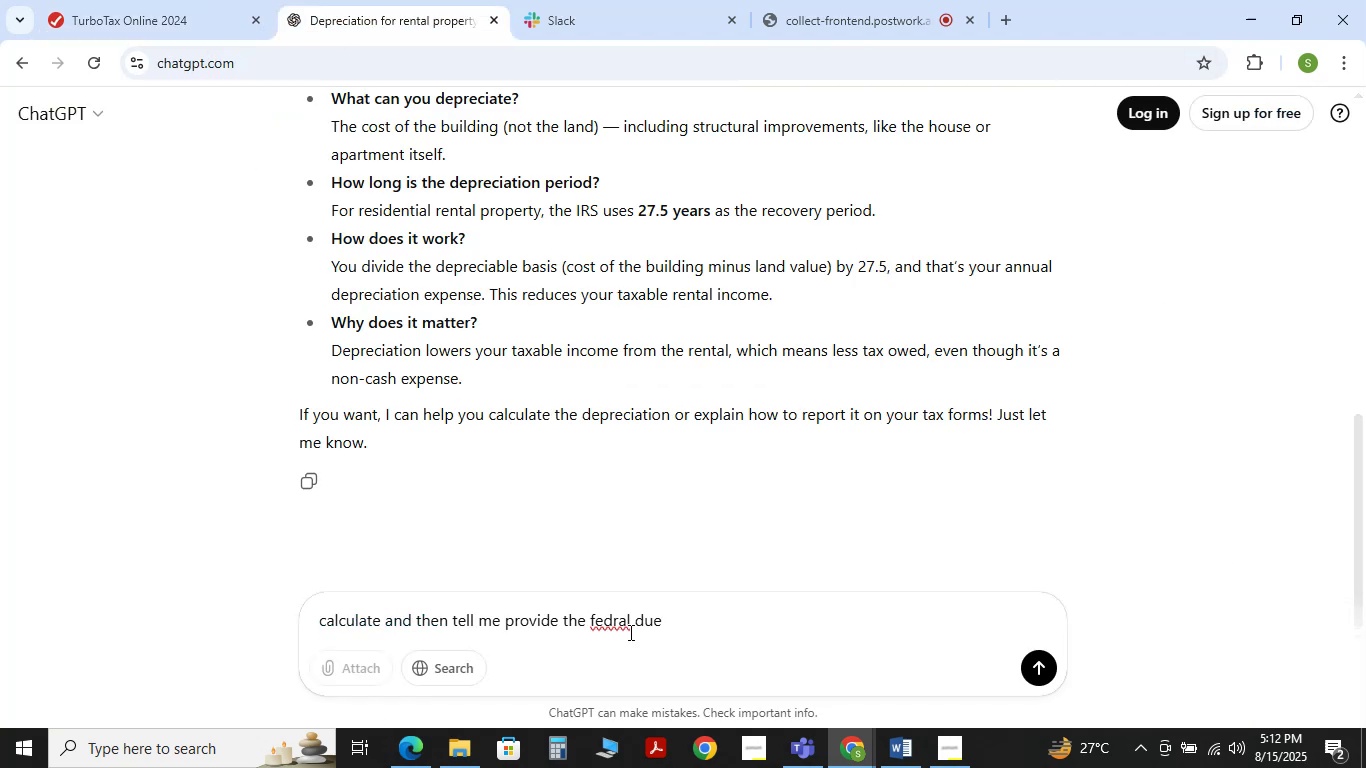 
key(Backspace)
key(Backspace)
key(Backspace)
type(refund or due or OH Due or refund)
 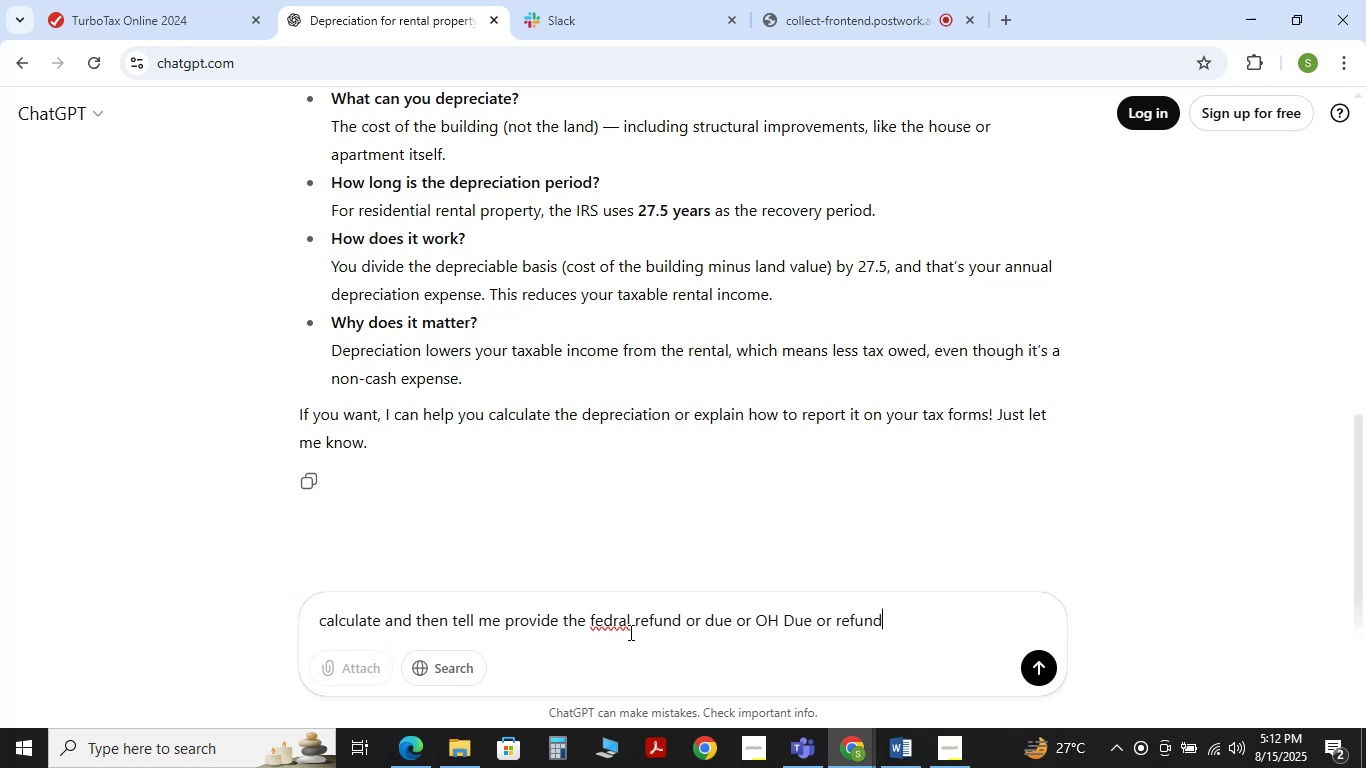 
key(Enter)
 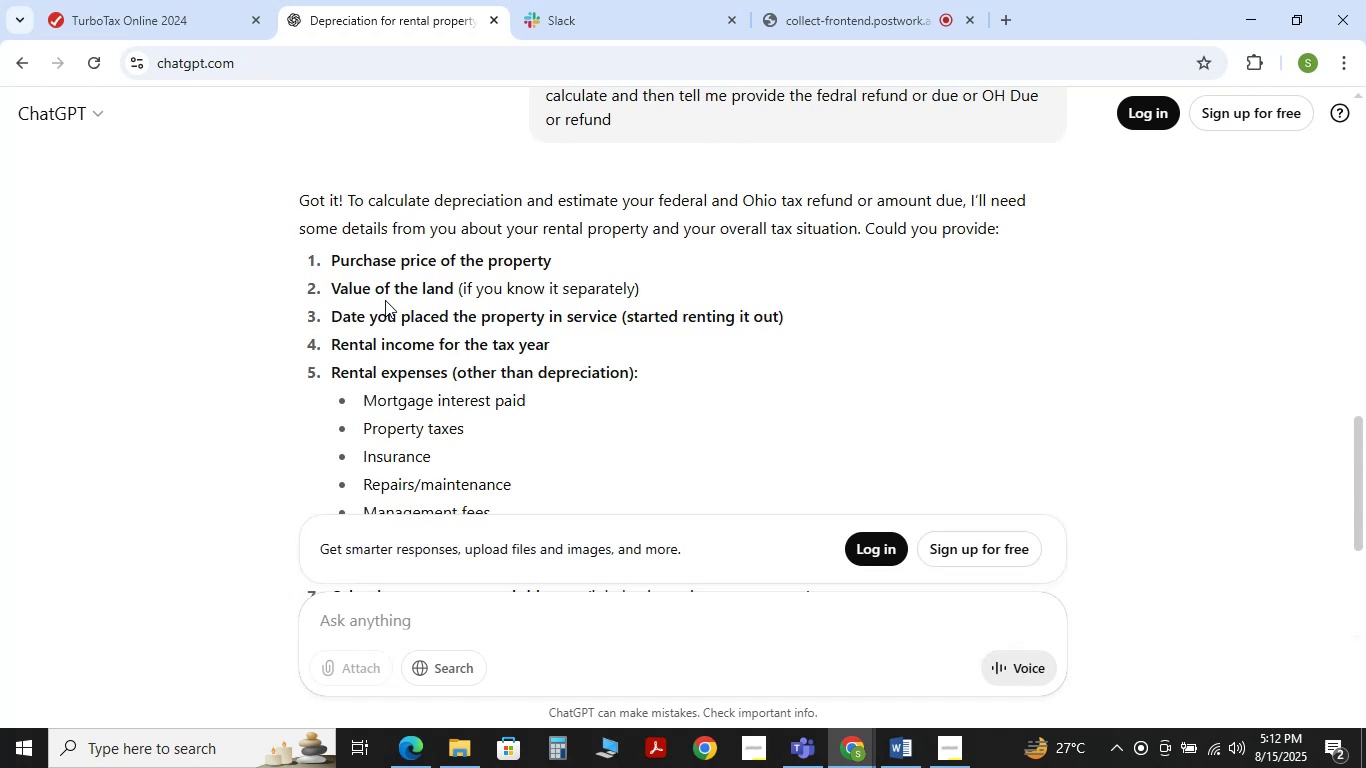 
wait(7.54)
 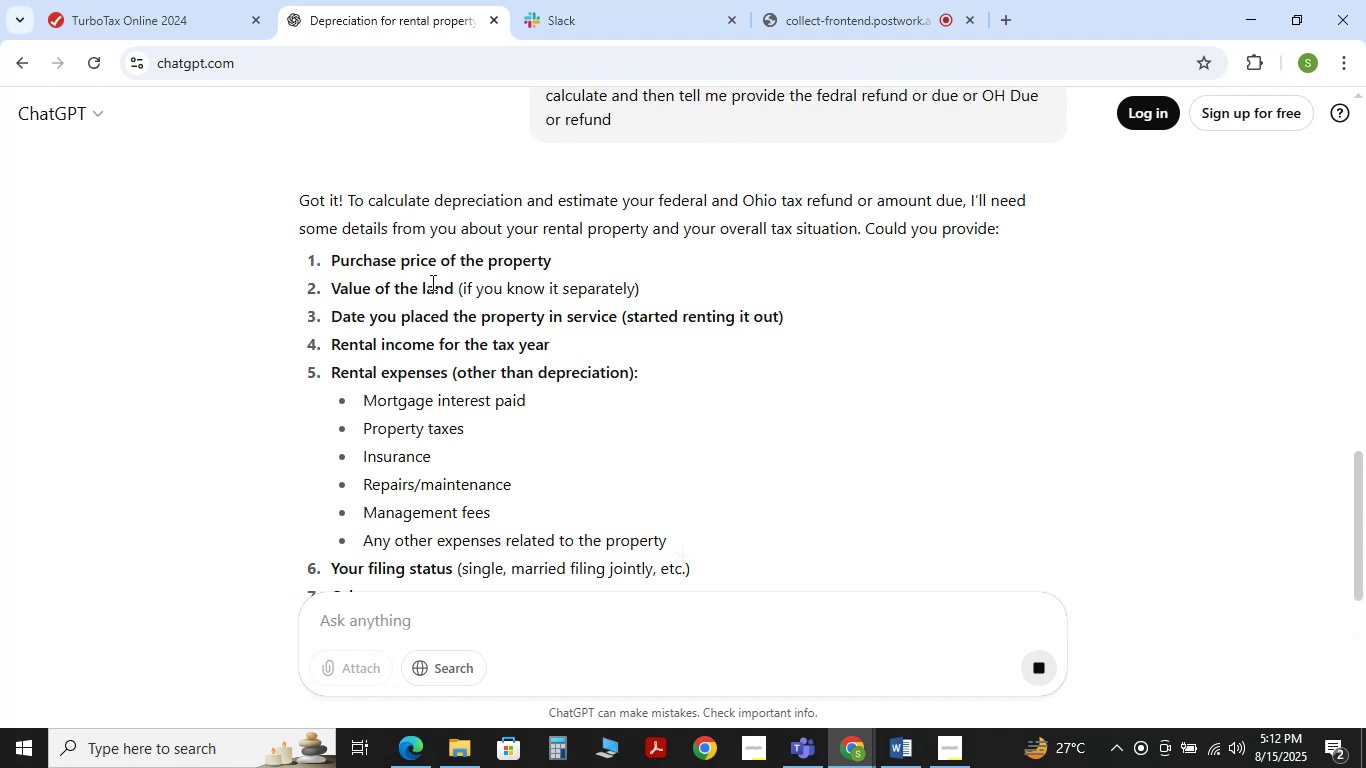 
scroll: coordinate [519, 340], scroll_direction: down, amount: 1.0
 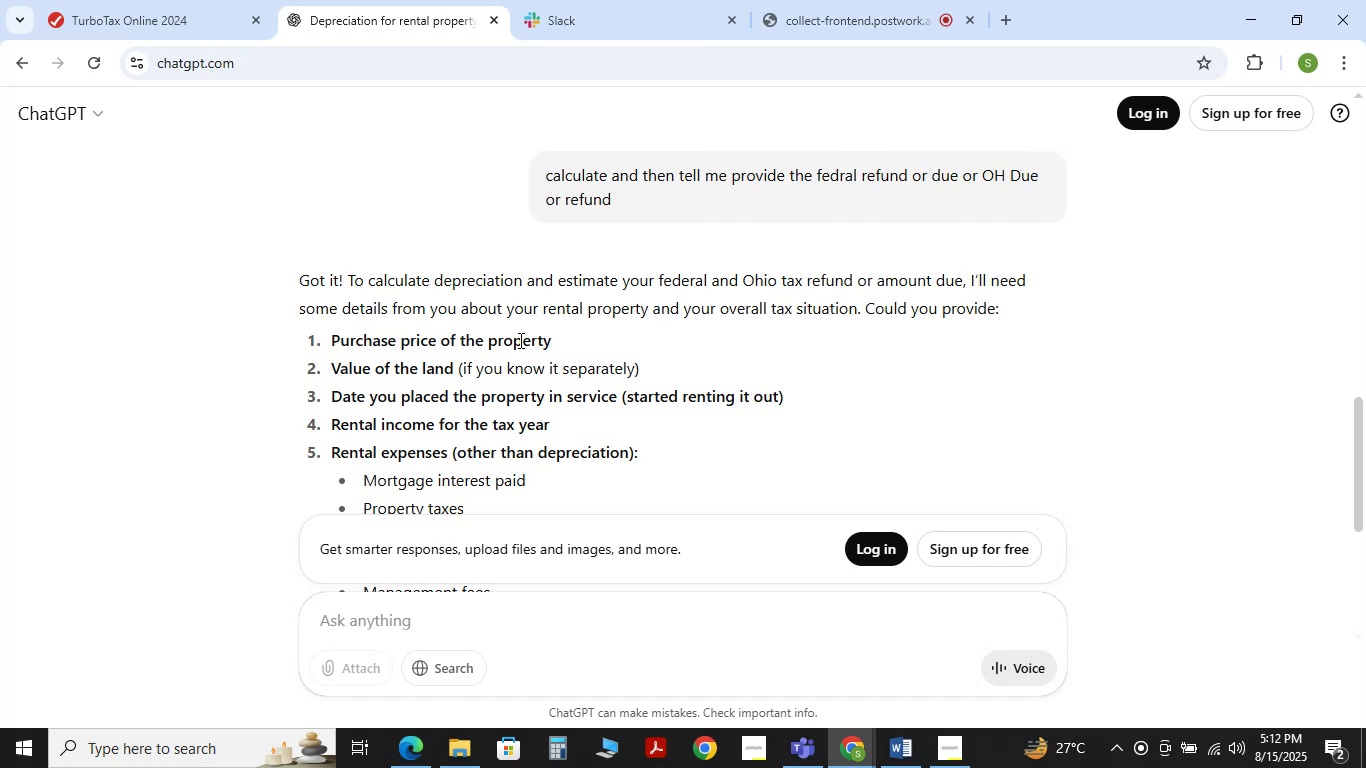 
hold_key(key=Numpad2, duration=0.34)
 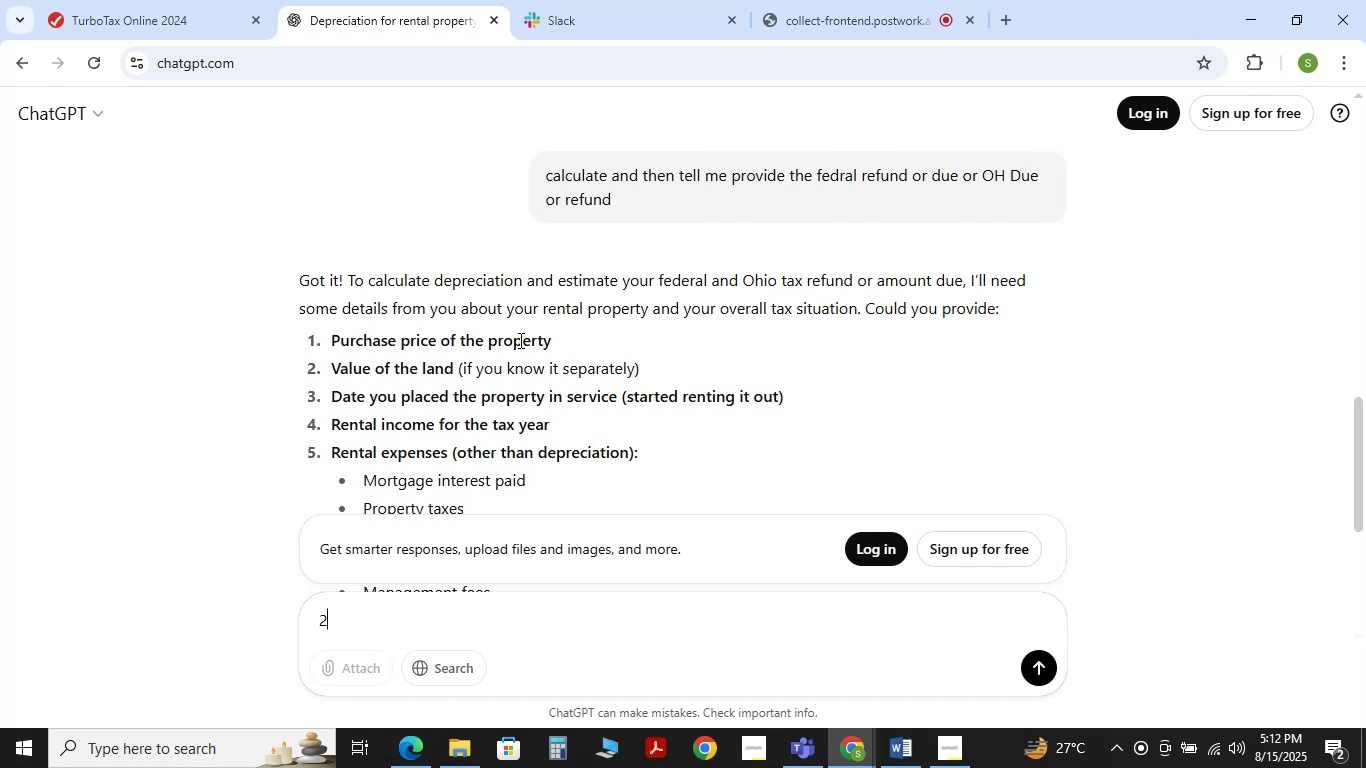 
key(Numpad5)
 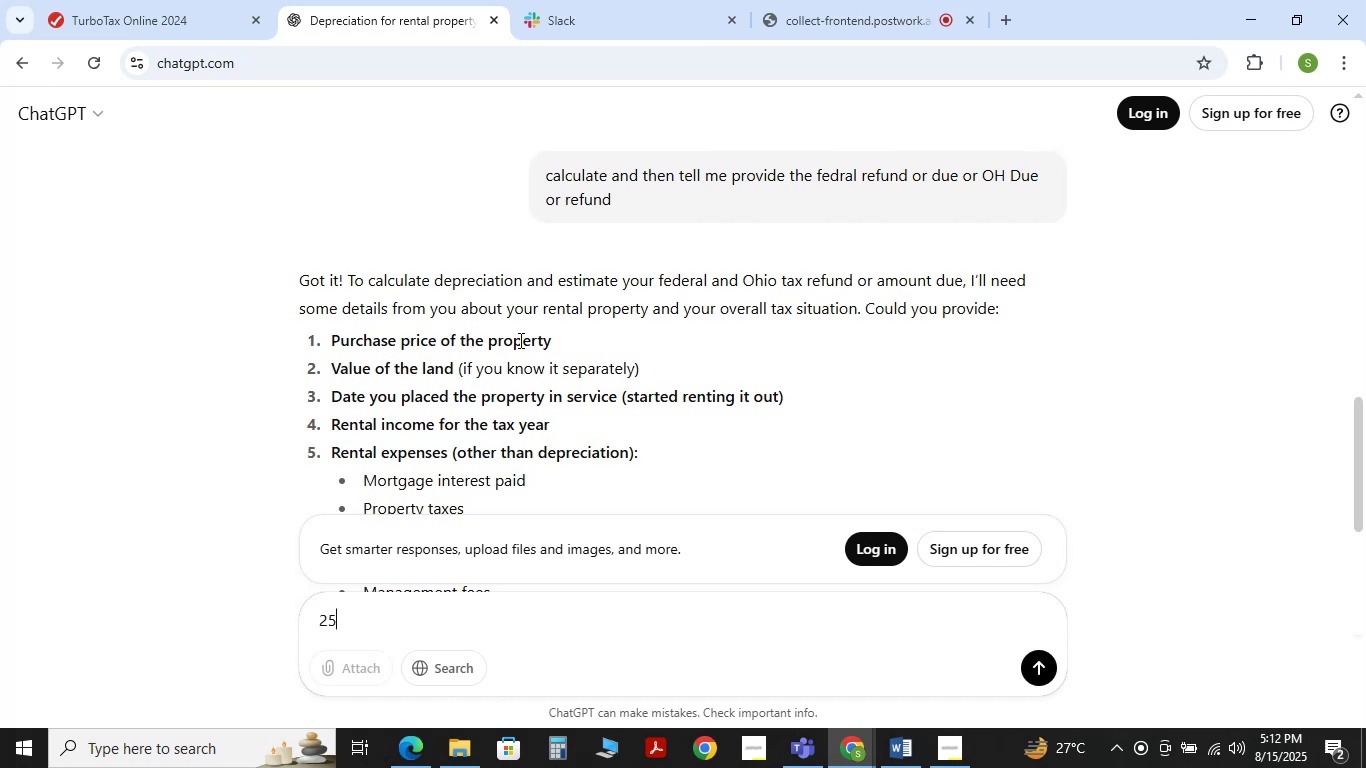 
key(Numpad0)
 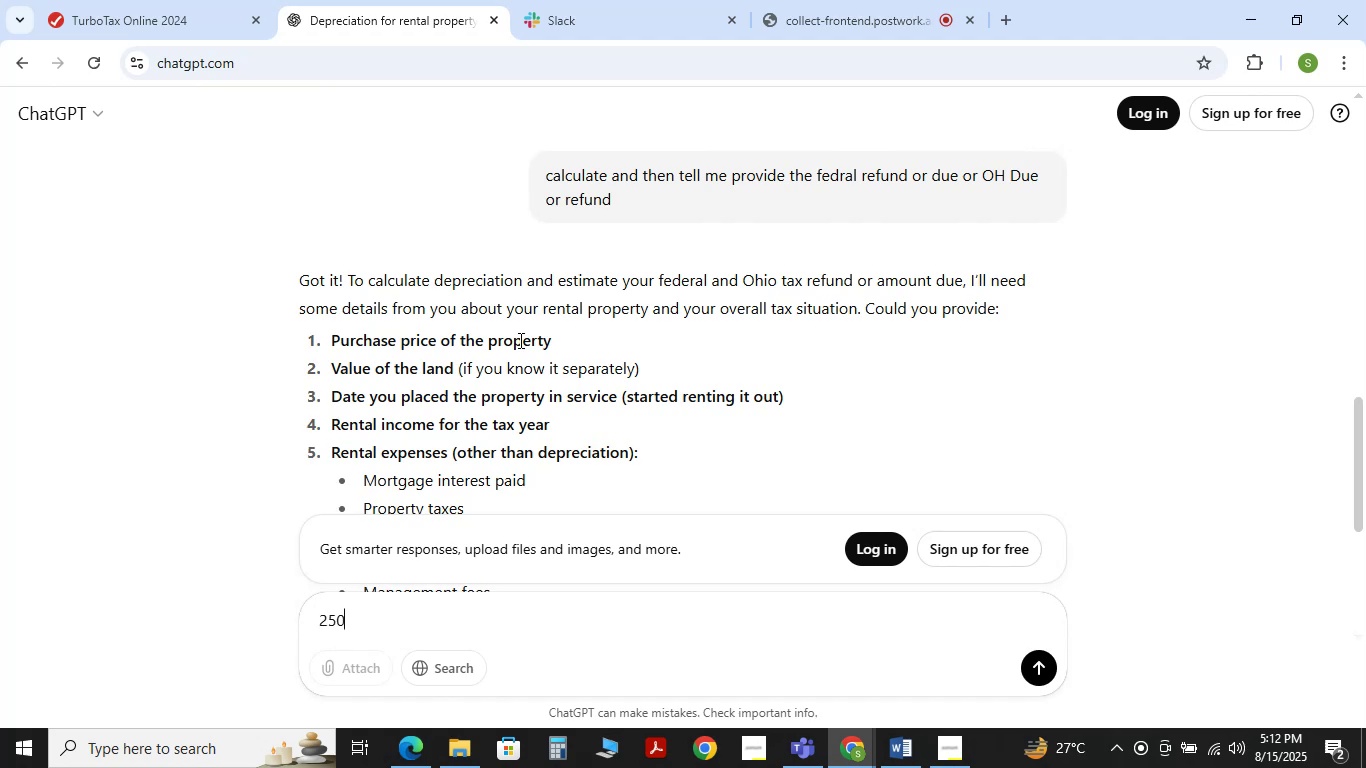 
key(Numpad0)
 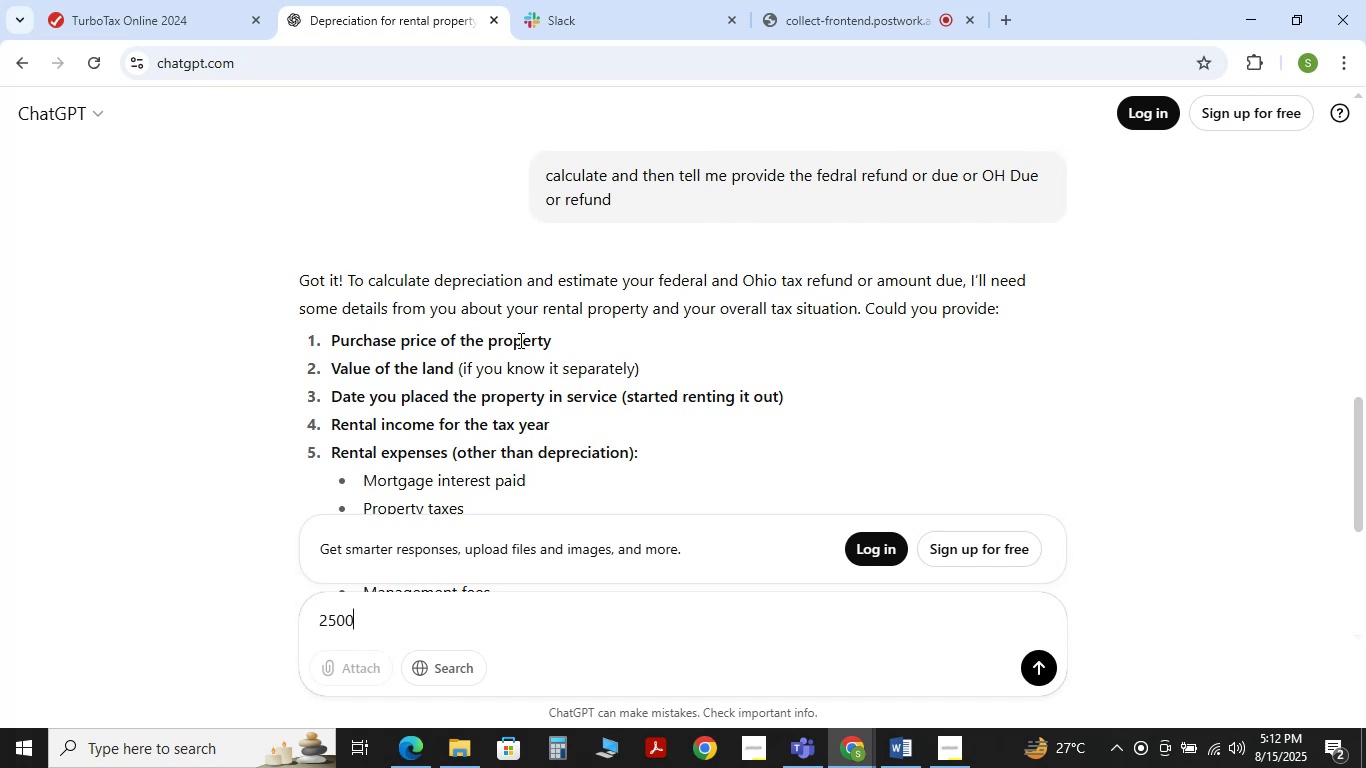 
key(Numpad0)
 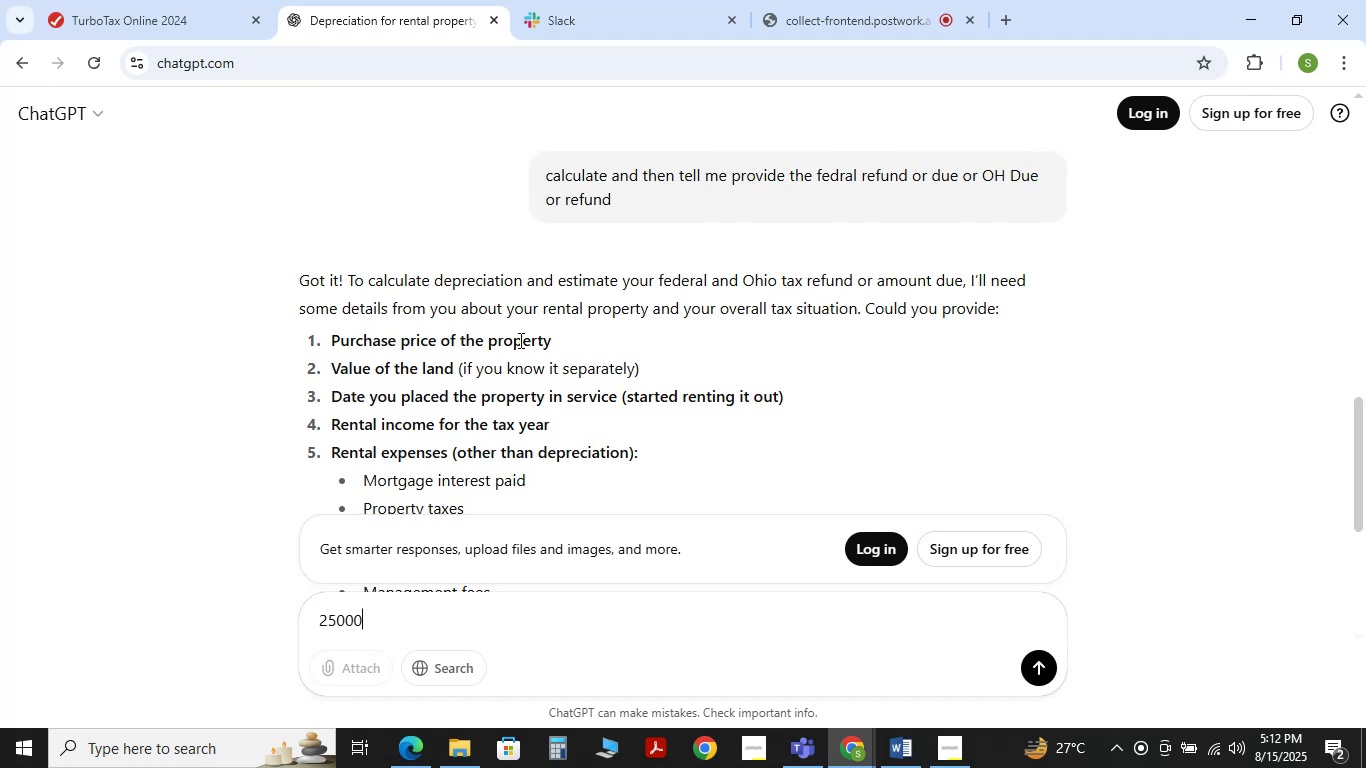 
key(Numpad0)
 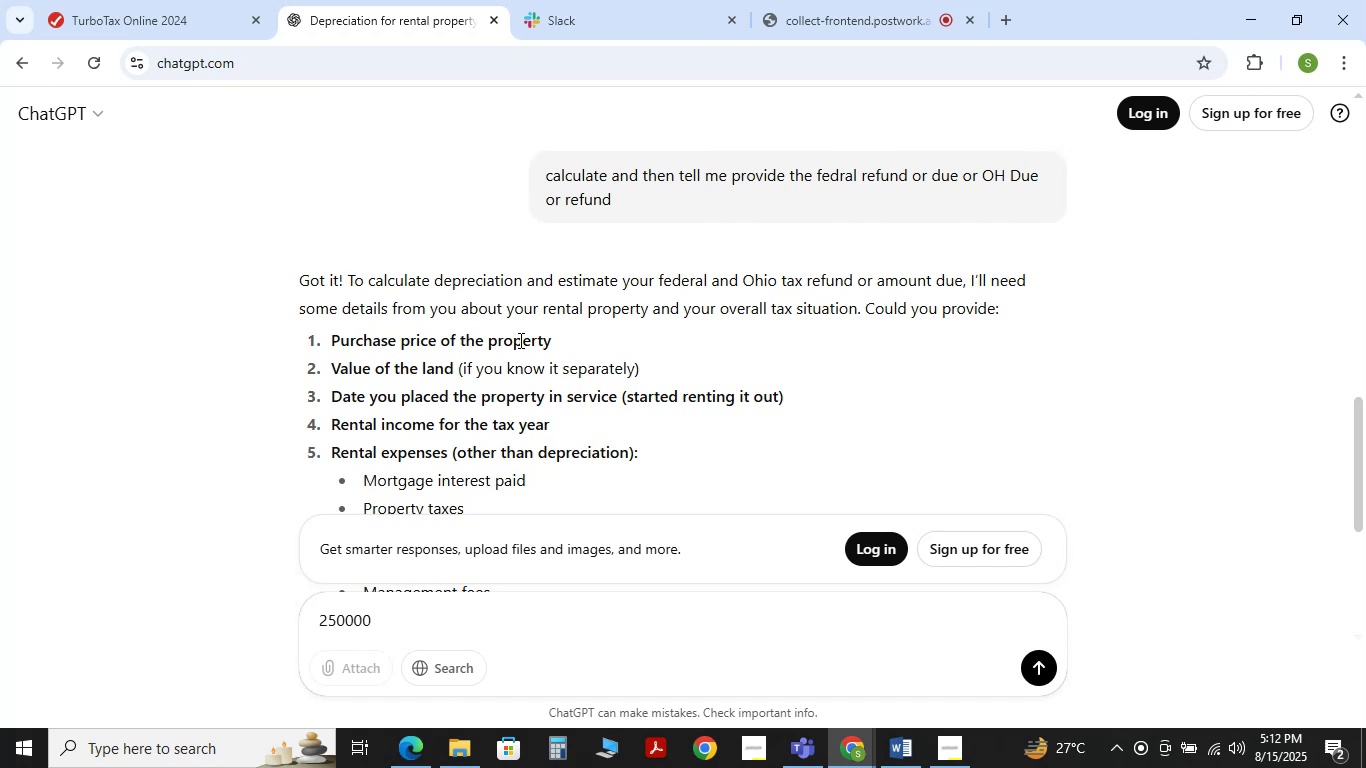 
key(NumpadEnter)
 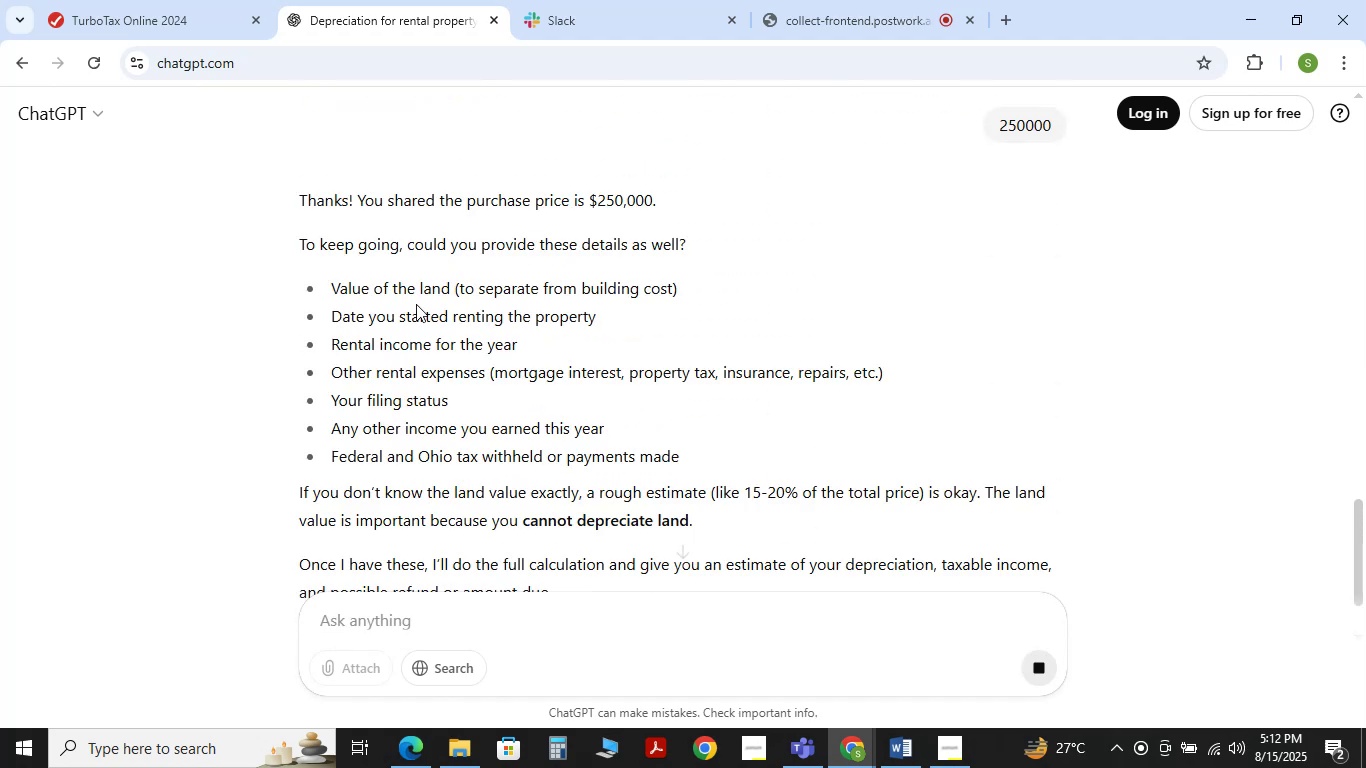 
scroll: coordinate [525, 308], scroll_direction: down, amount: 3.0
 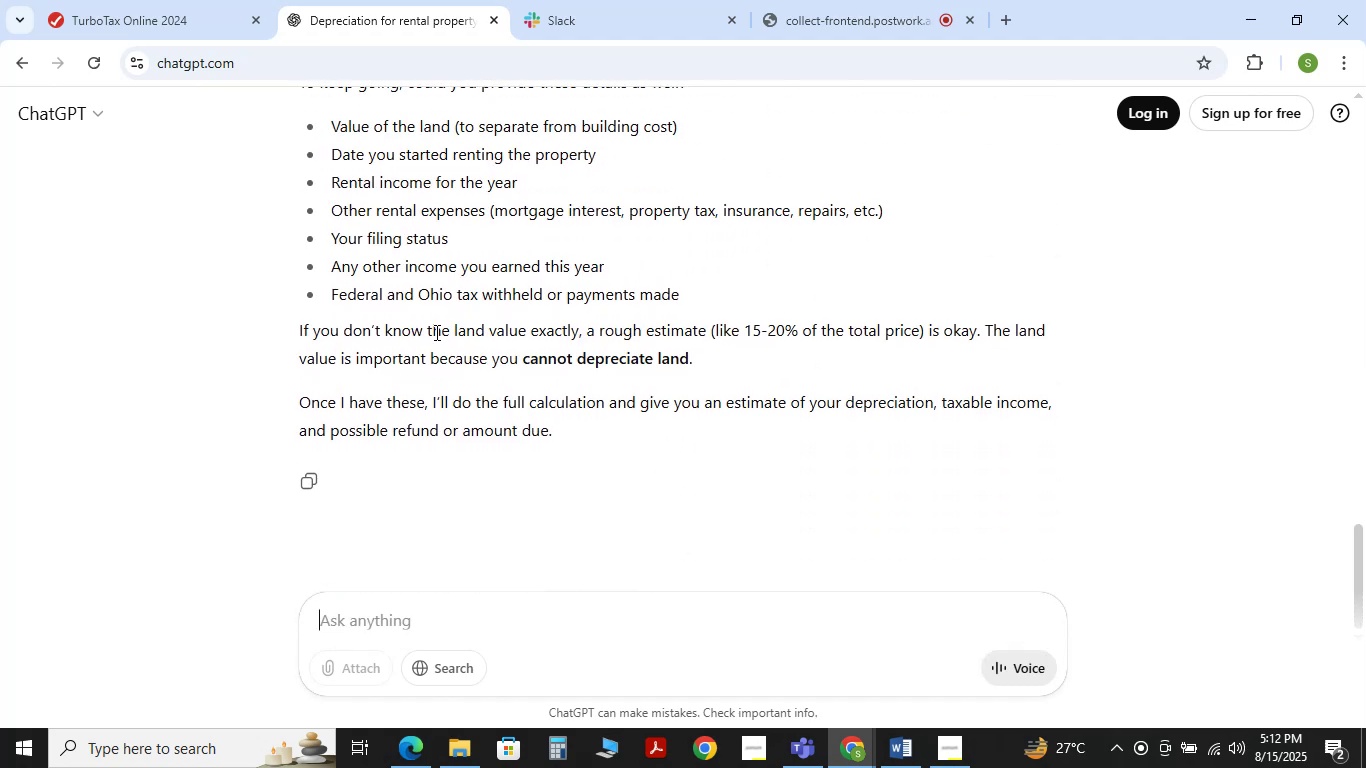 
scroll: coordinate [556, 391], scroll_direction: up, amount: 11.0
 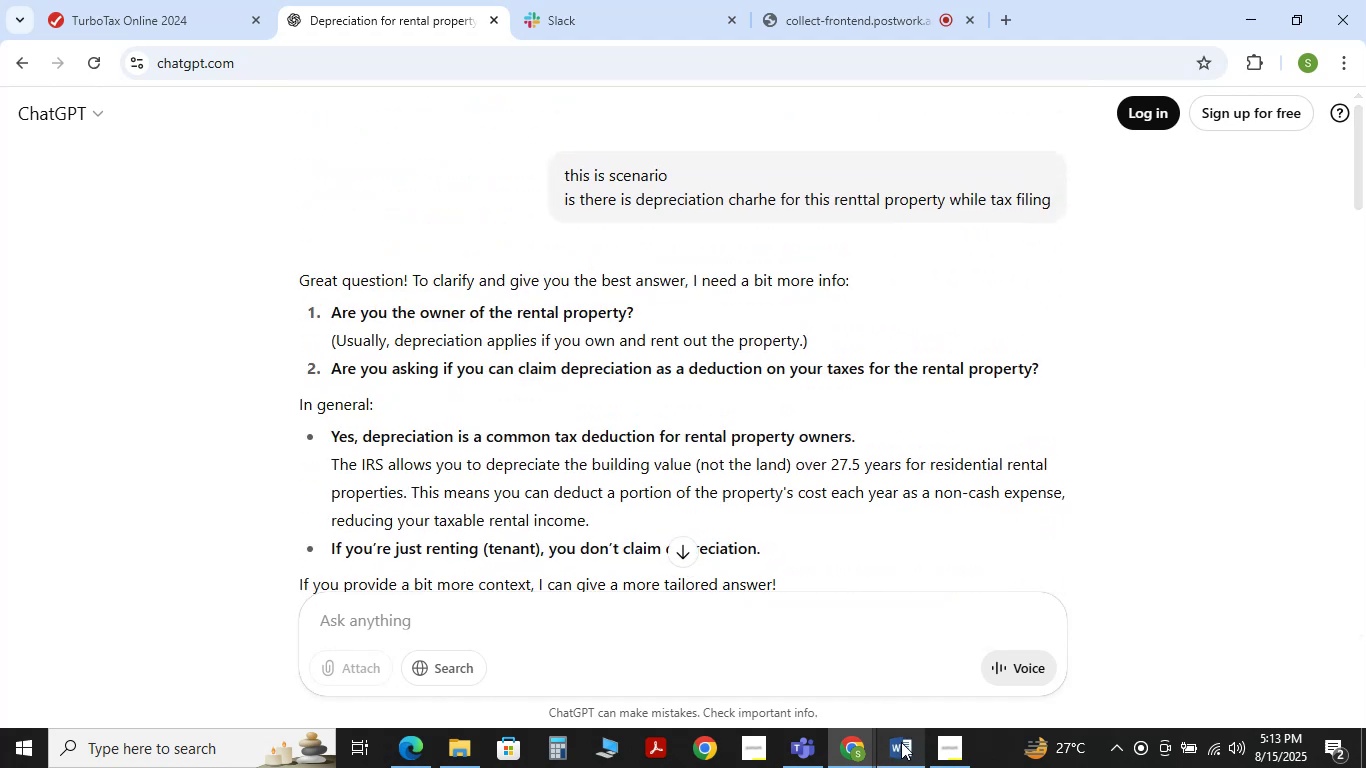 
left_click([901, 742])
 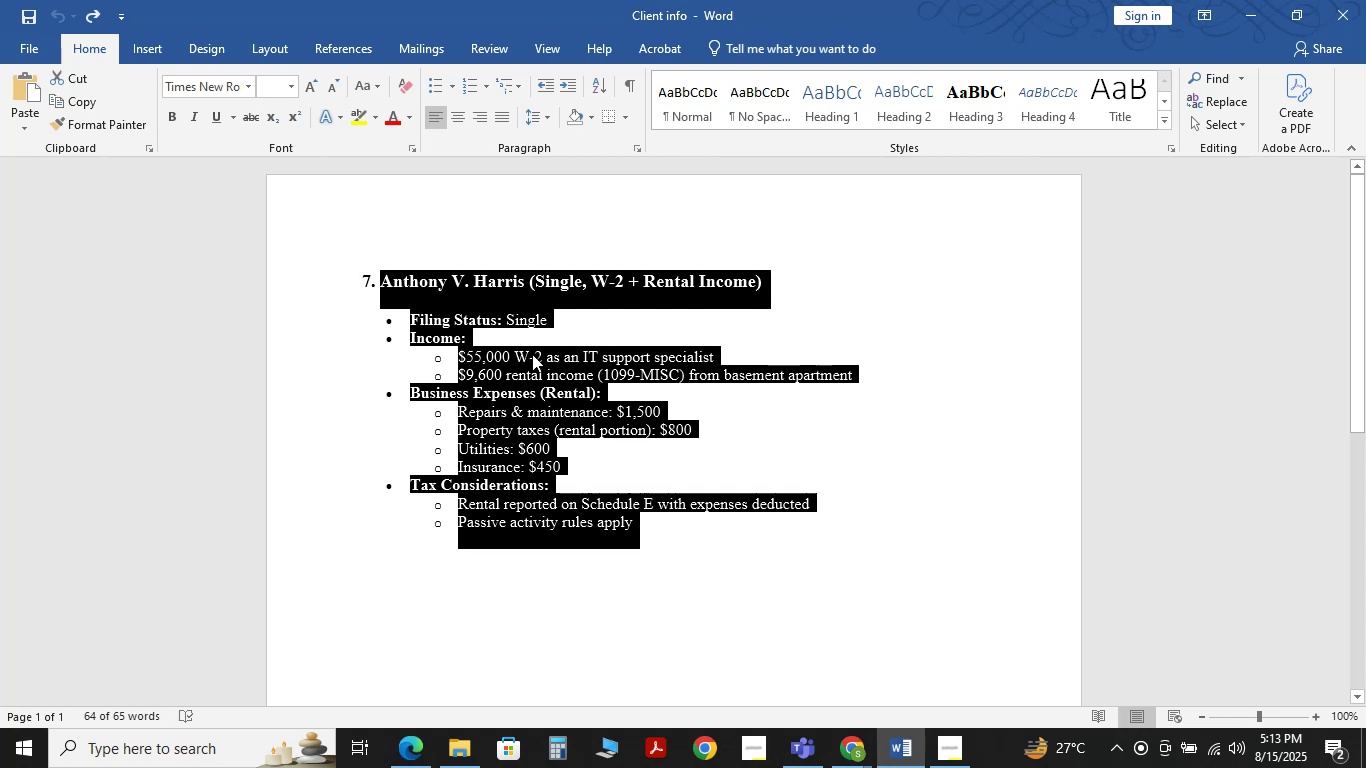 
key(Control+C)
 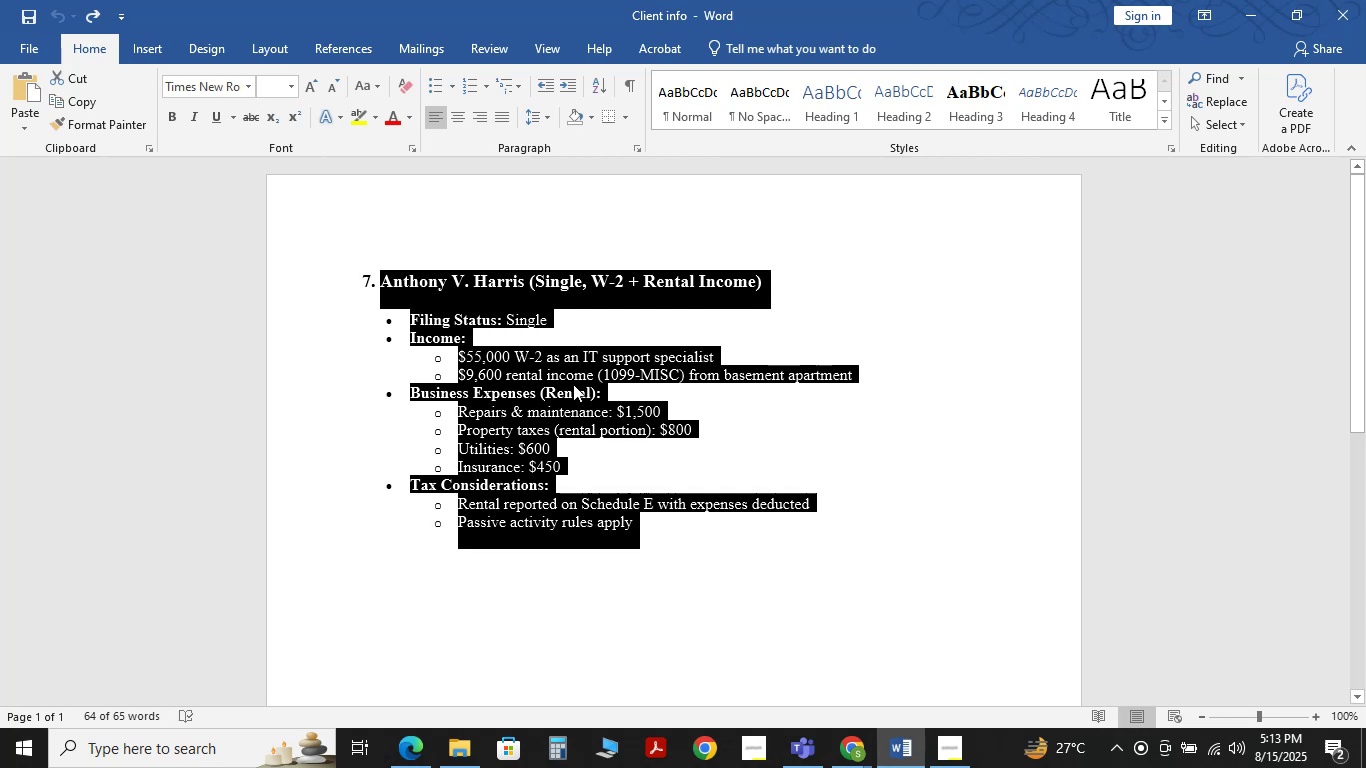 
key(Control+C)
 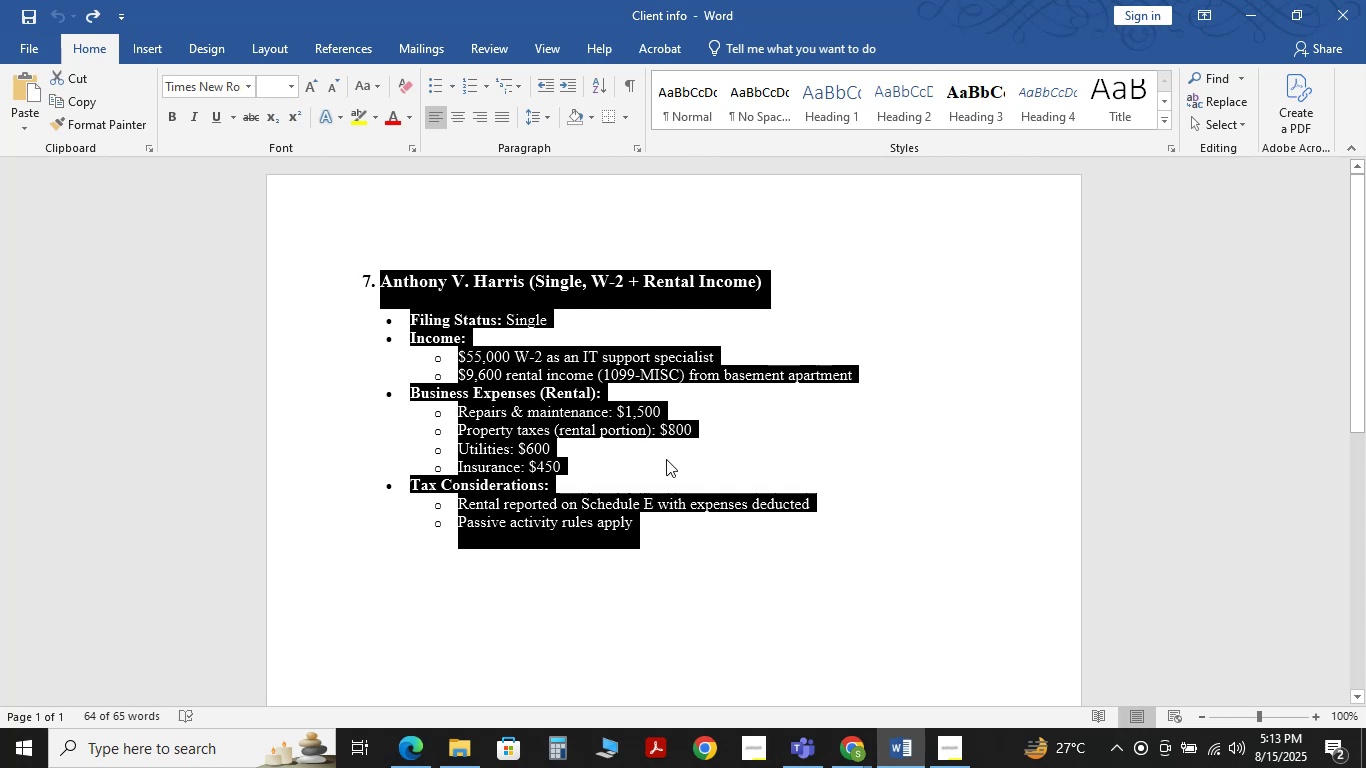 
key(Control+C)
 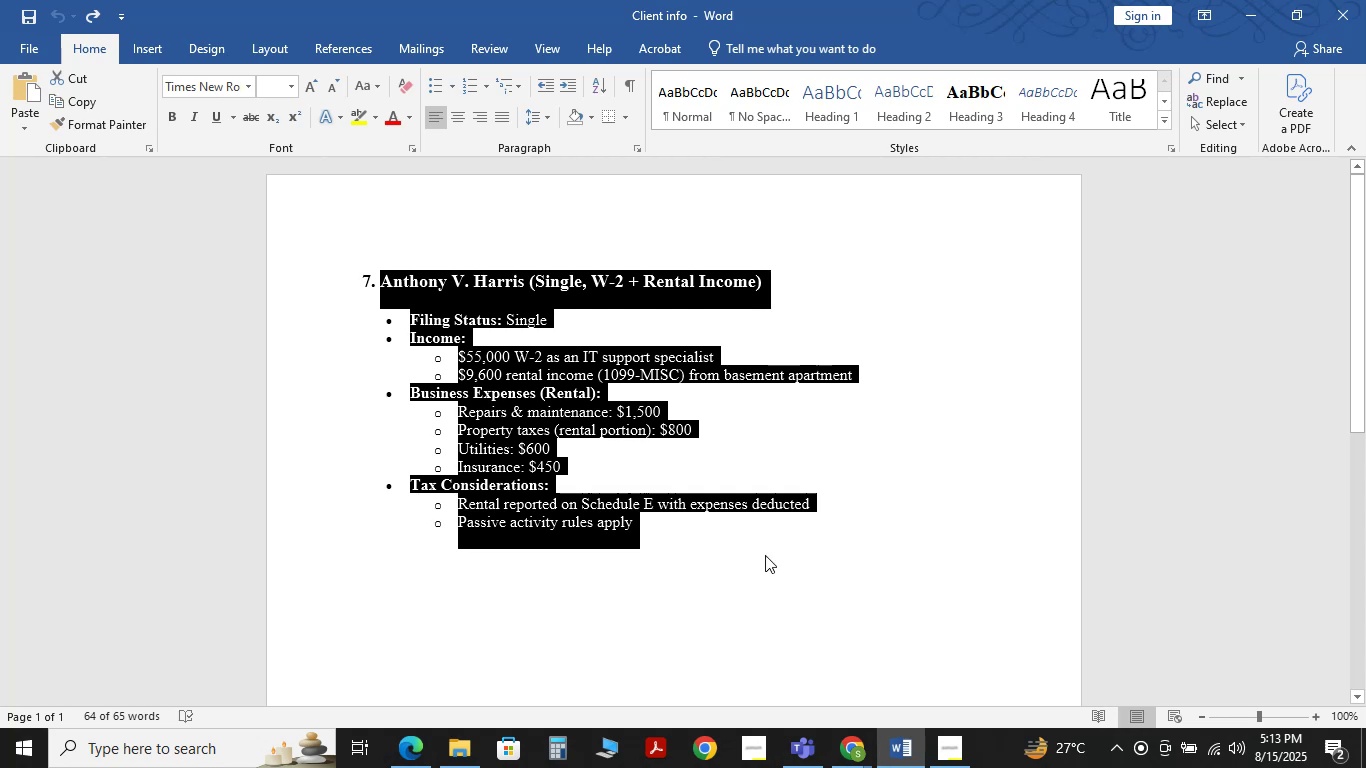 
key(Control+C)
 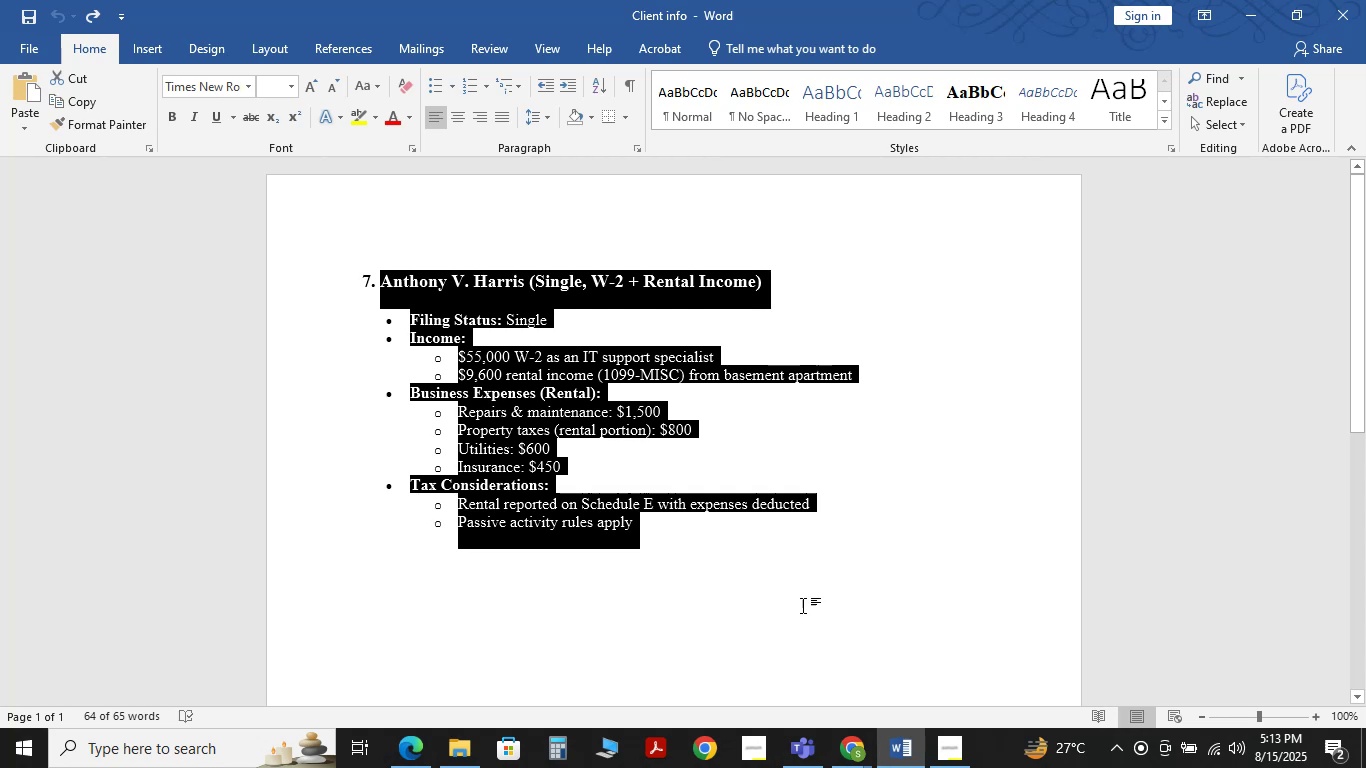 
key(Control+C)
 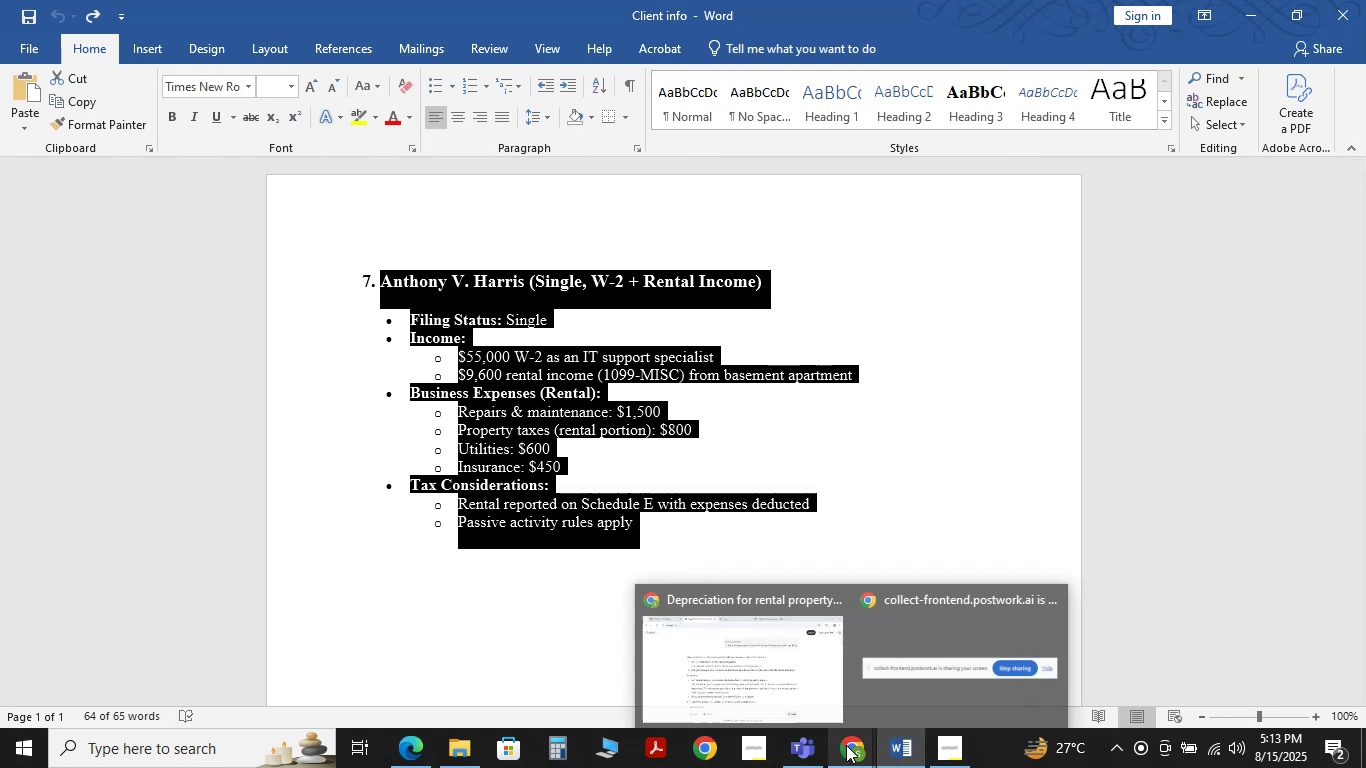 
left_click([748, 645])
 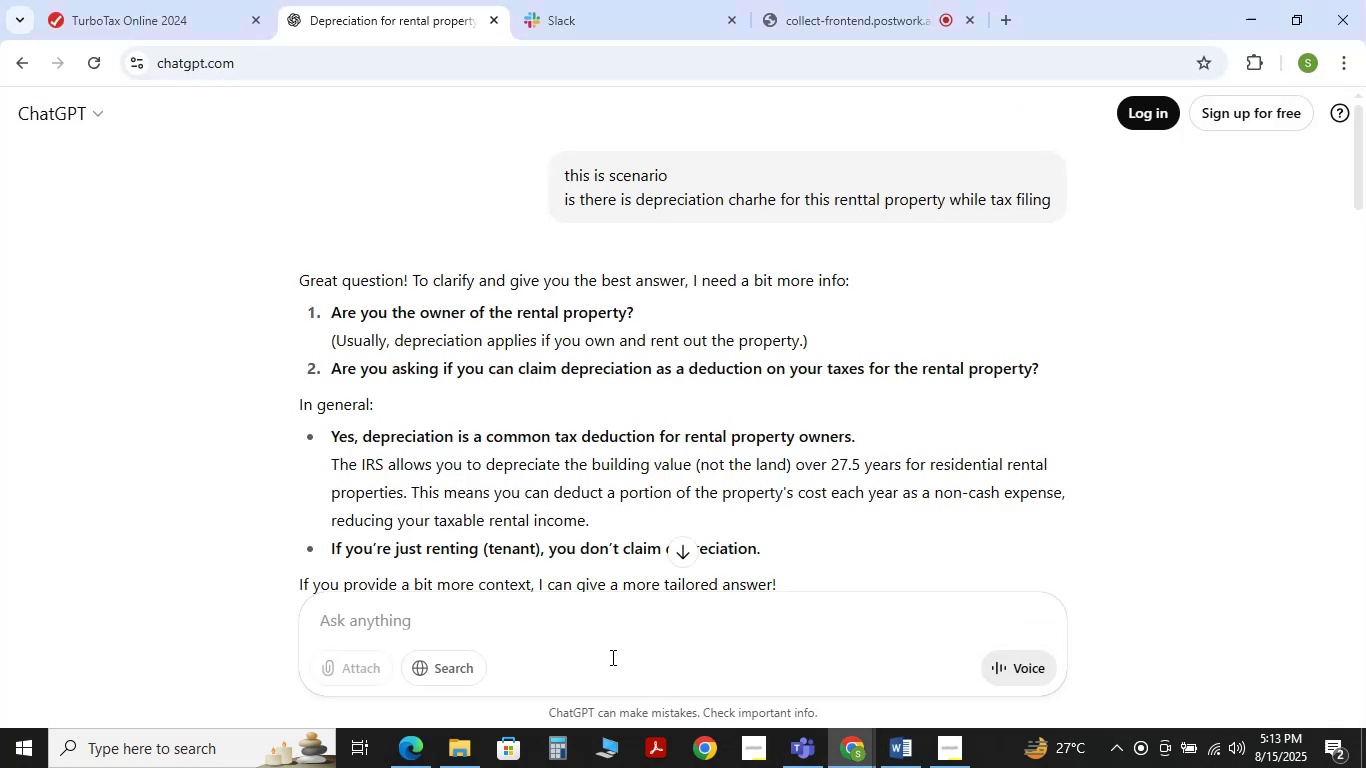 
type(this is scenaria)
key(Backspace)
type(o)
 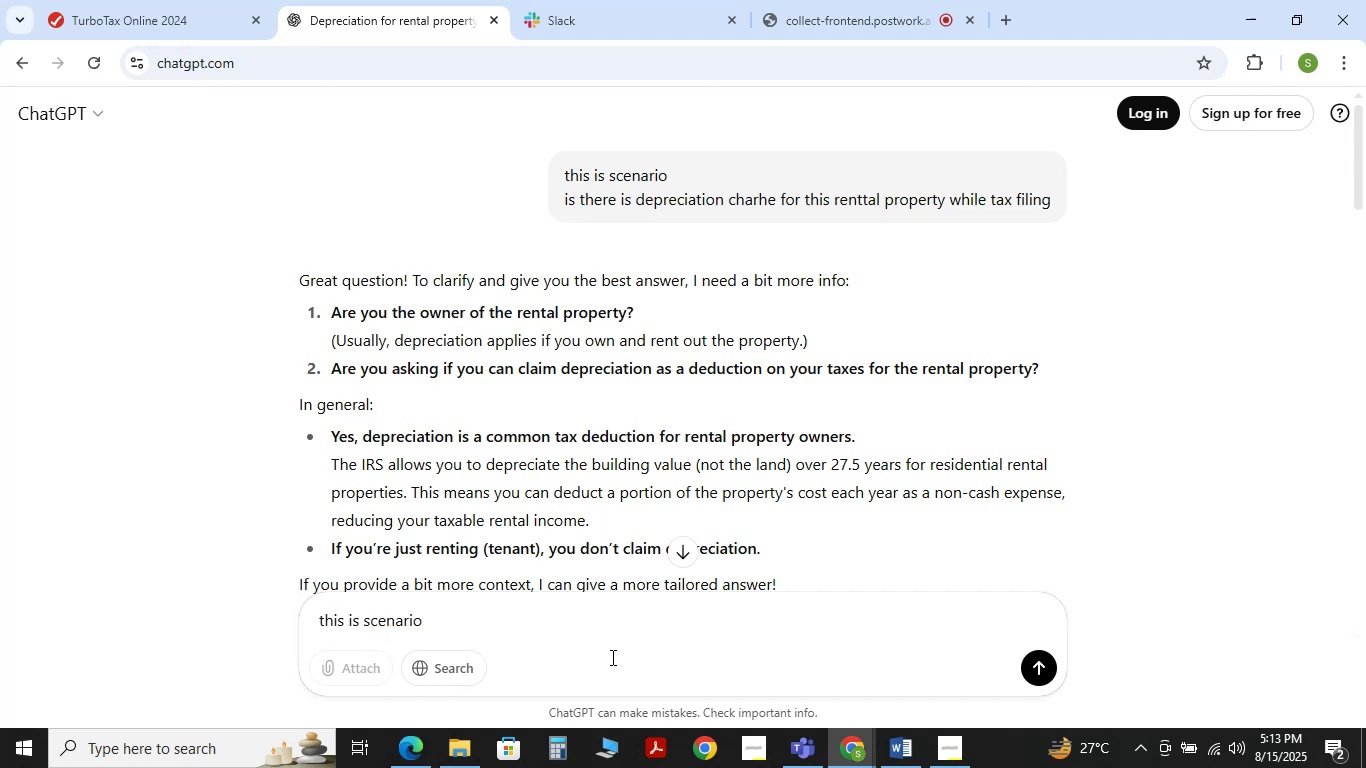 
key(Shift+Enter)
 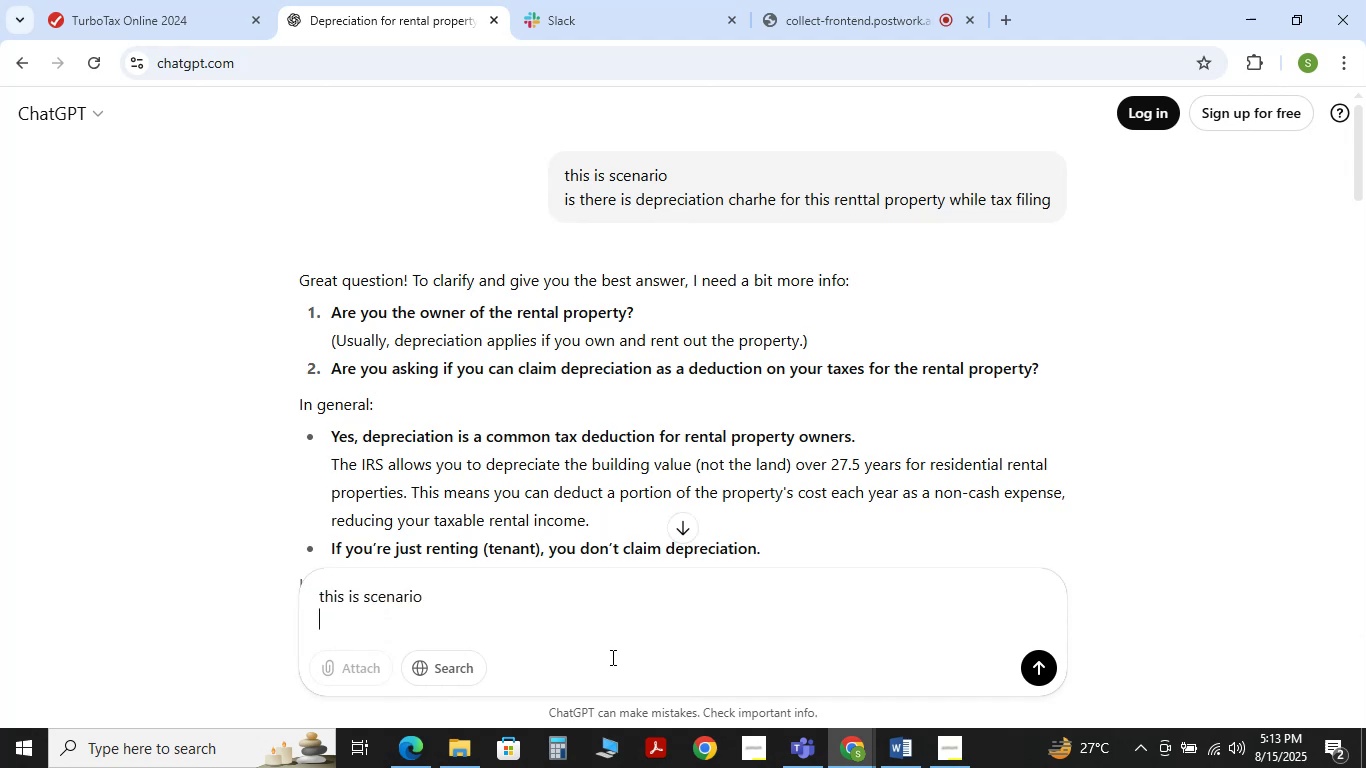 
key(Control+V)
 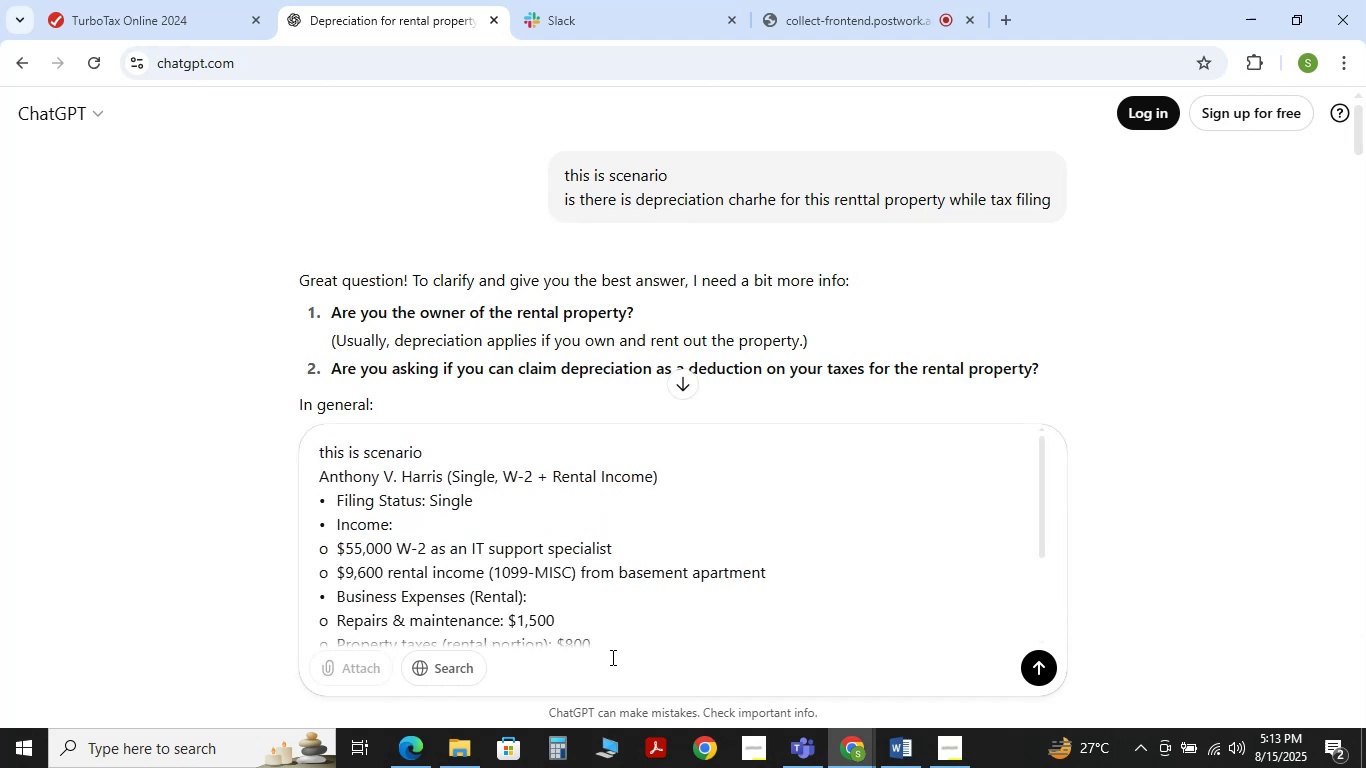 
key(NumpadEnter)
 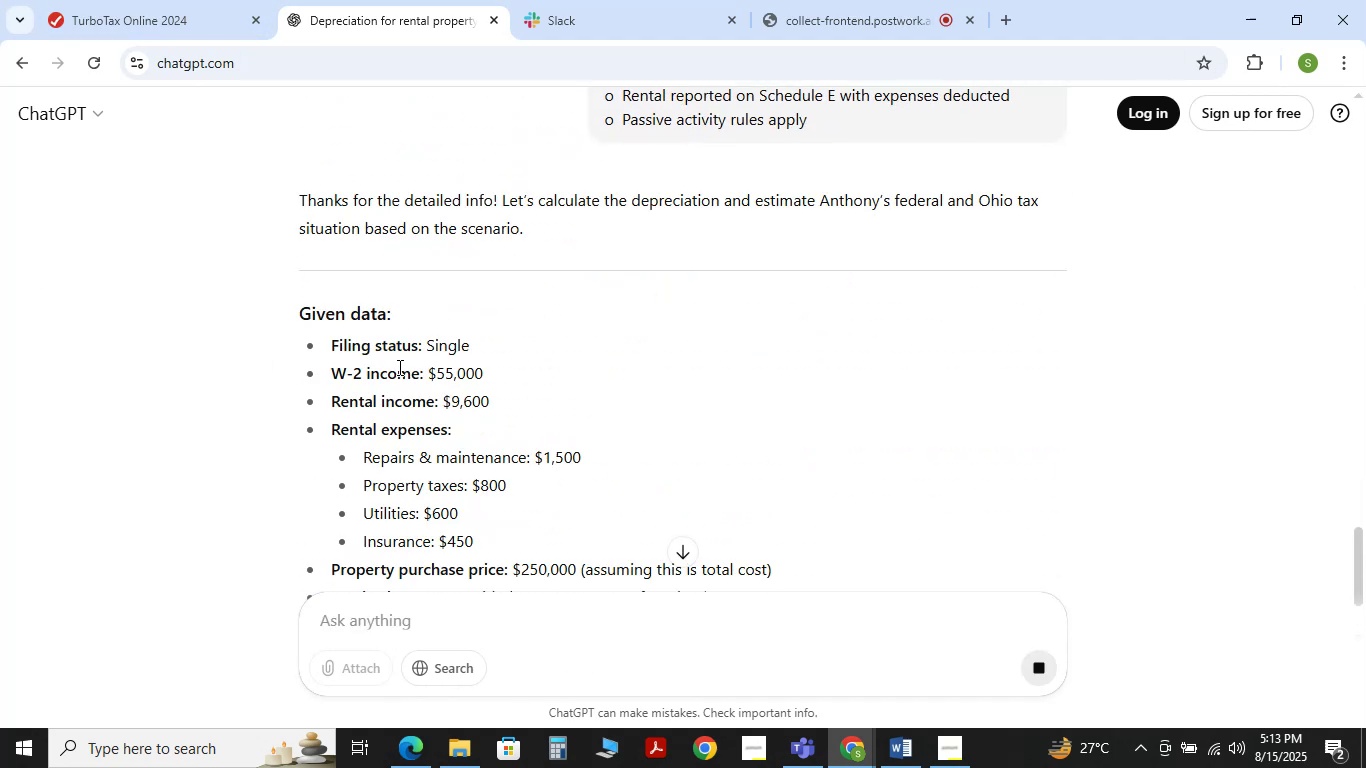 
scroll: coordinate [475, 438], scroll_direction: down, amount: 2.0
 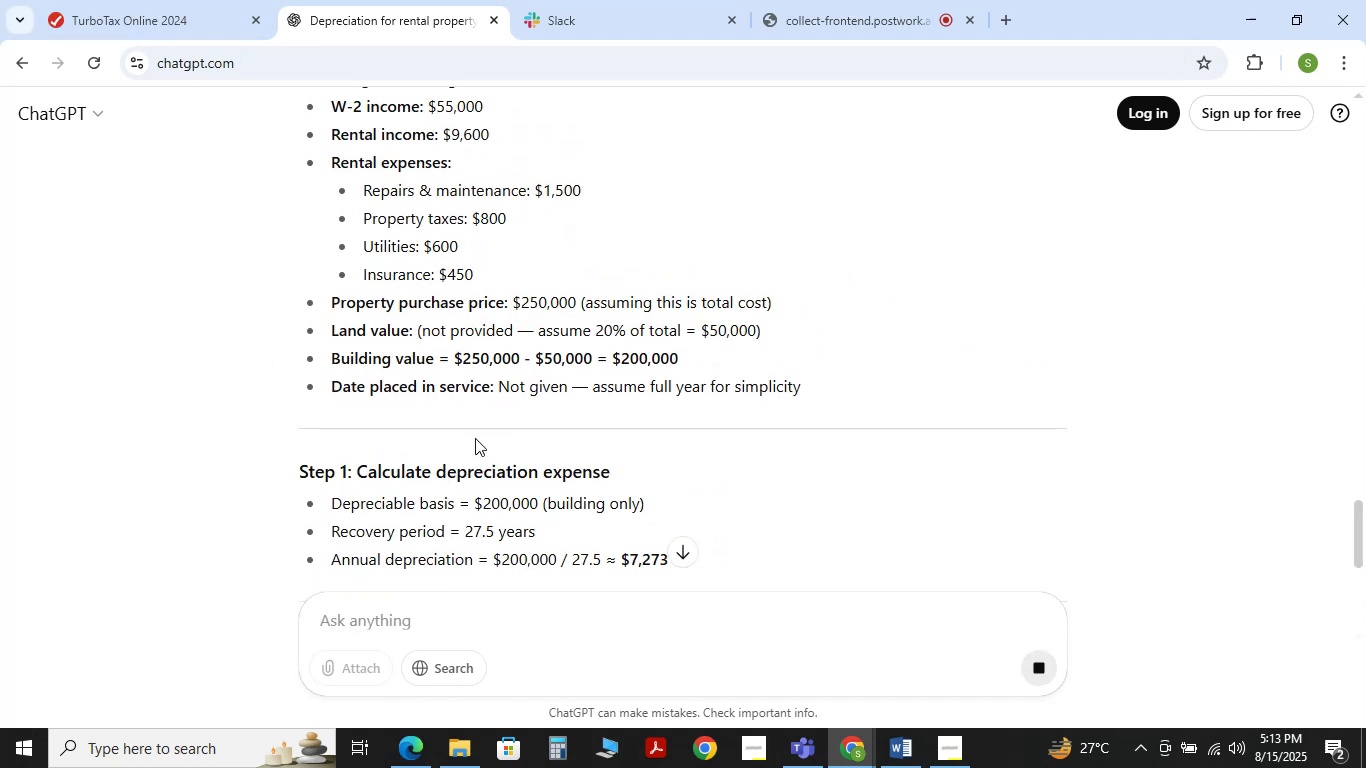 
scroll: coordinate [468, 419], scroll_direction: none, amount: 0.0
 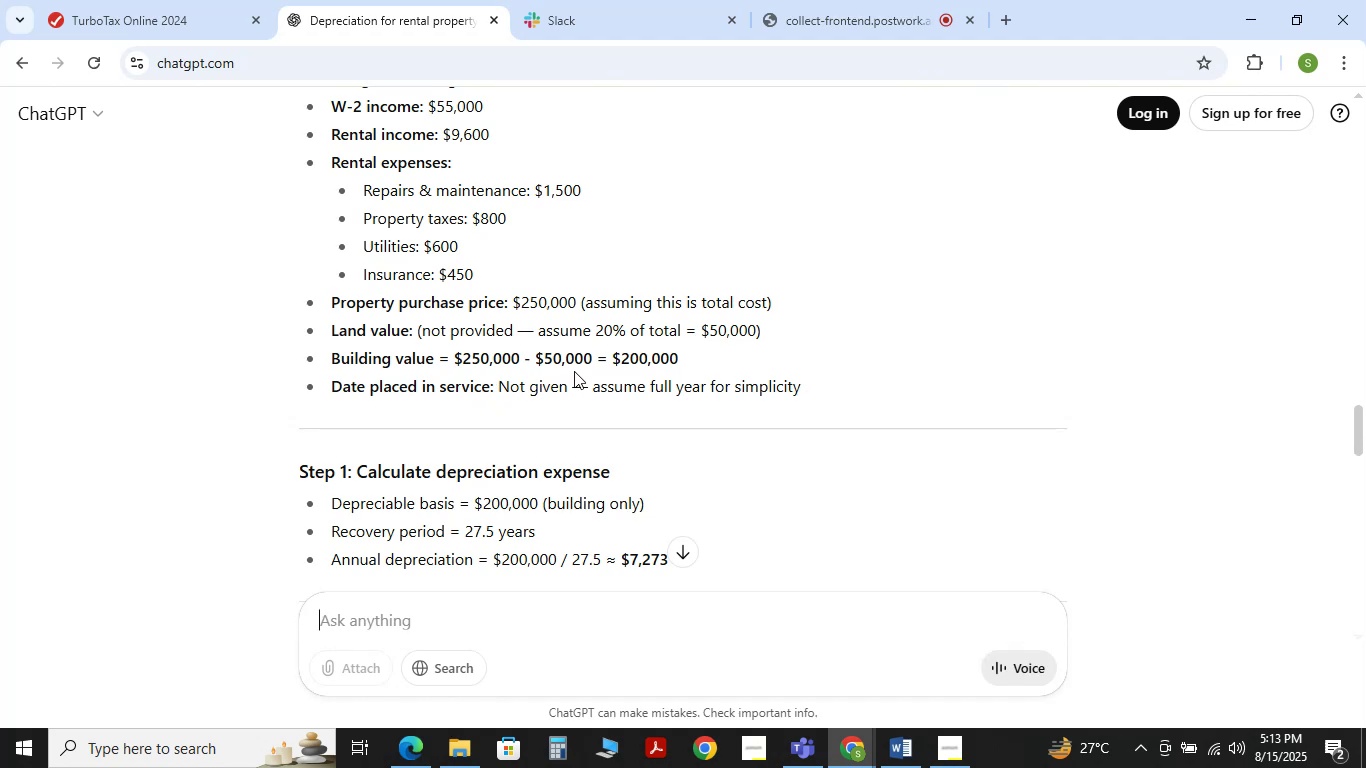 
scroll: coordinate [574, 371], scroll_direction: down, amount: 1.0
 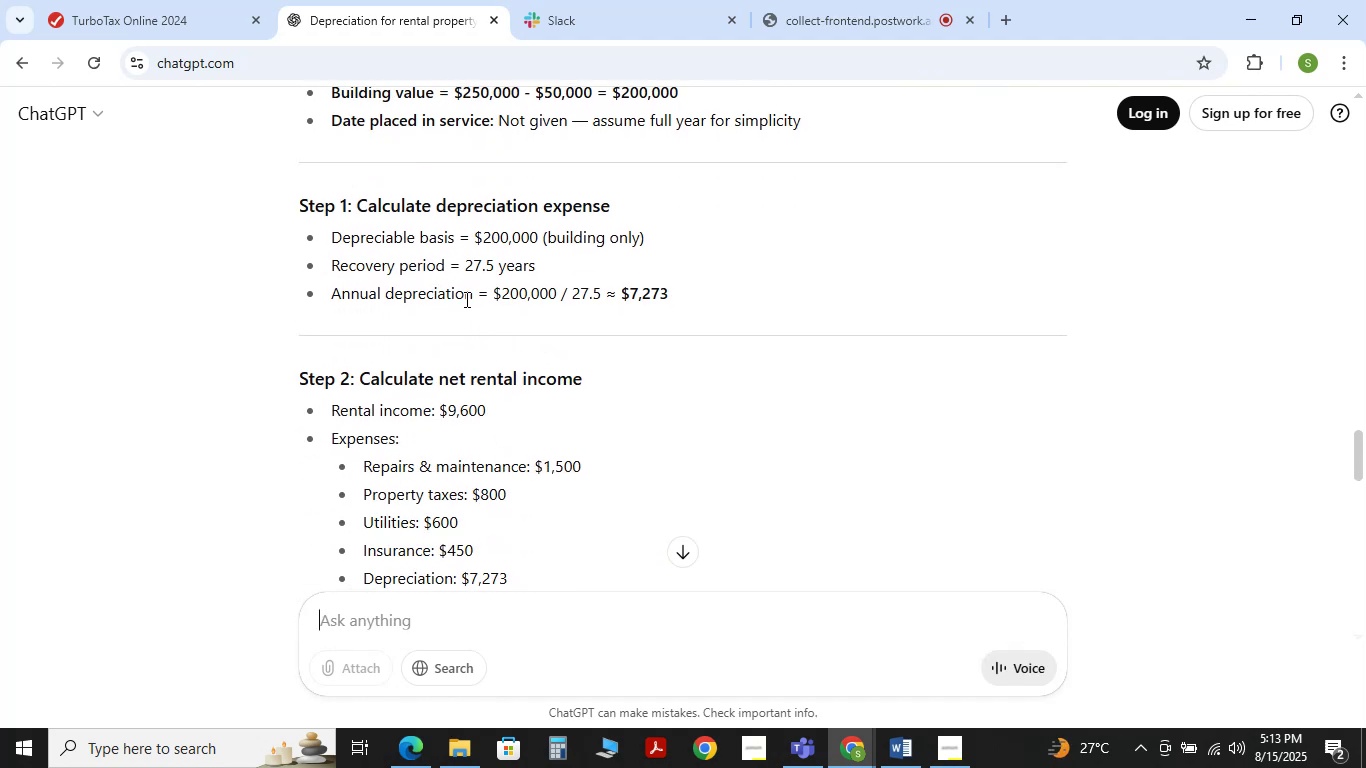 
wait(6.22)
 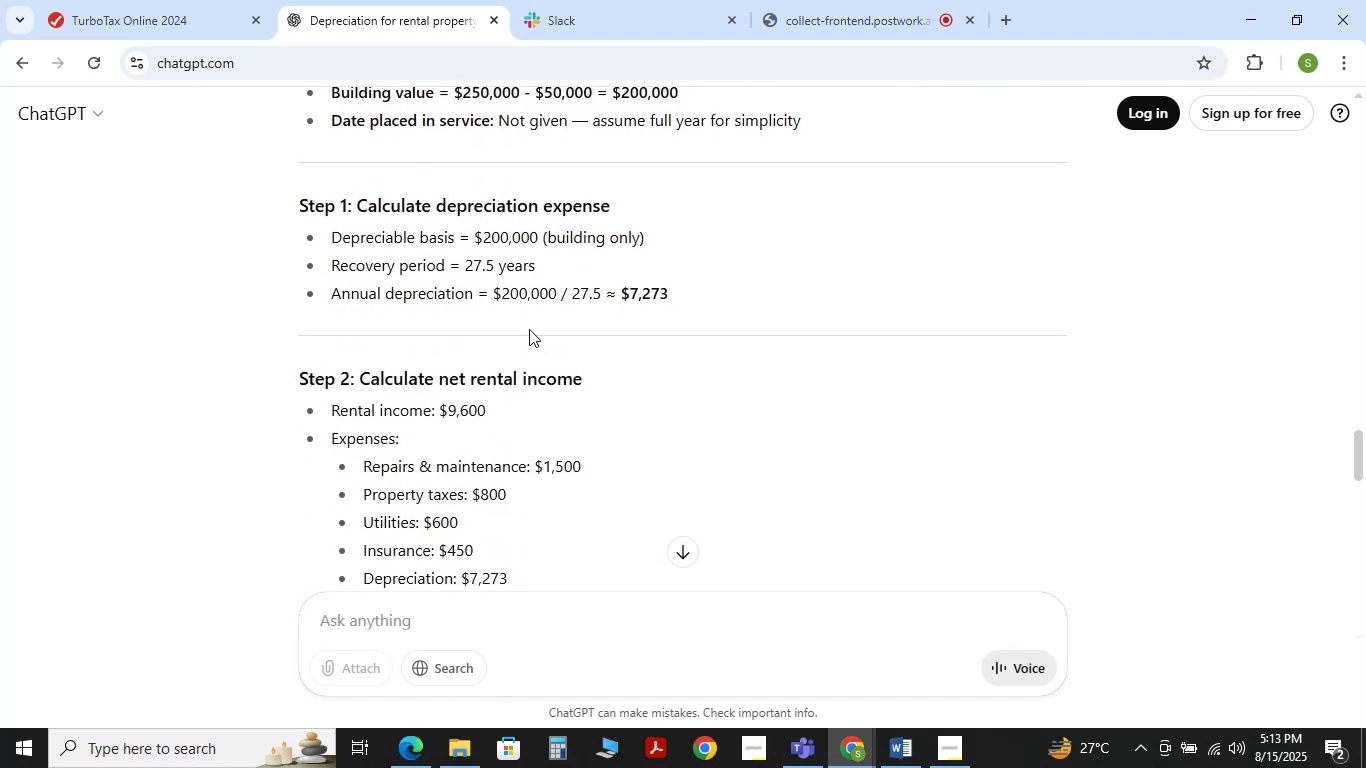 
scroll: coordinate [465, 299], scroll_direction: down, amount: 1.0
 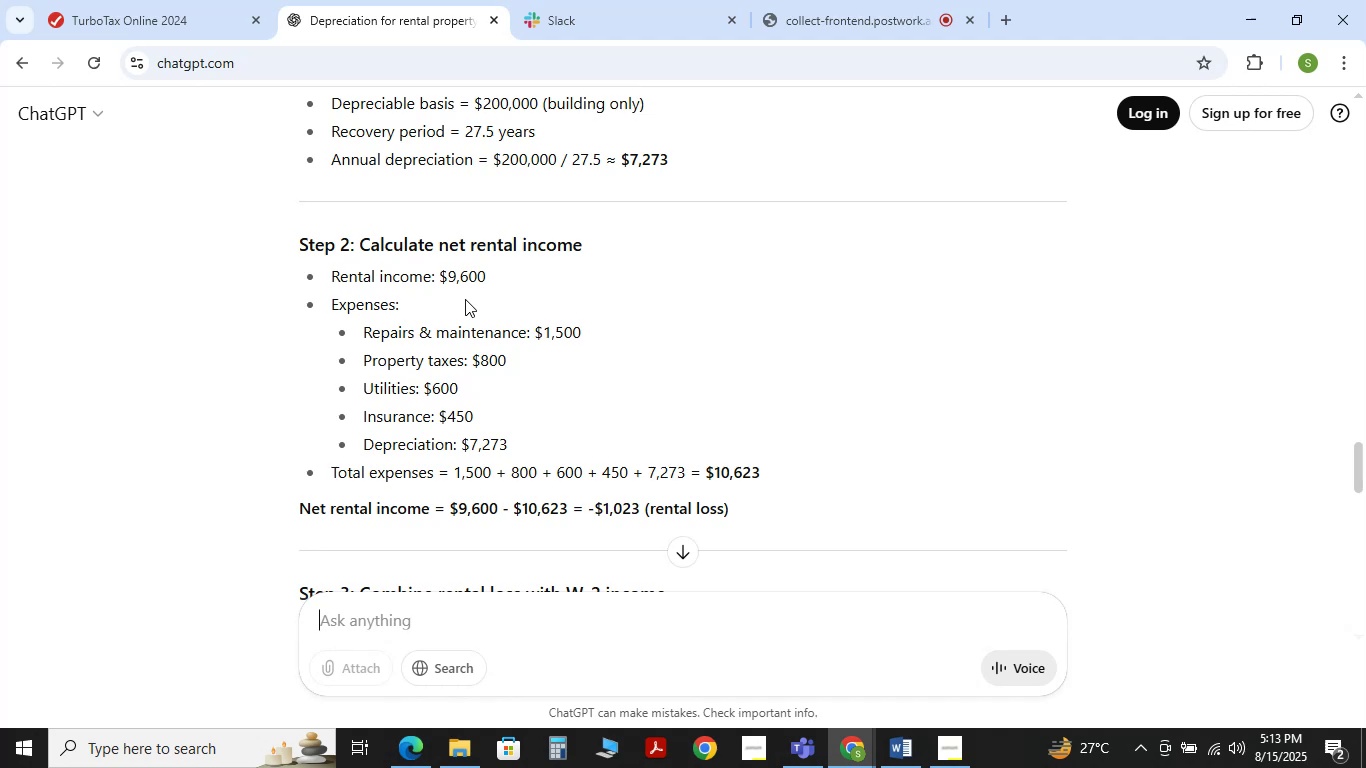 
scroll: coordinate [465, 299], scroll_direction: up, amount: 1.0
 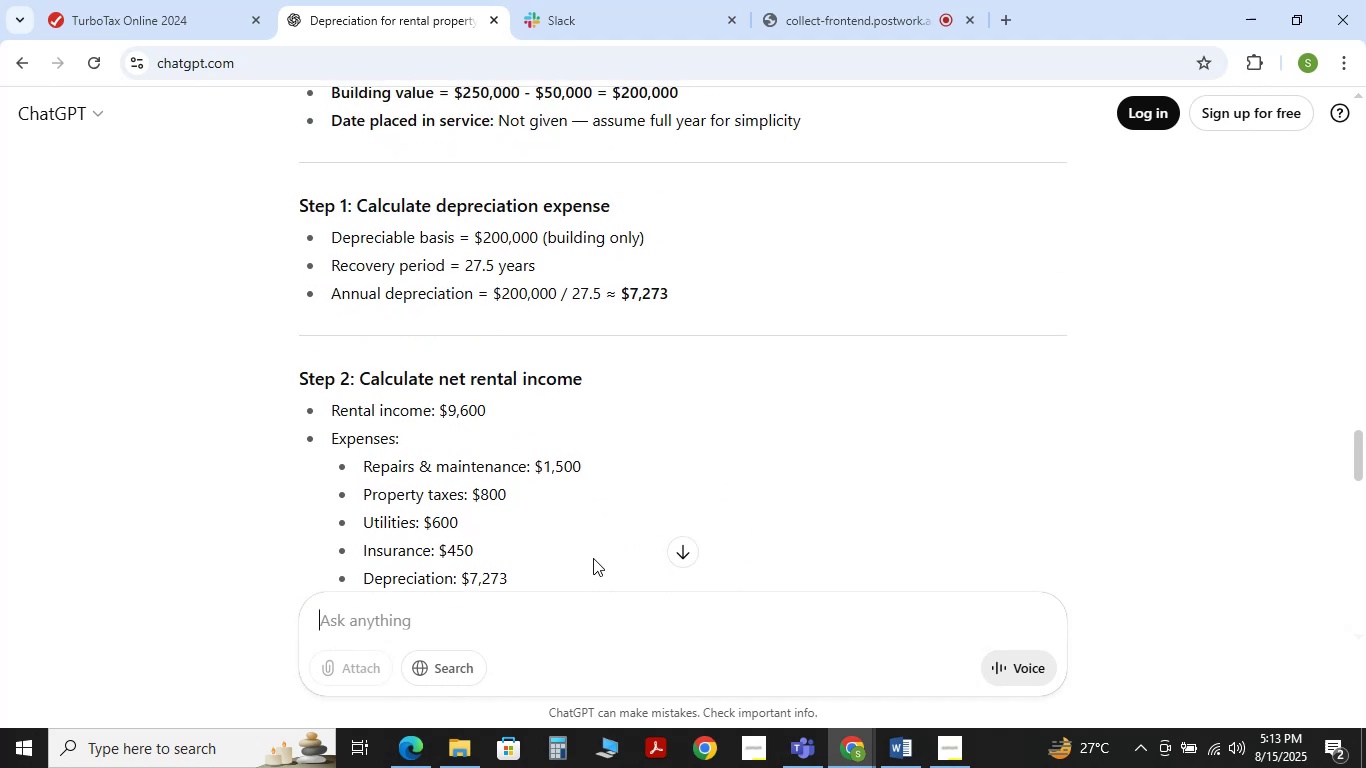 
wait(6.26)
 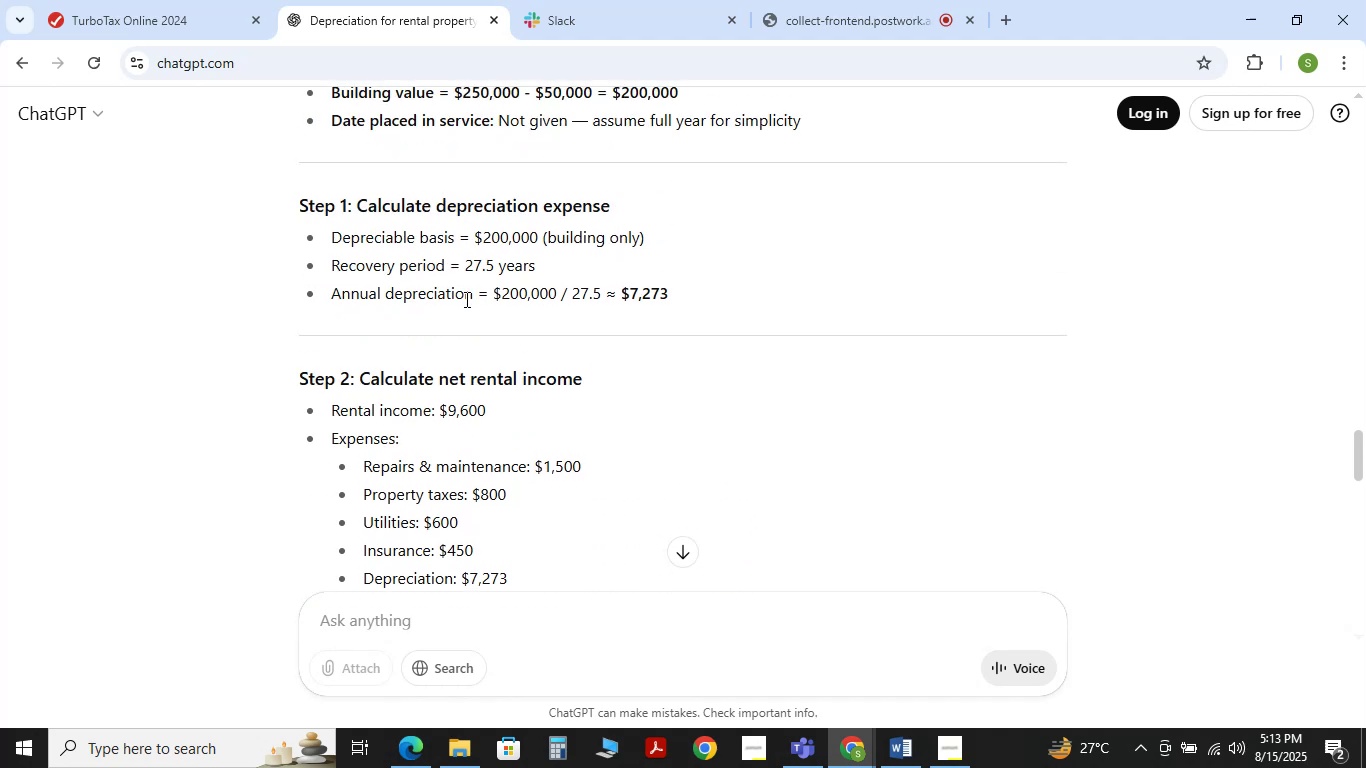 
type(62500 land price)
 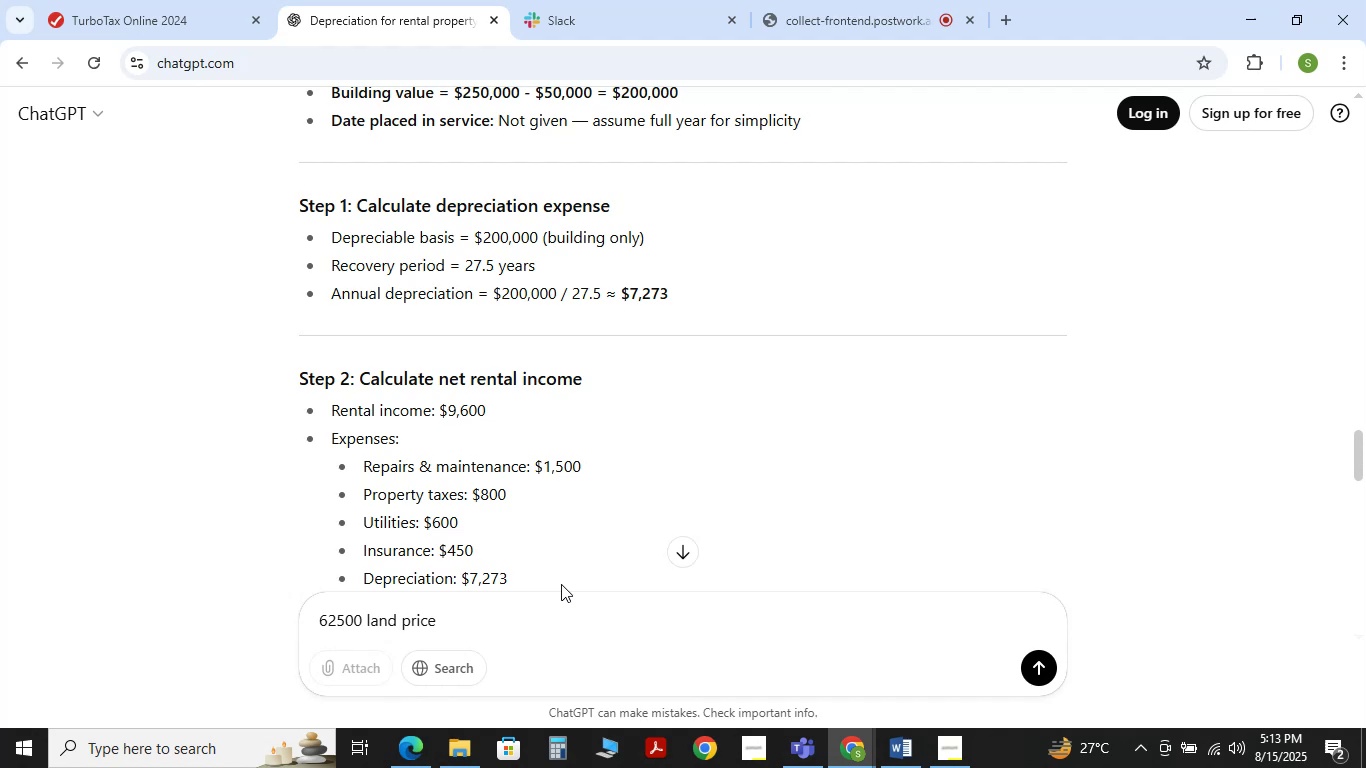 
key(Enter)
 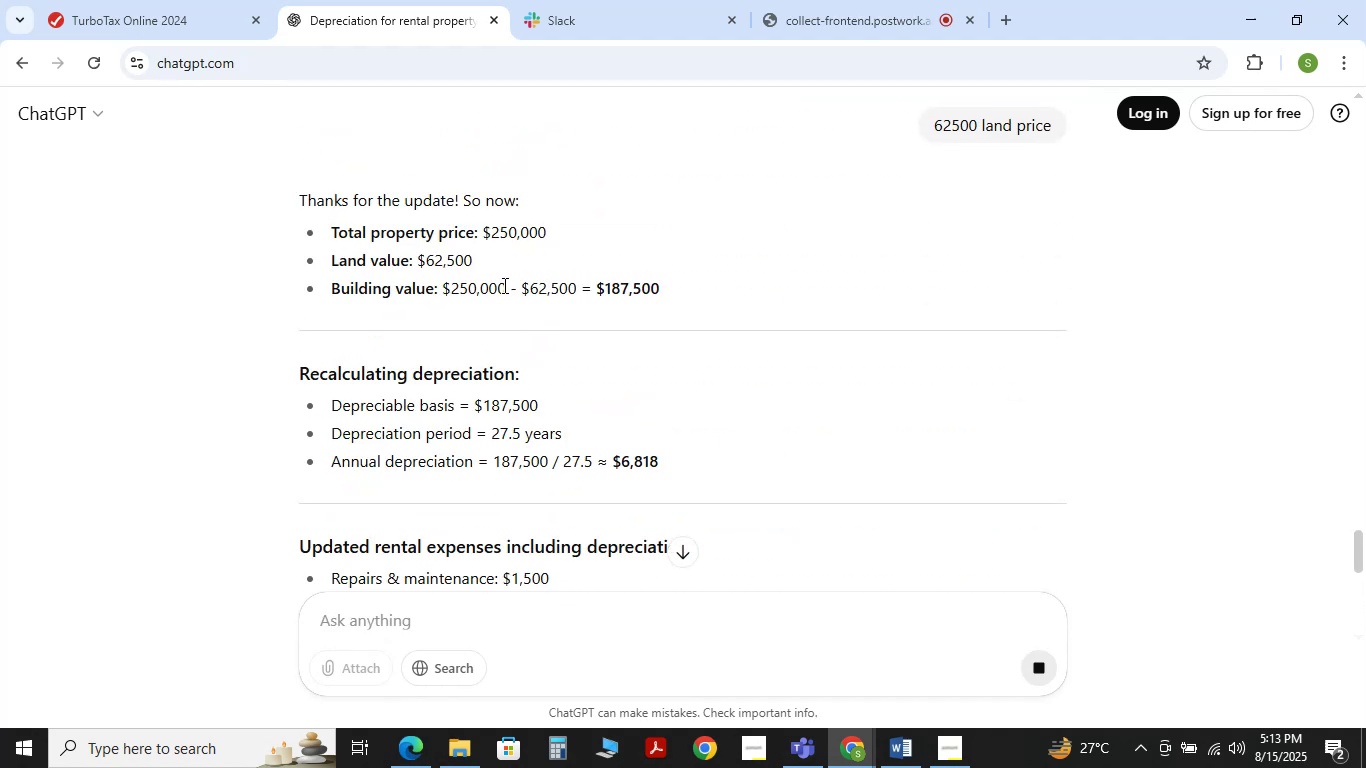 
scroll: coordinate [521, 365], scroll_direction: down, amount: 3.0
 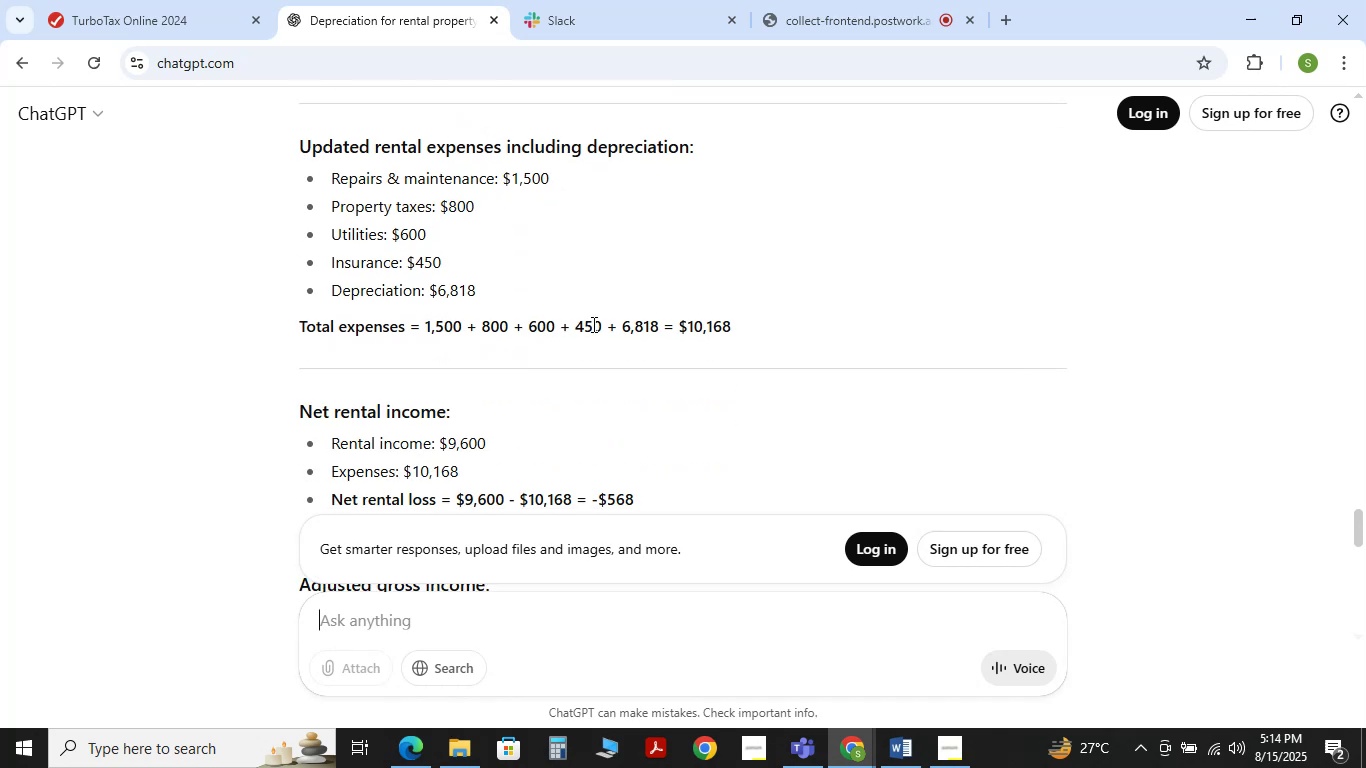 
left_click_drag(start_coordinate=[419, 326], to_coordinate=[655, 327])
 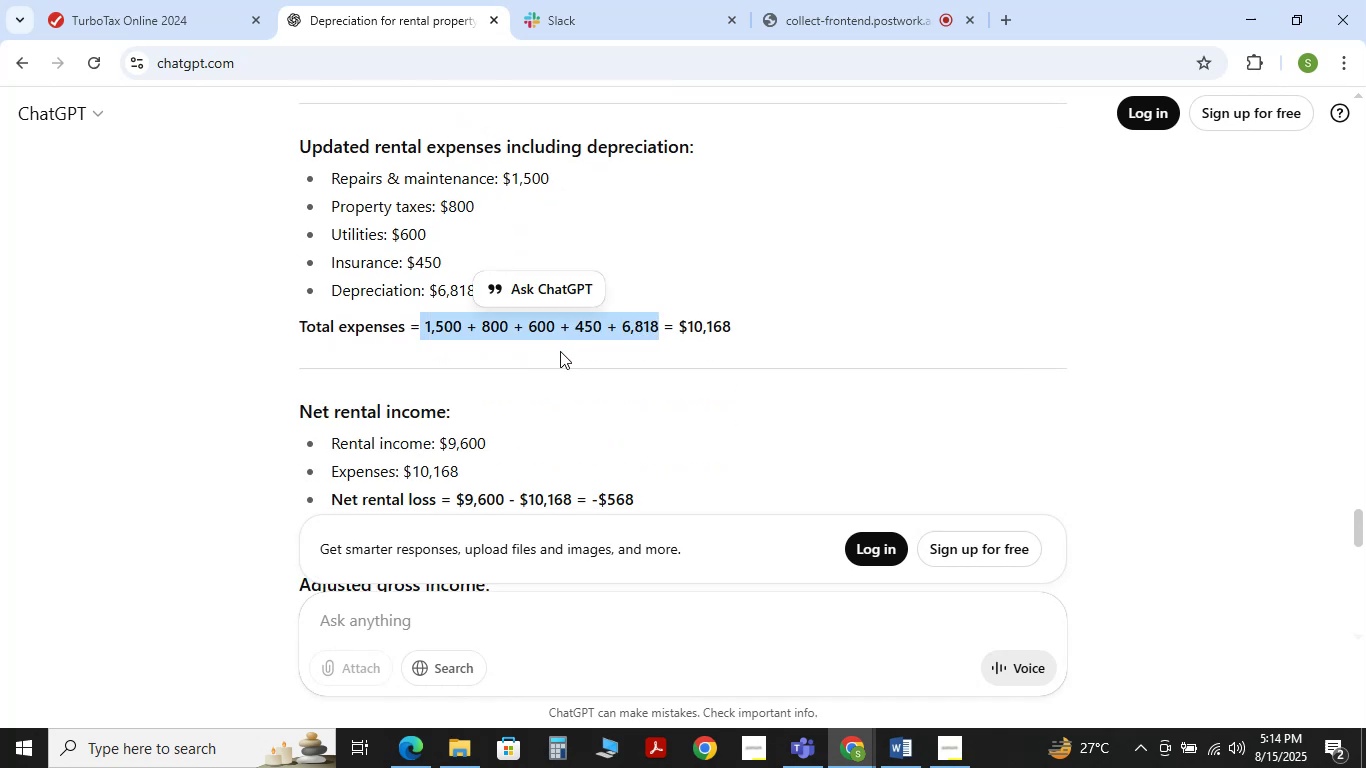 
left_click([560, 351])
 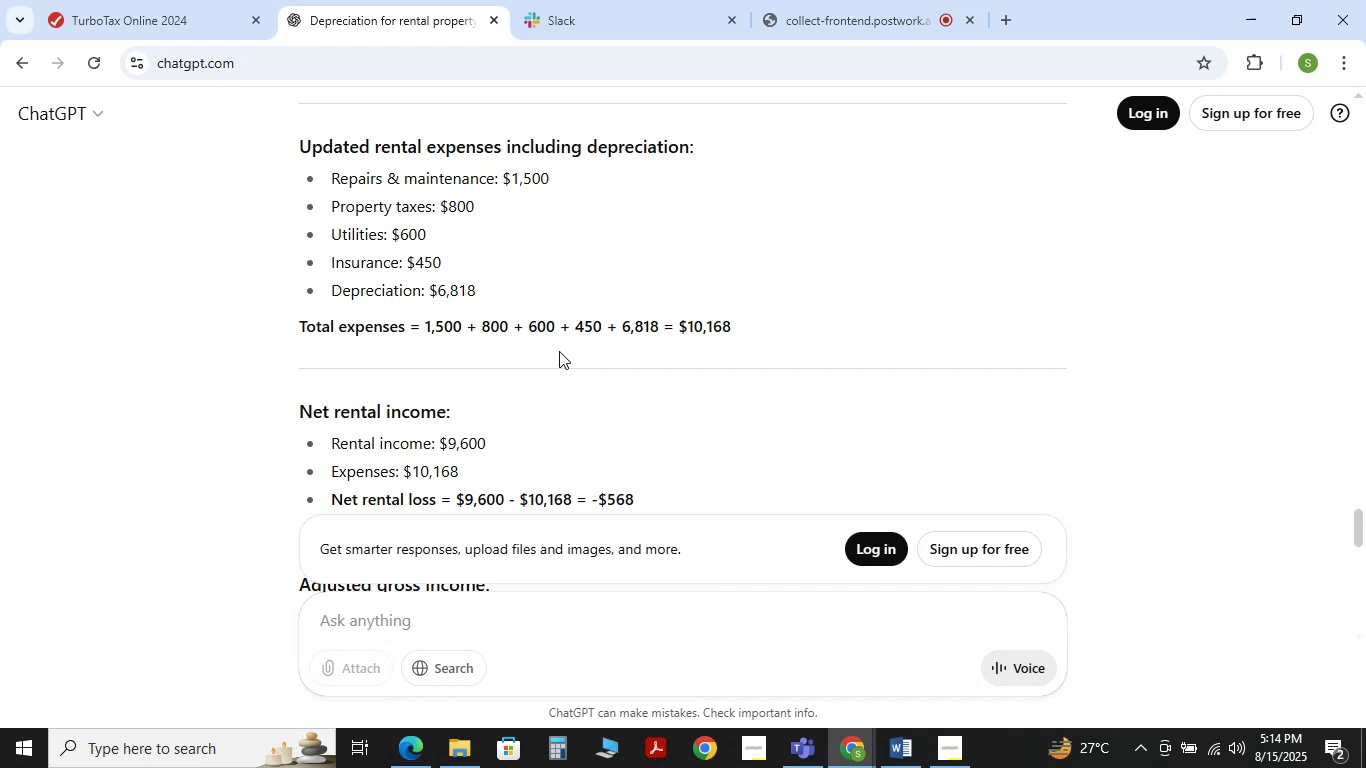 
scroll: coordinate [559, 351], scroll_direction: down, amount: 1.0
 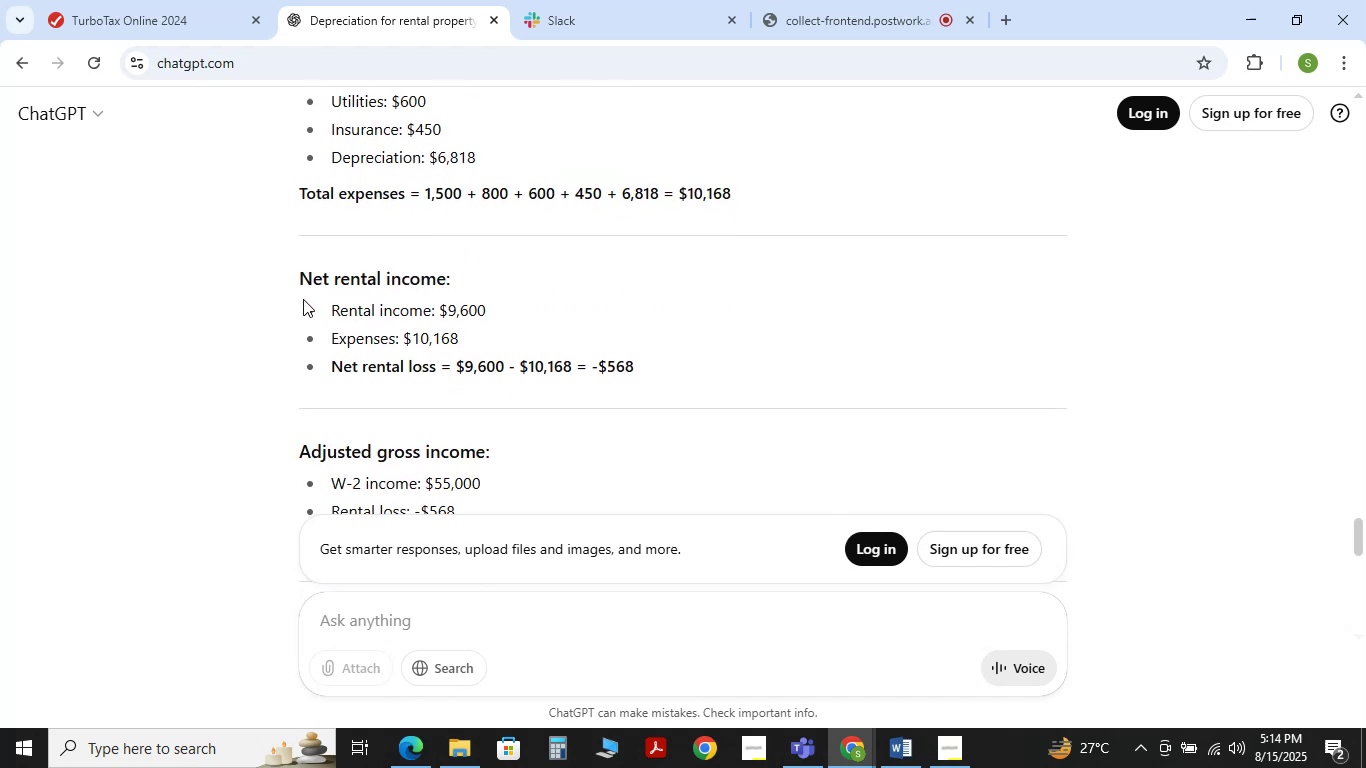 
left_click_drag(start_coordinate=[295, 284], to_coordinate=[449, 284])
 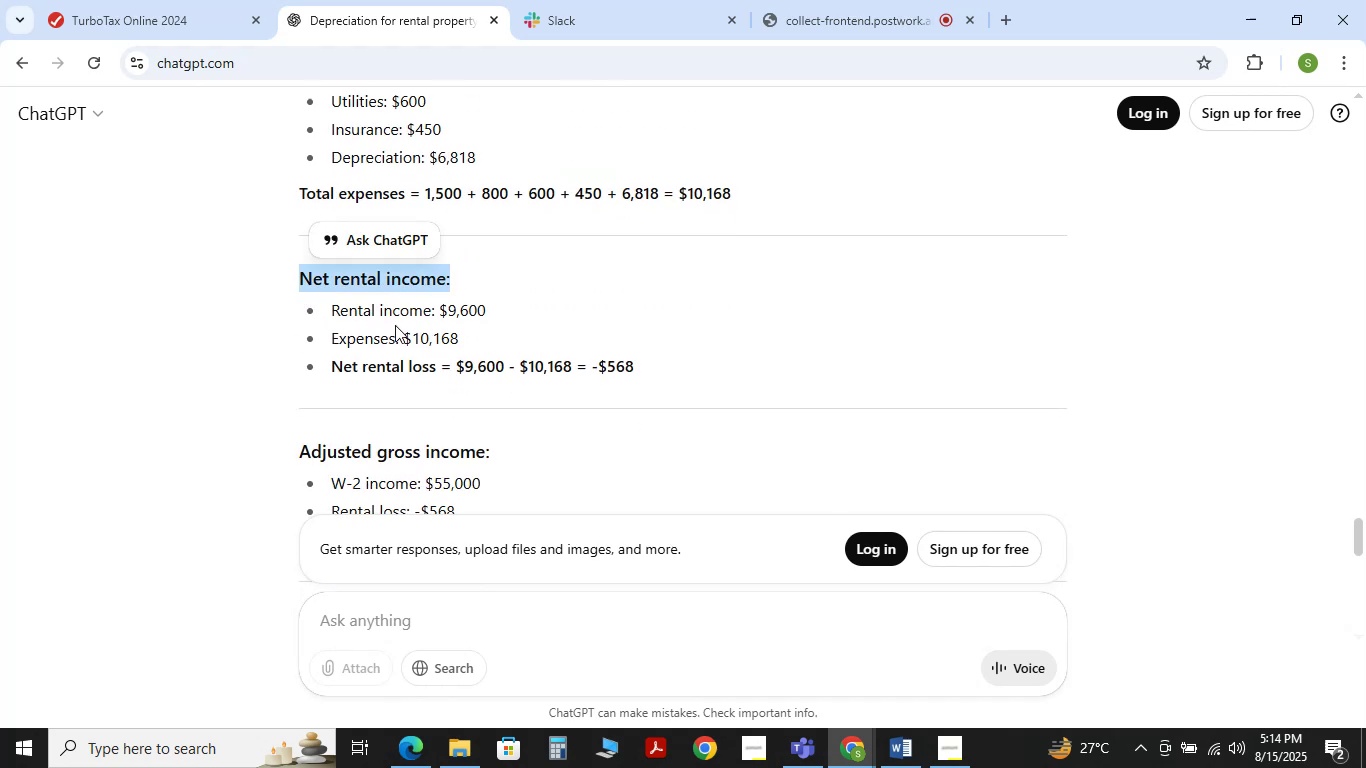 
left_click([395, 325])
 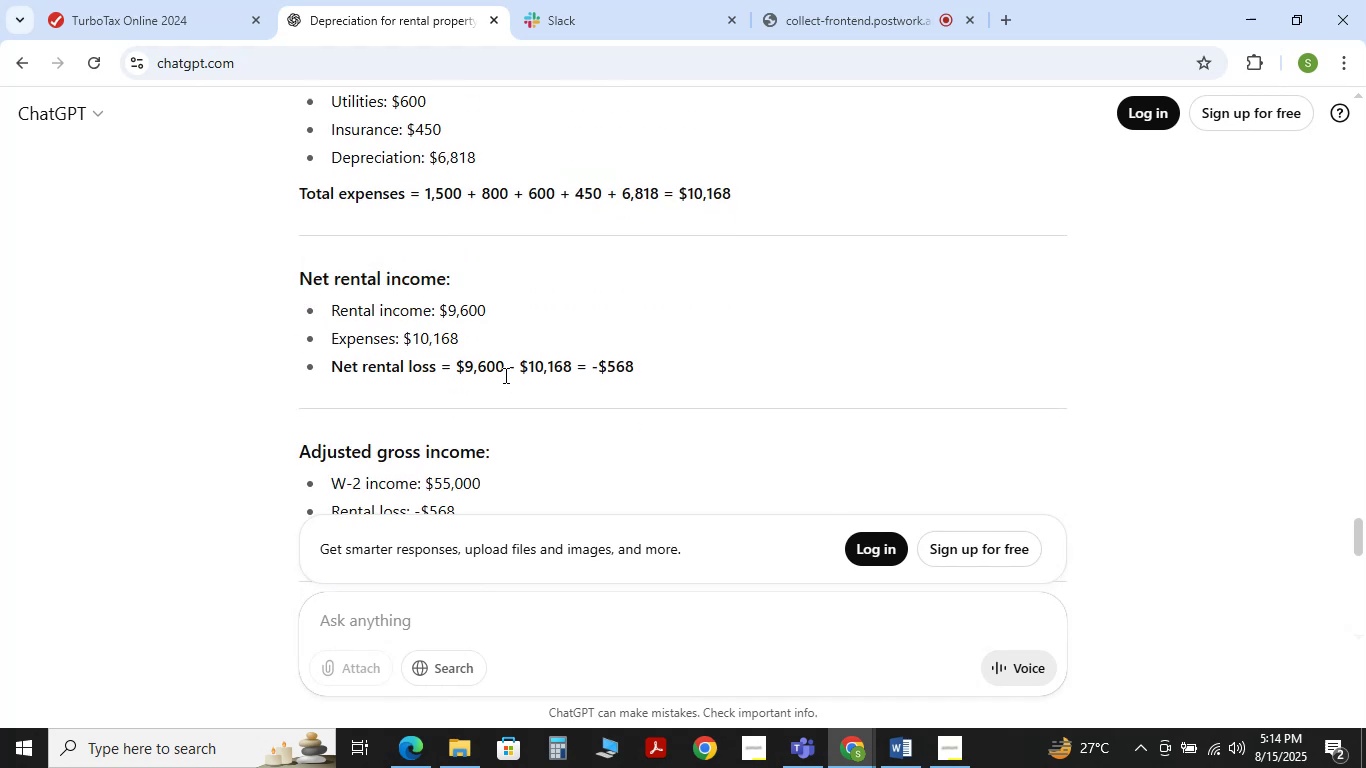 
wait(5.83)
 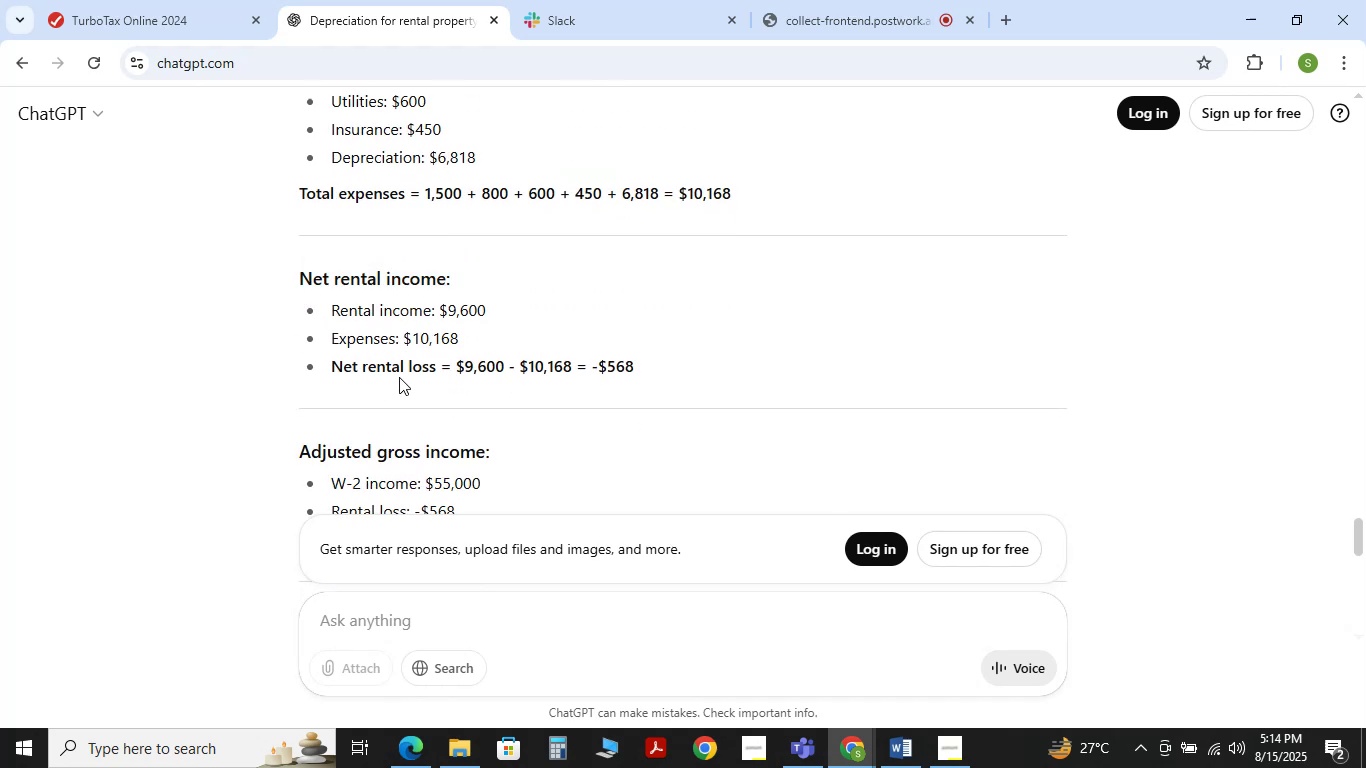 
scroll: coordinate [543, 374], scroll_direction: down, amount: 2.0
 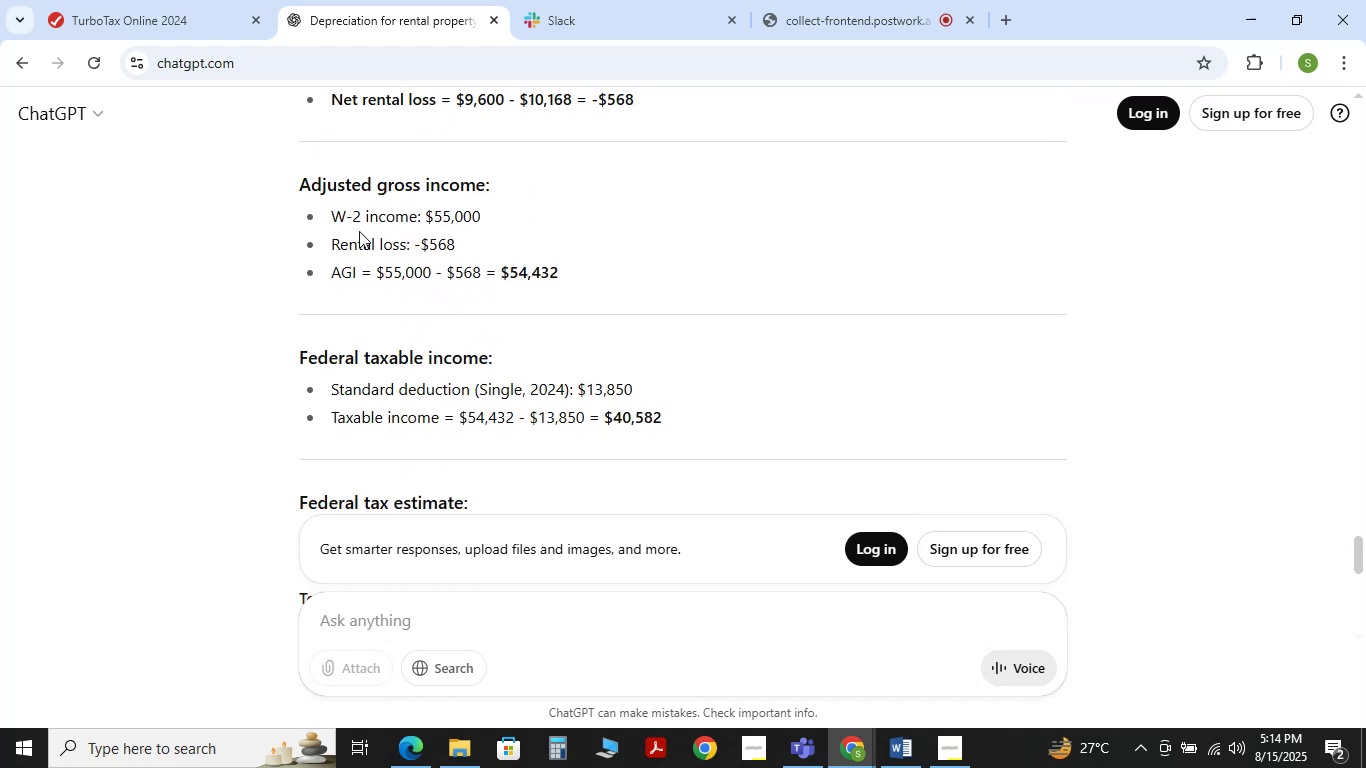 
wait(5.27)
 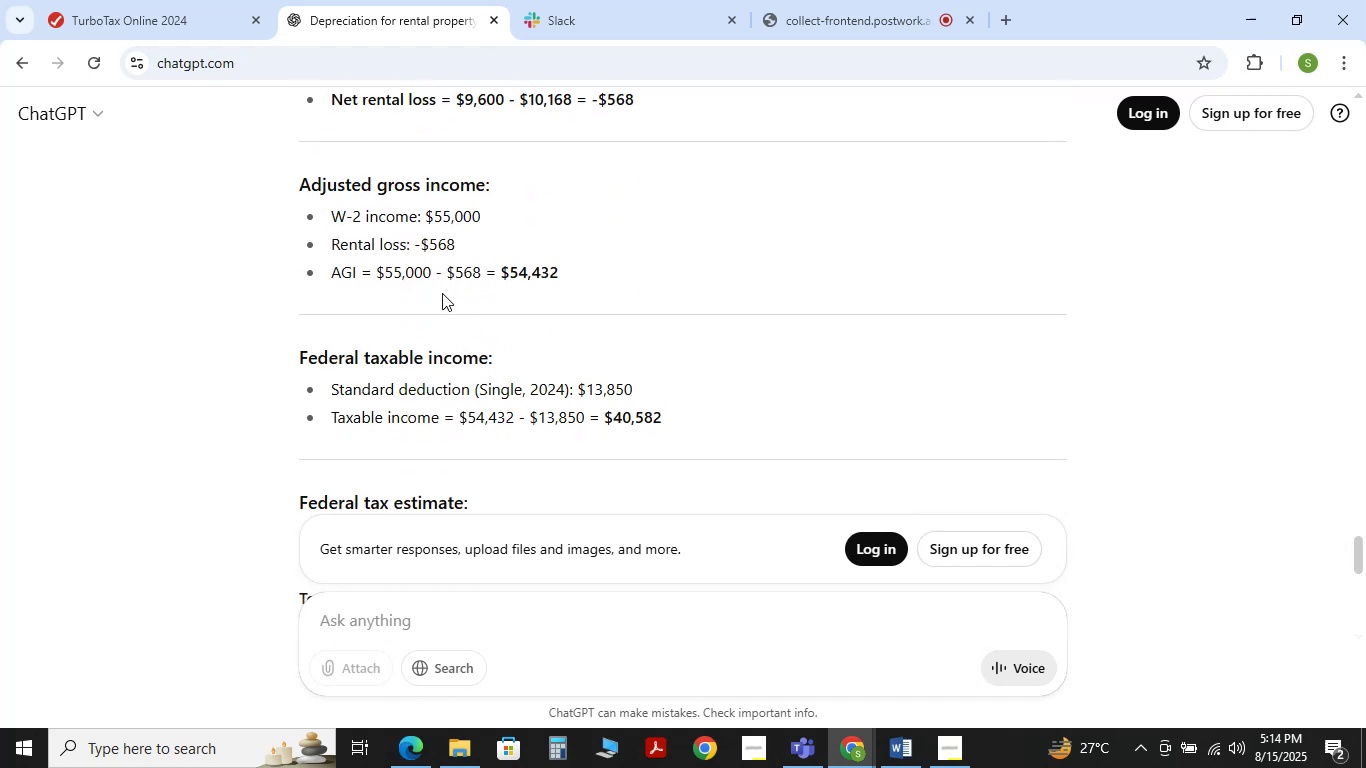 
scroll: coordinate [458, 314], scroll_direction: down, amount: 5.0
 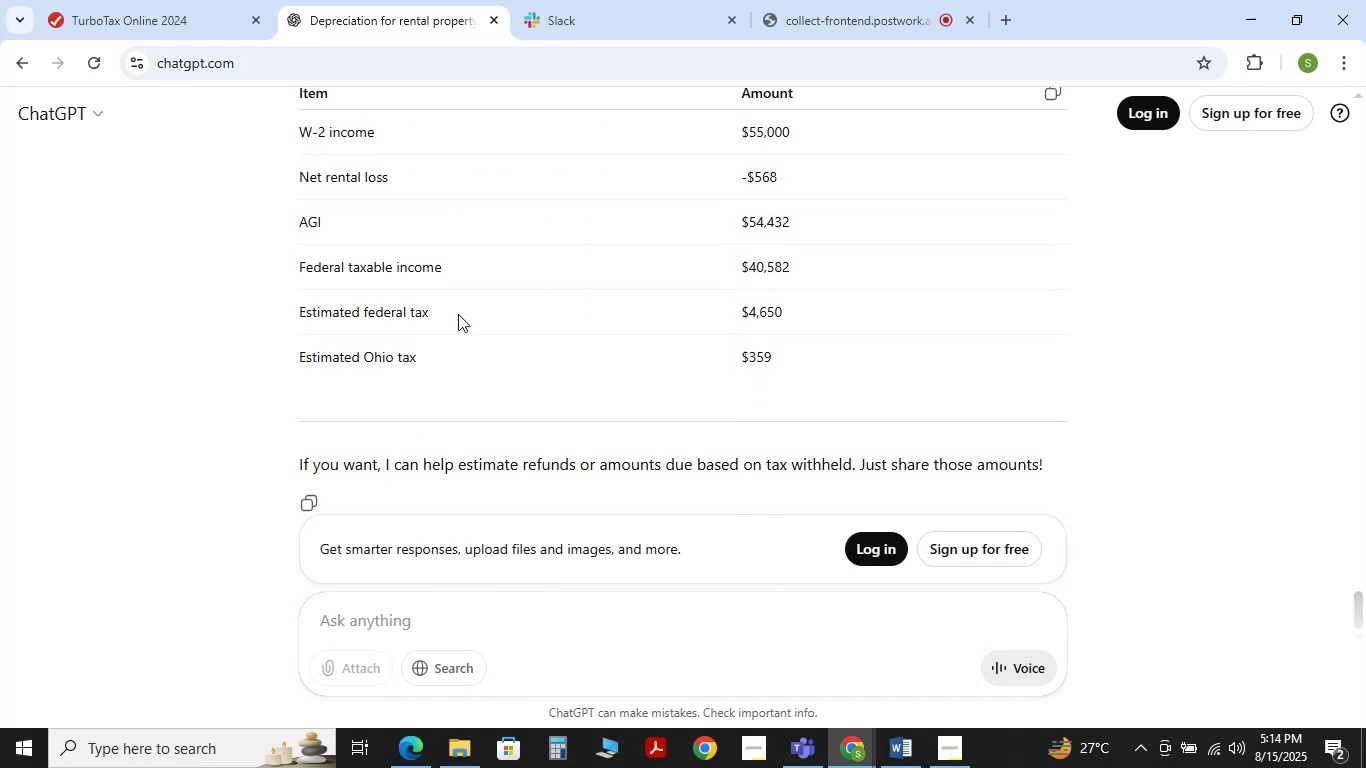 
scroll: coordinate [458, 314], scroll_direction: up, amount: 4.0
 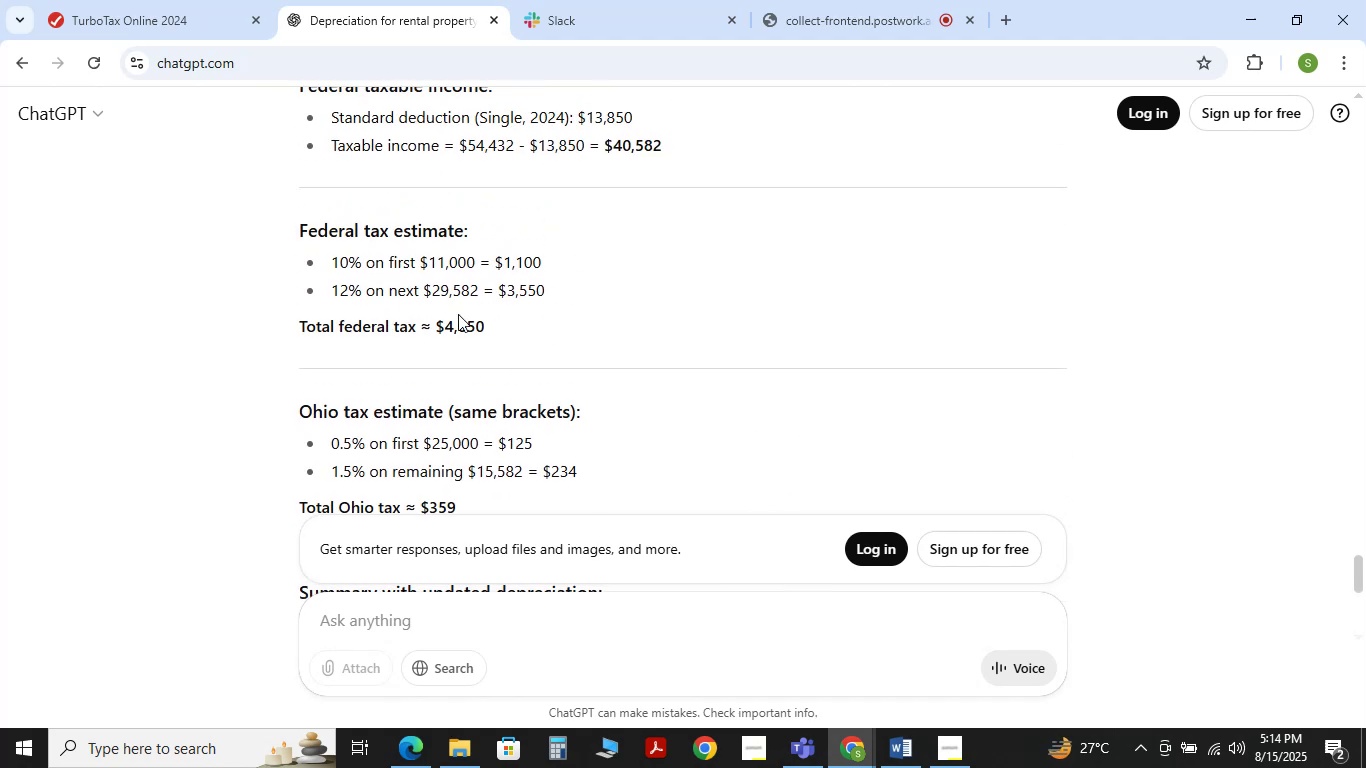 
scroll: coordinate [458, 314], scroll_direction: down, amount: 5.0
 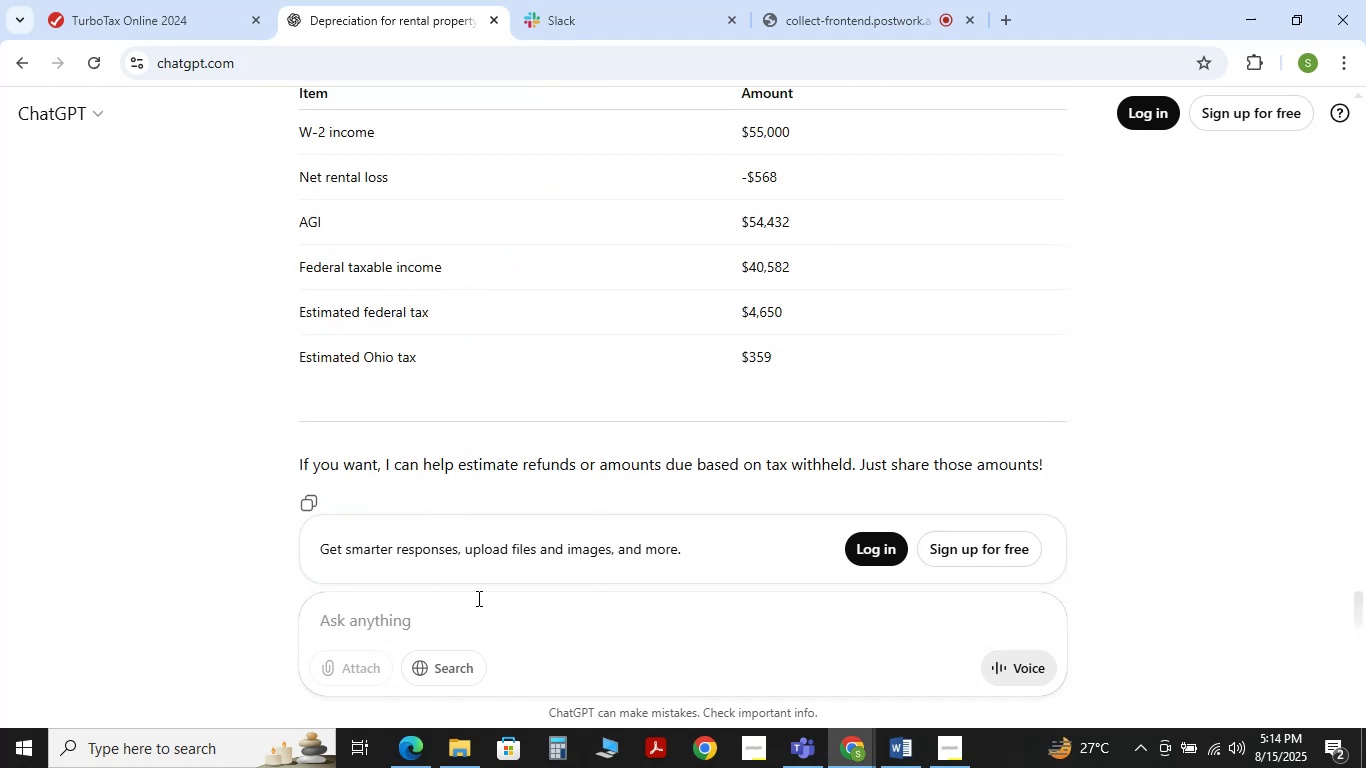 
scroll: coordinate [606, 391], scroll_direction: up, amount: 1.0
 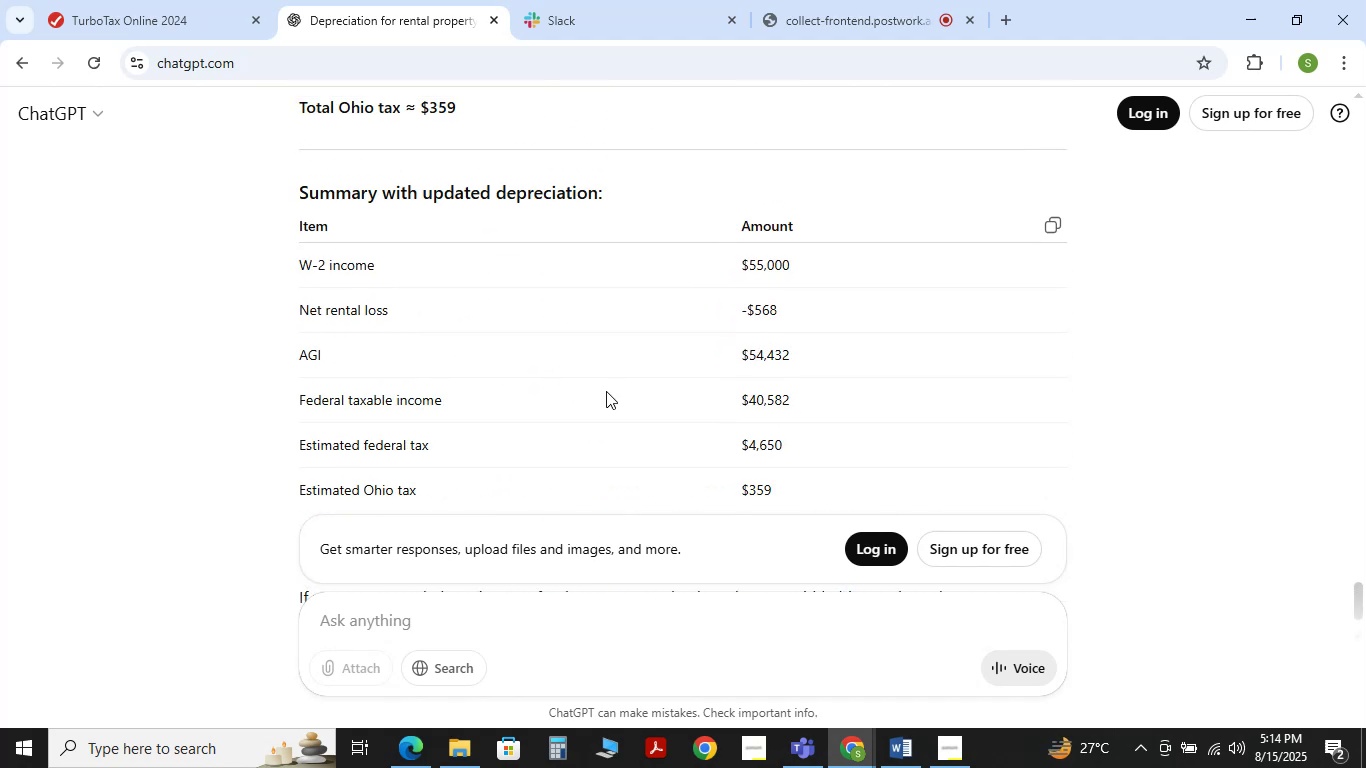 
scroll: coordinate [606, 391], scroll_direction: down, amount: 5.0
 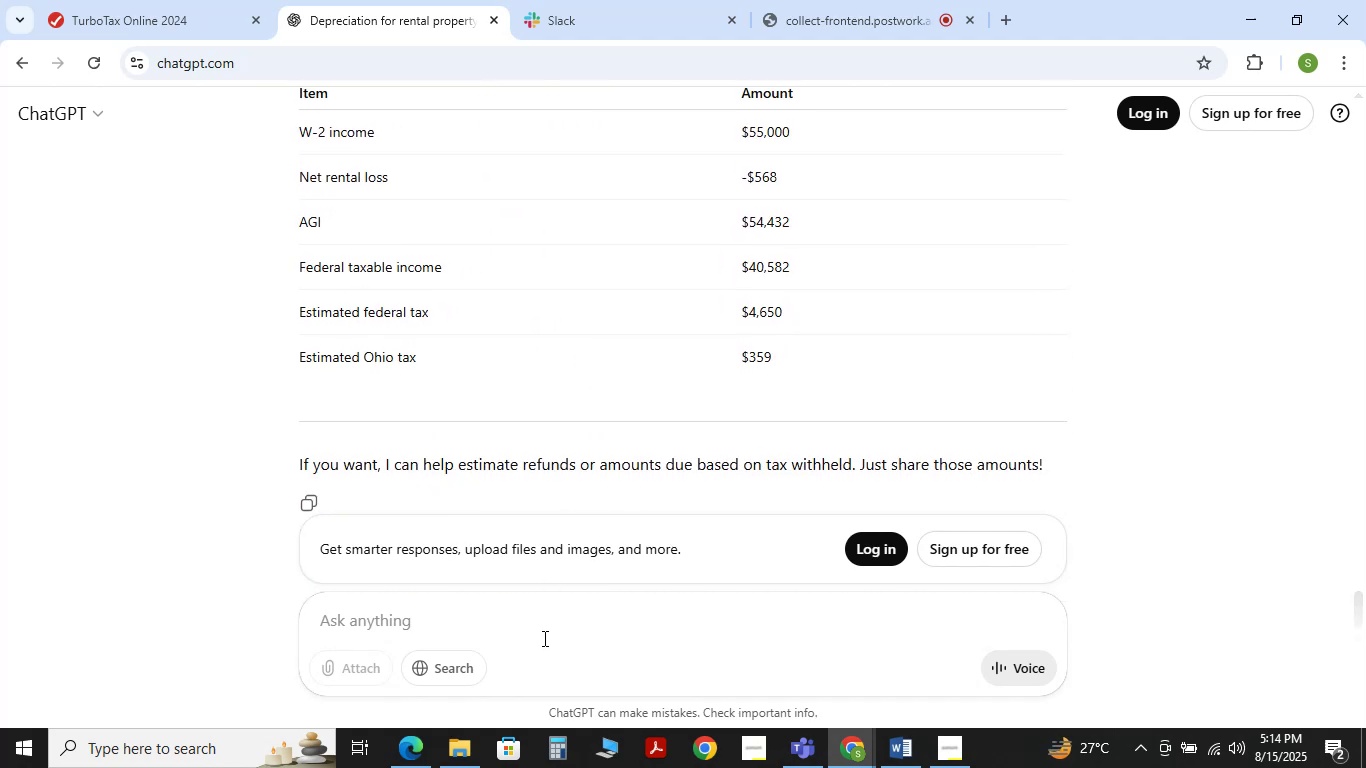 
left_click([544, 640])
 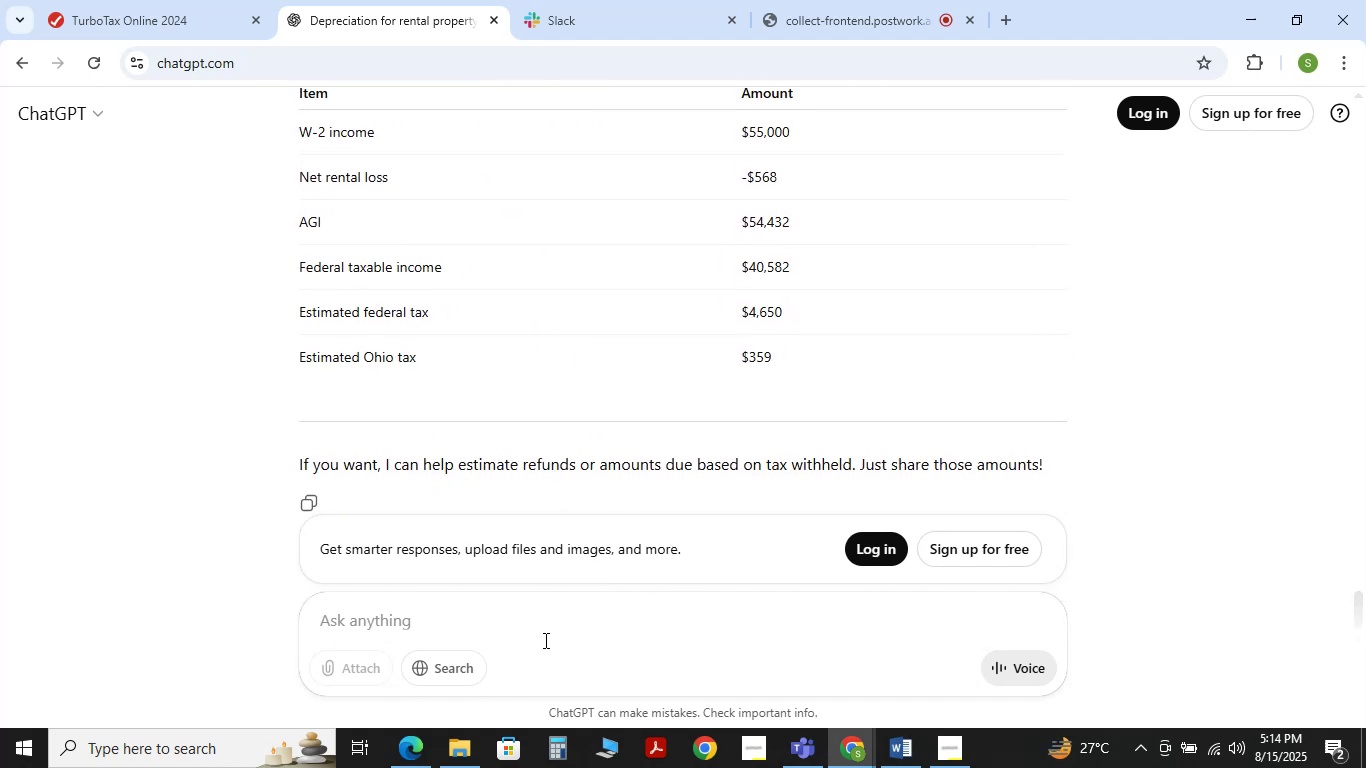 
type(end result of ffederal )
key(Backspace)
key(Backspace)
key(Backspace)
key(Backspace)
key(Backspace)
key(Backspace)
key(Backspace)
key(Backspace)
type( )
key(Backspace)
type(ederal refund or due and OH refund or due)
 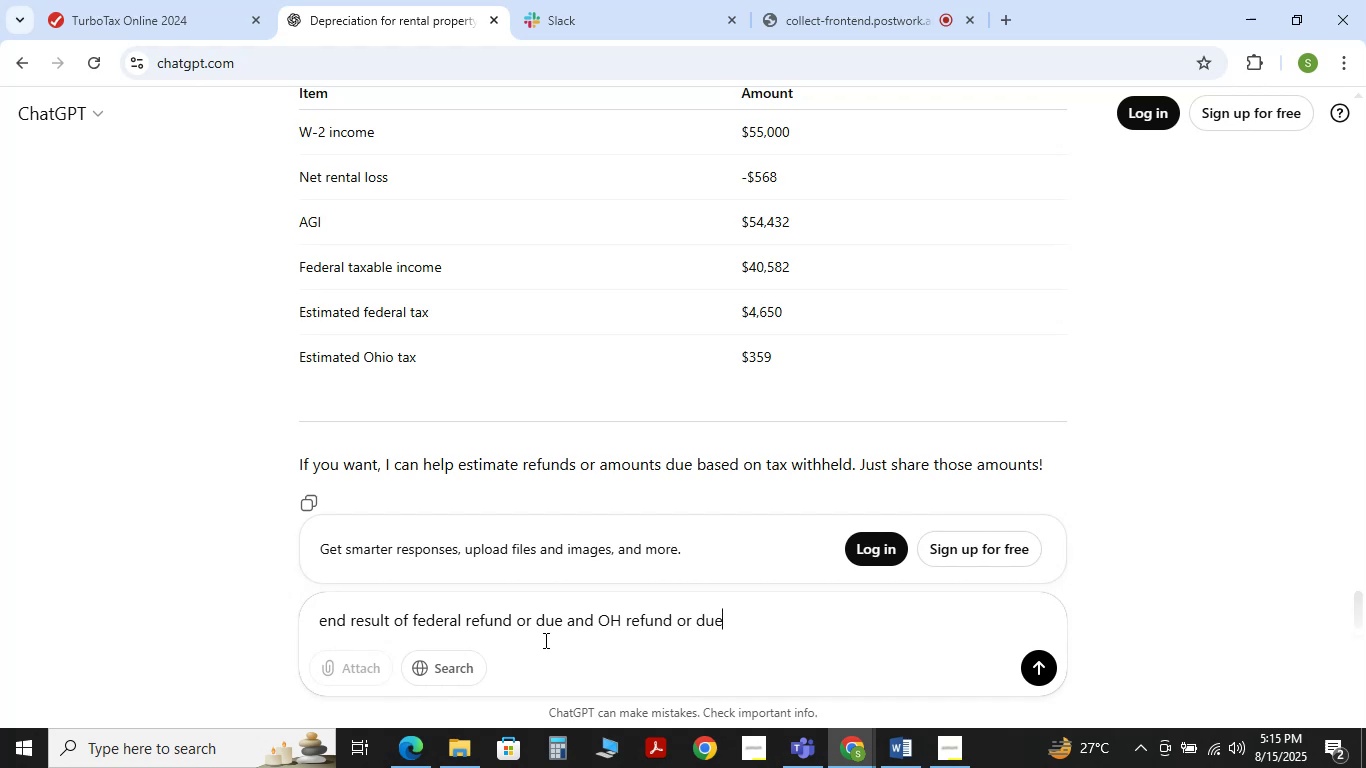 
key(Enter)
 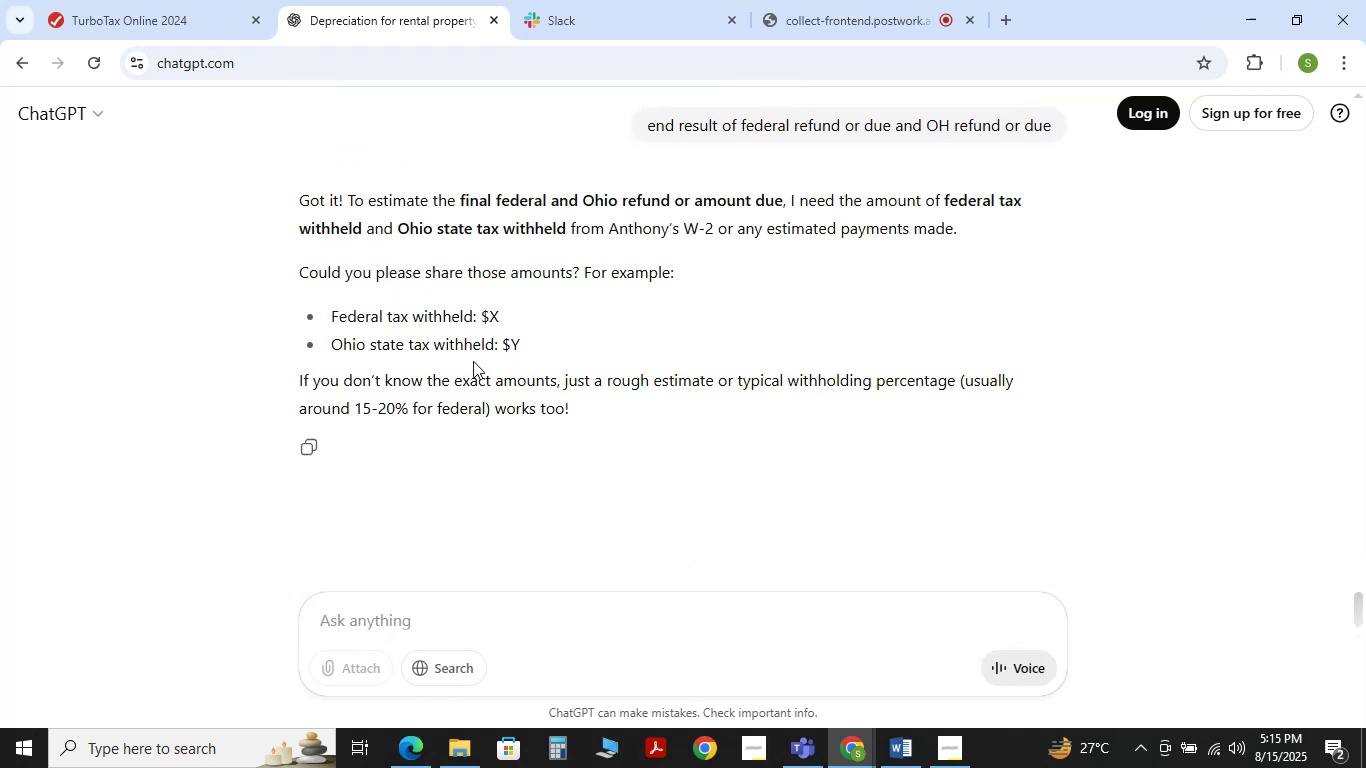 
left_click([170, 24])
 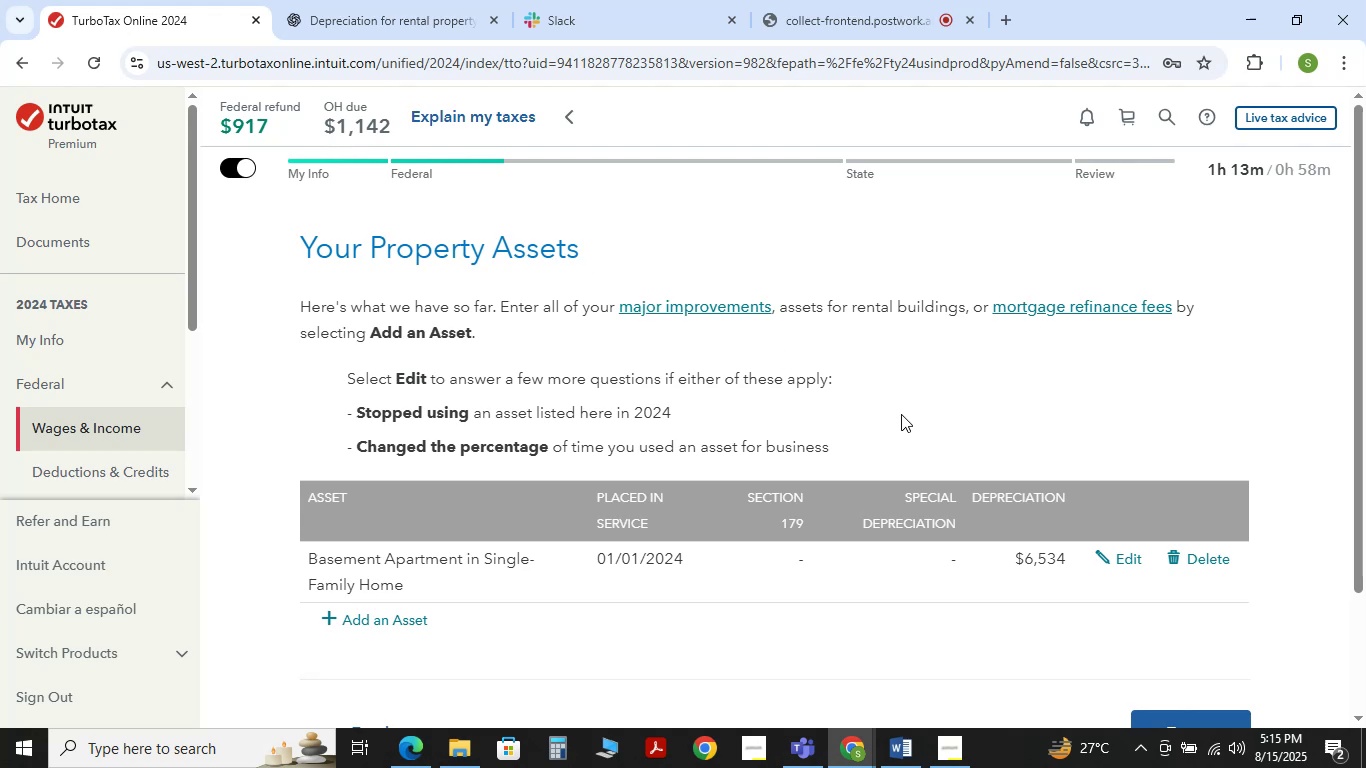 
wait(8.1)
 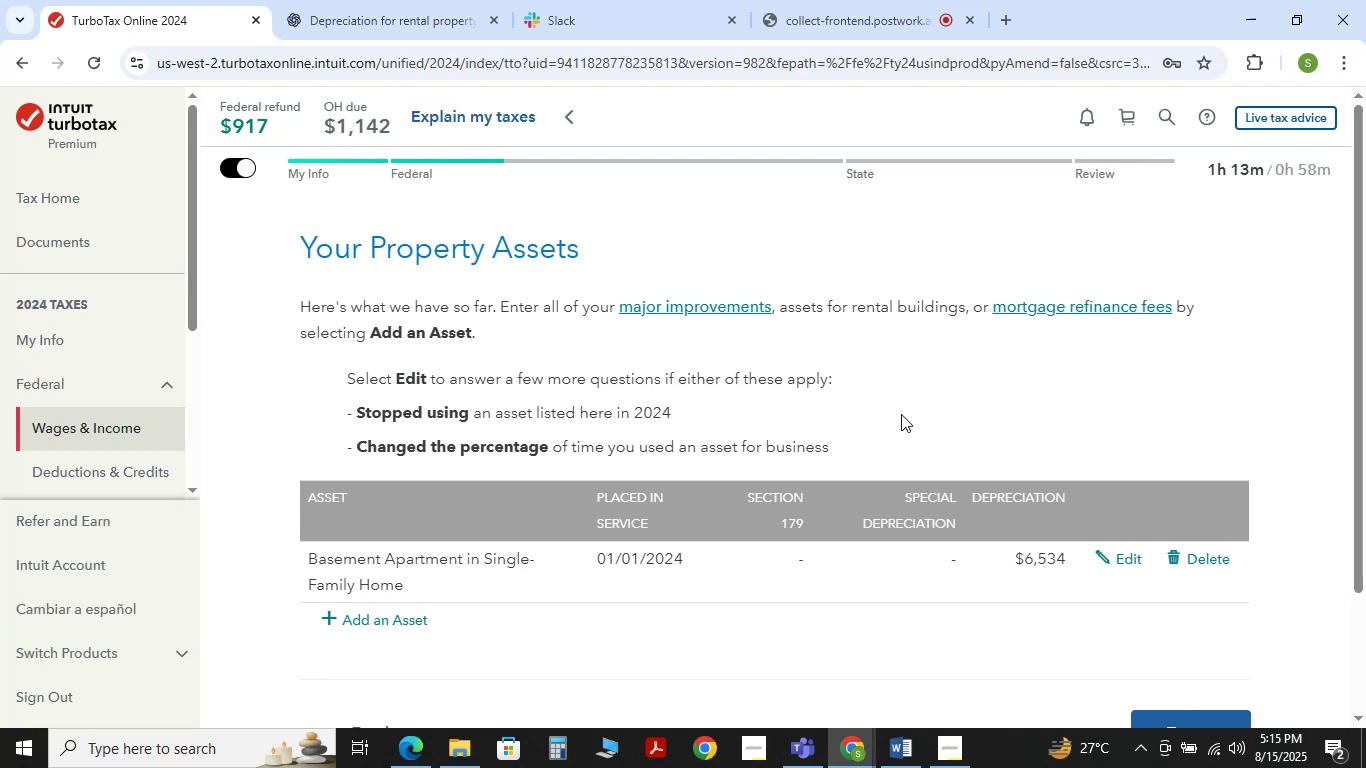 
left_click([338, 0])
 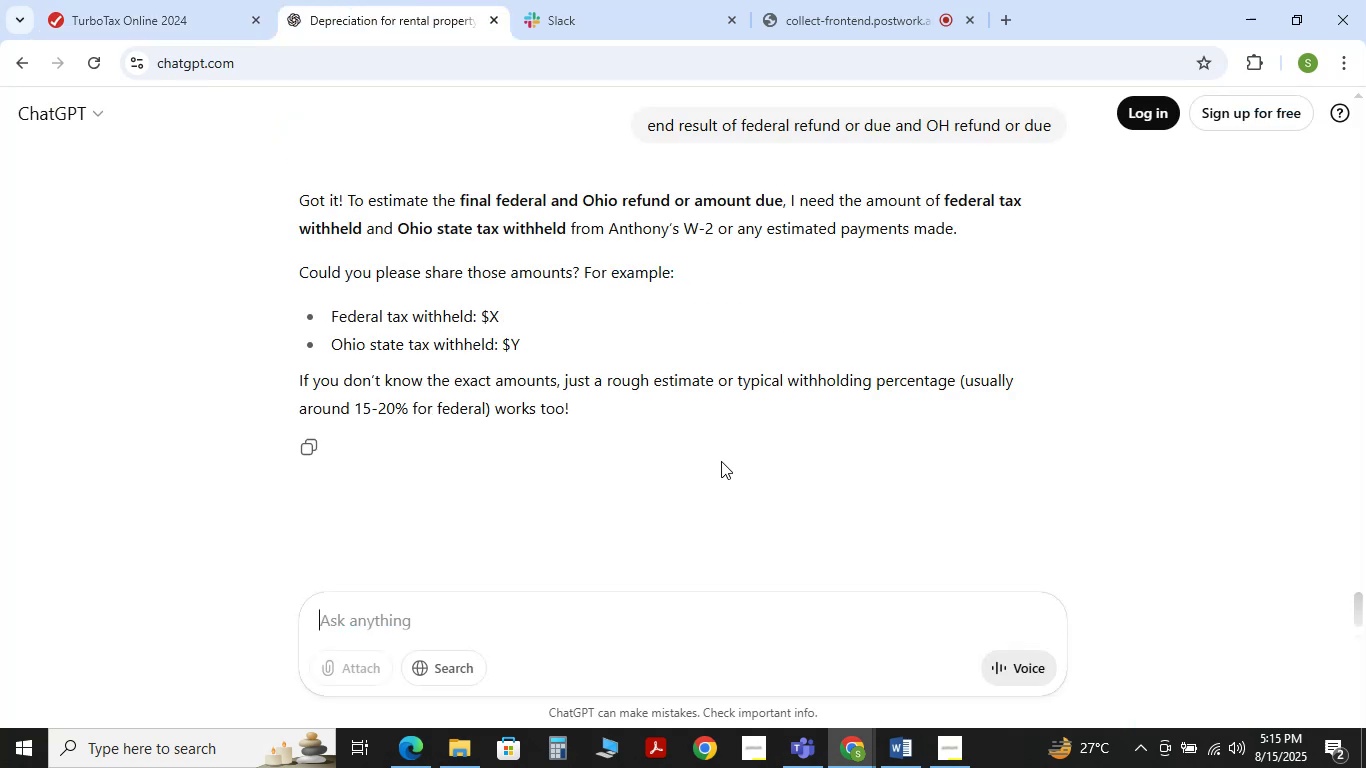 
scroll: coordinate [732, 472], scroll_direction: up, amount: 5.0
 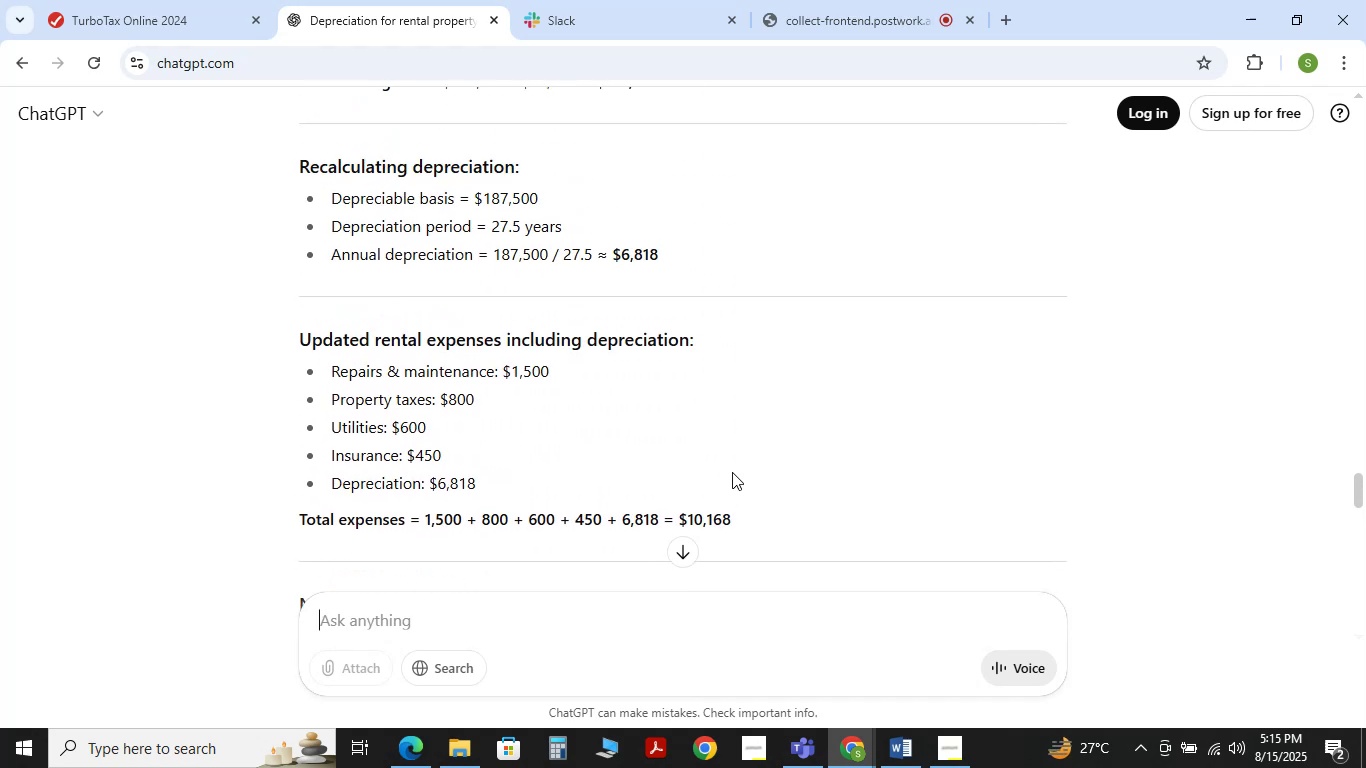 
wait(11.11)
 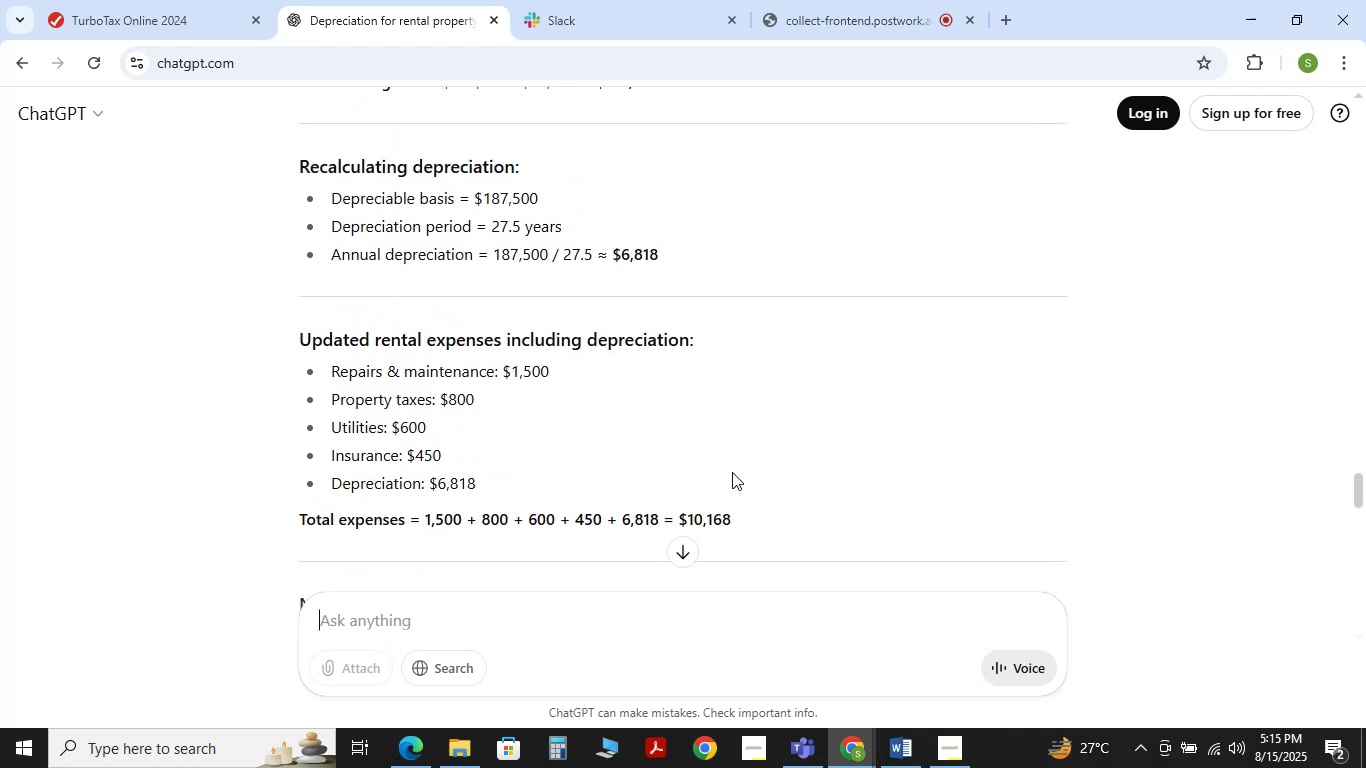 
left_click([141, 0])
 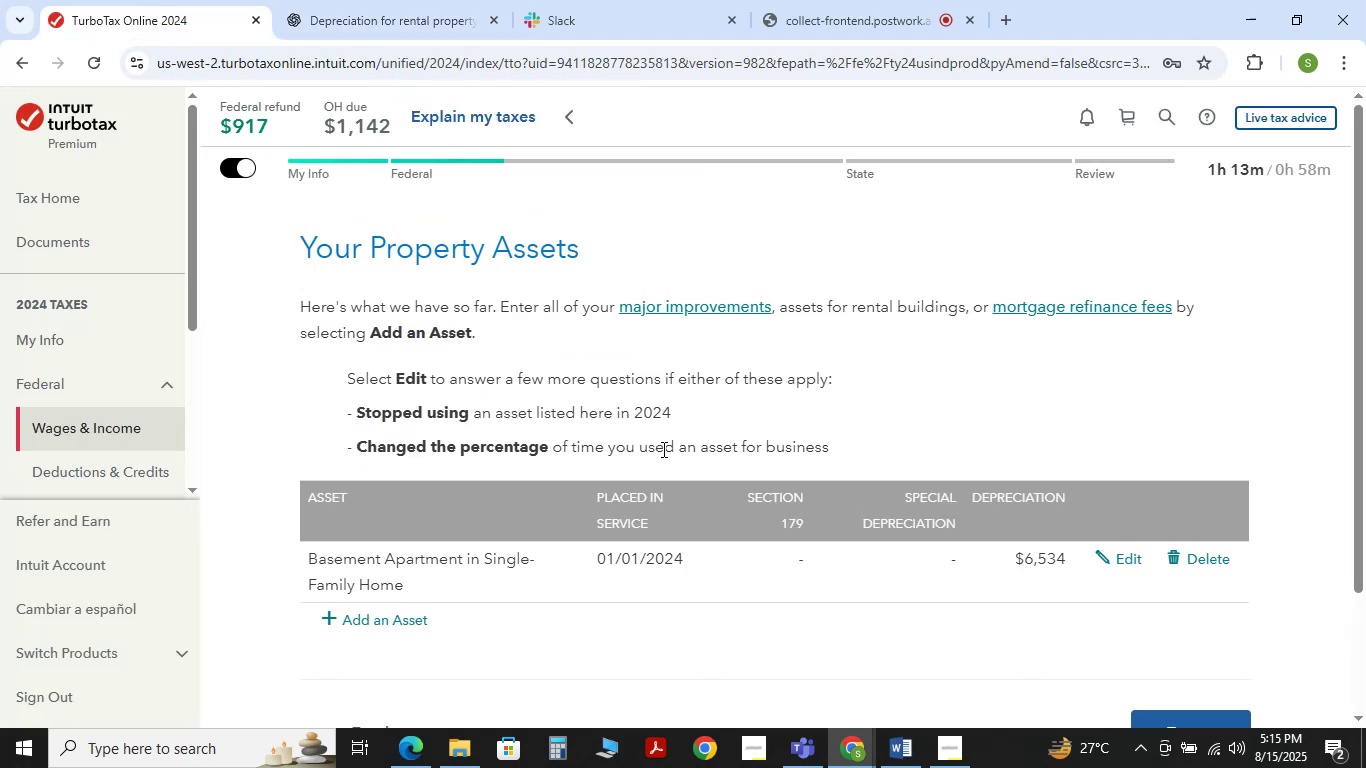 
wait(9.69)
 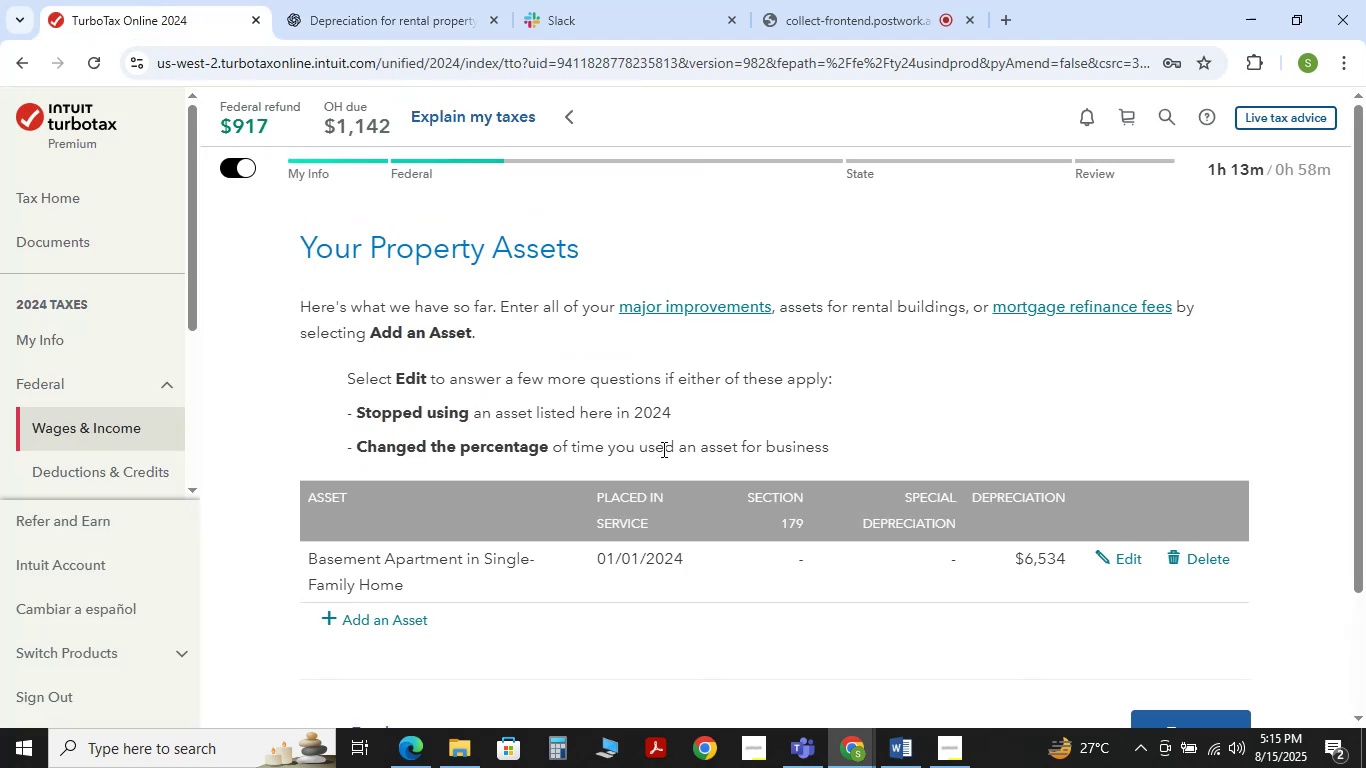 
mouse_move([356, 51])
 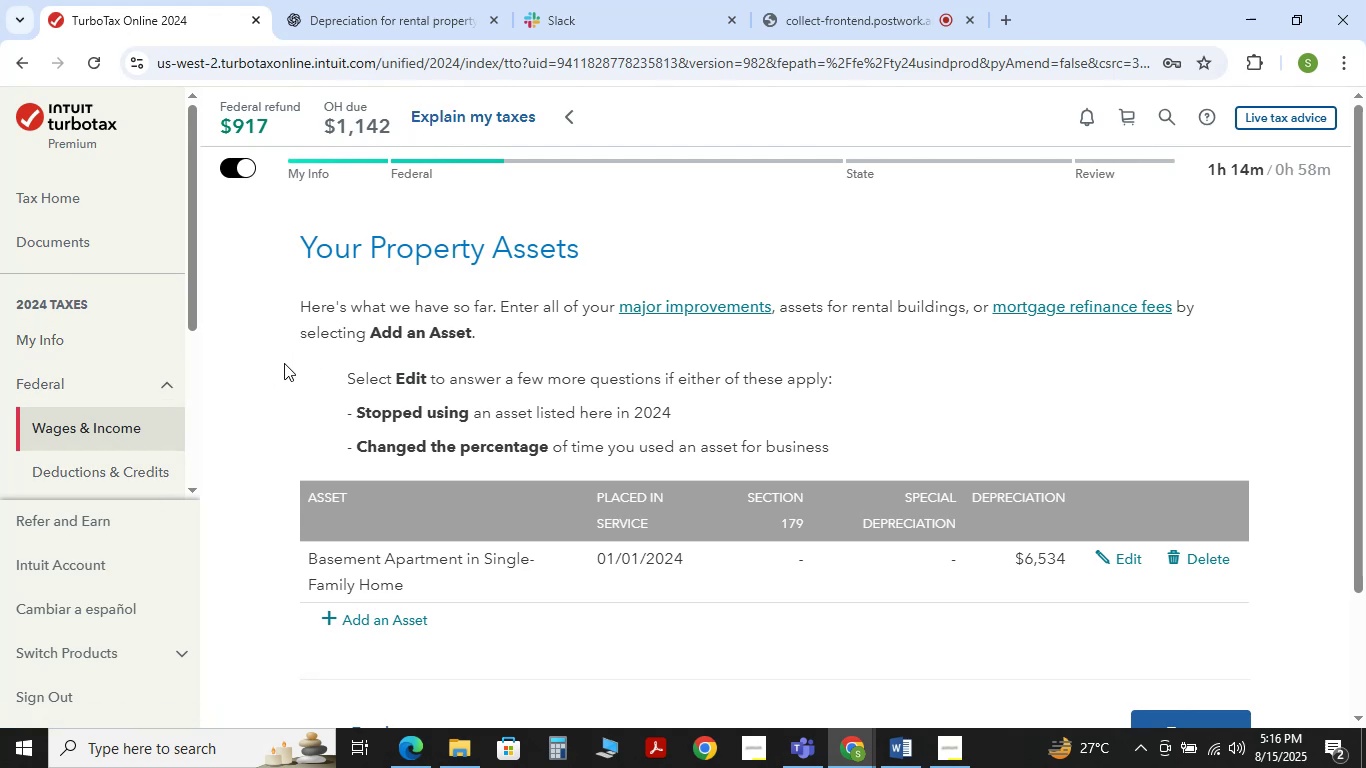 
wait(14.94)
 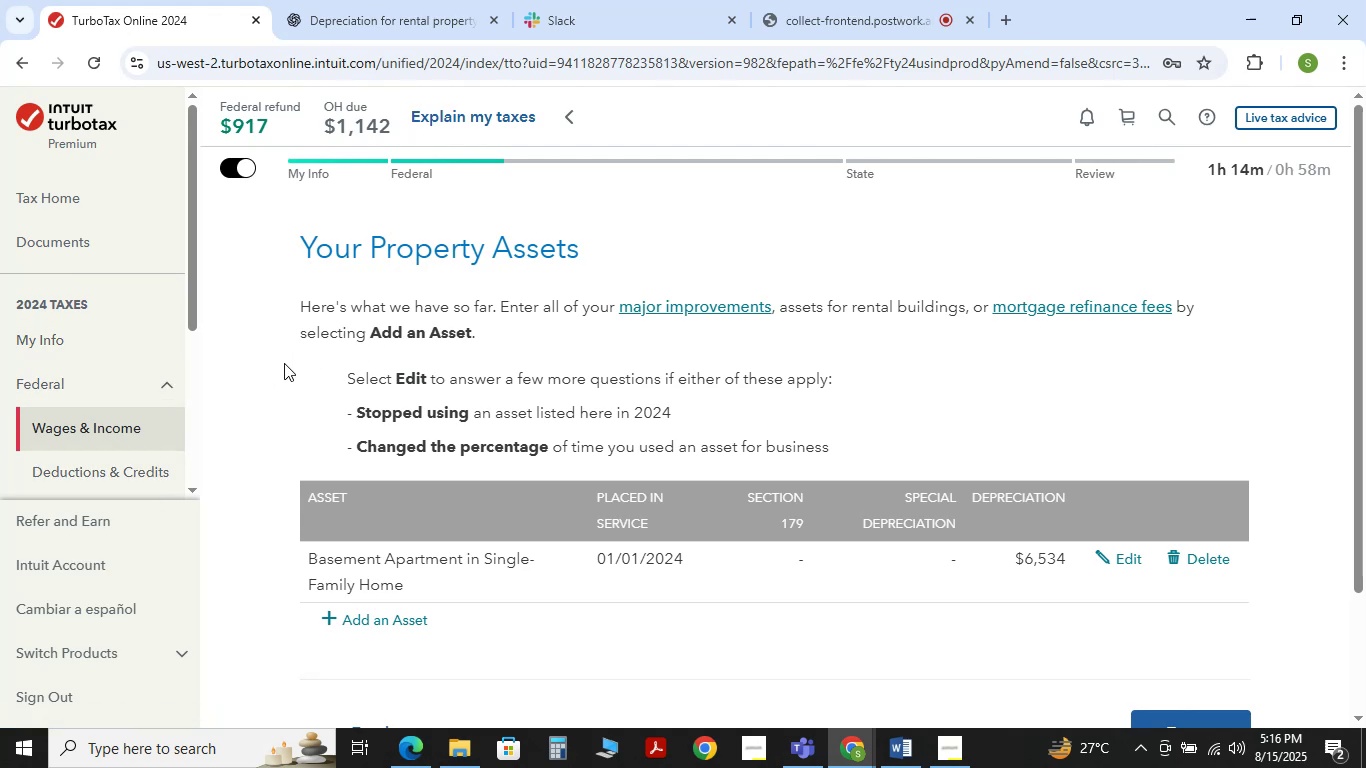 
scroll: coordinate [654, 450], scroll_direction: down, amount: 3.0
 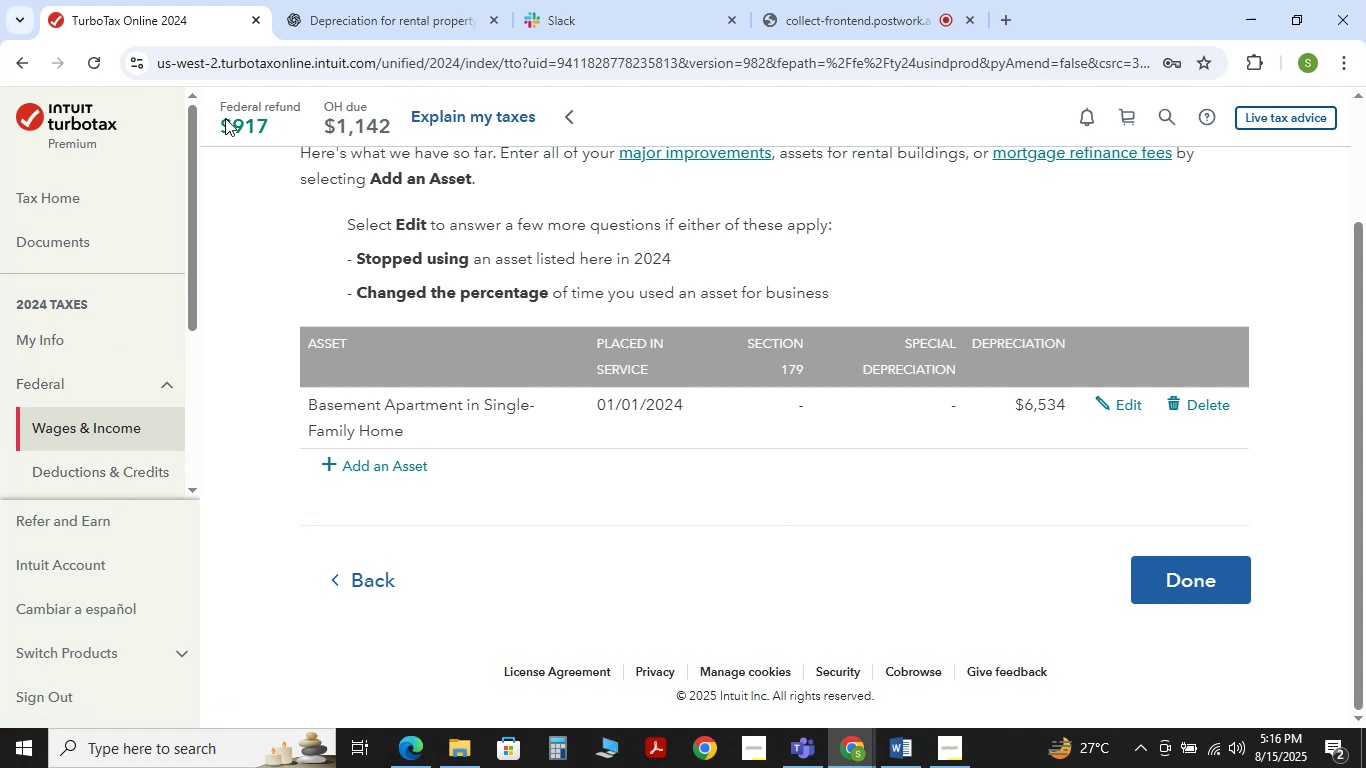 
wait(36.92)
 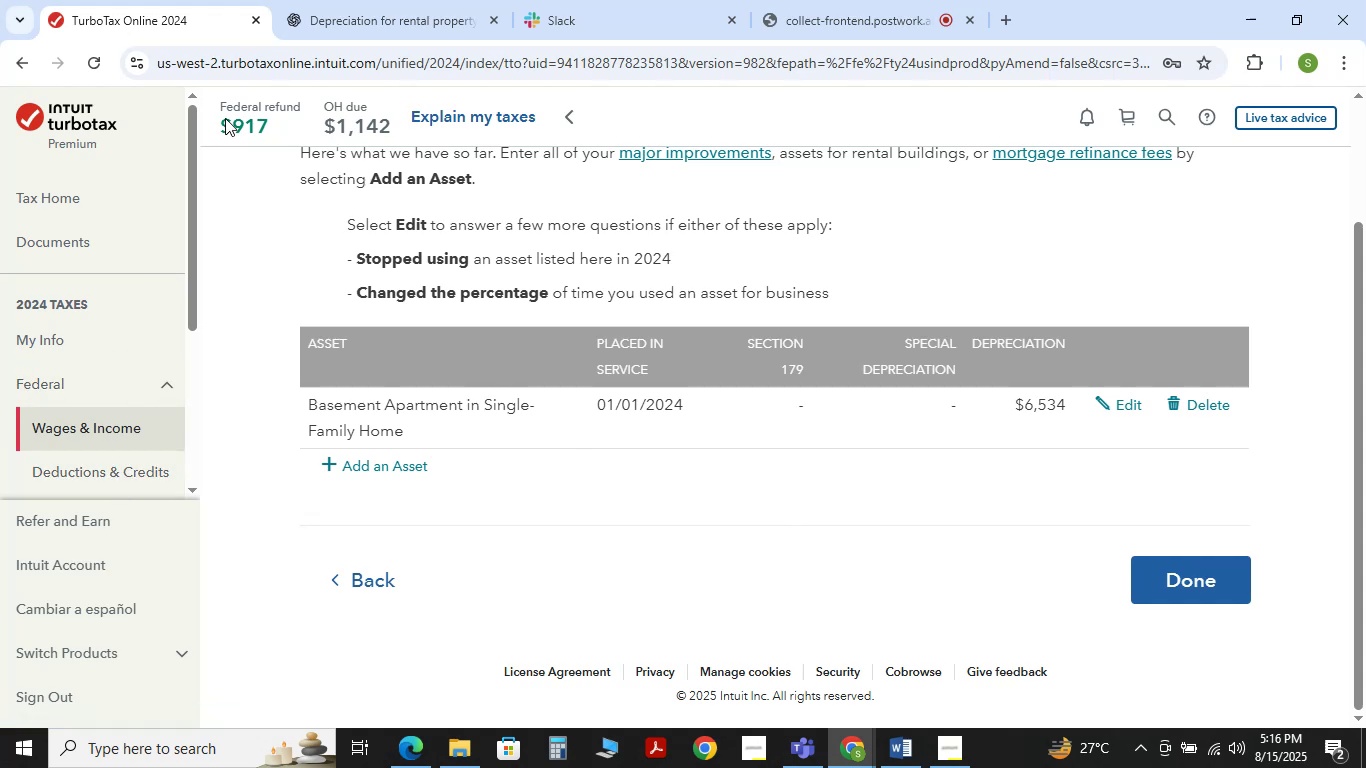 
left_click([808, 698])
 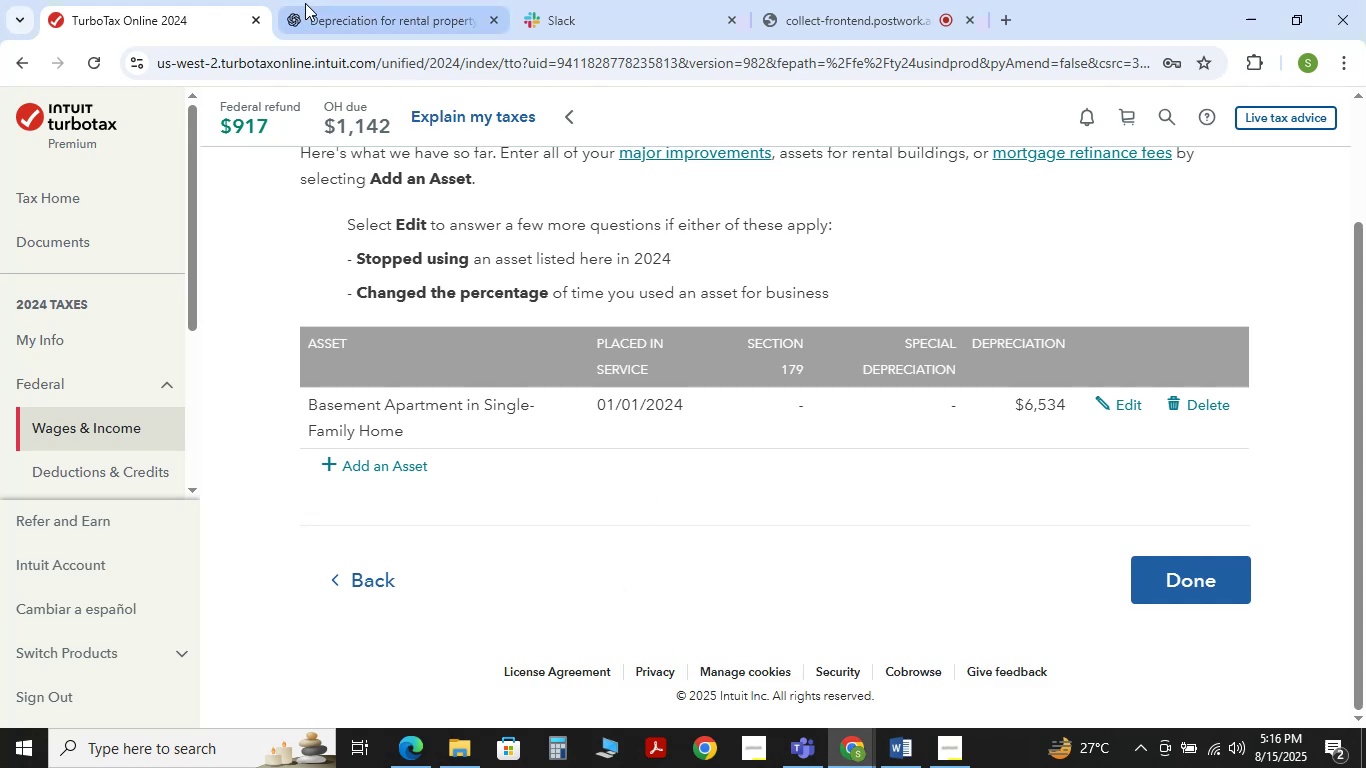 
left_click([347, 0])
 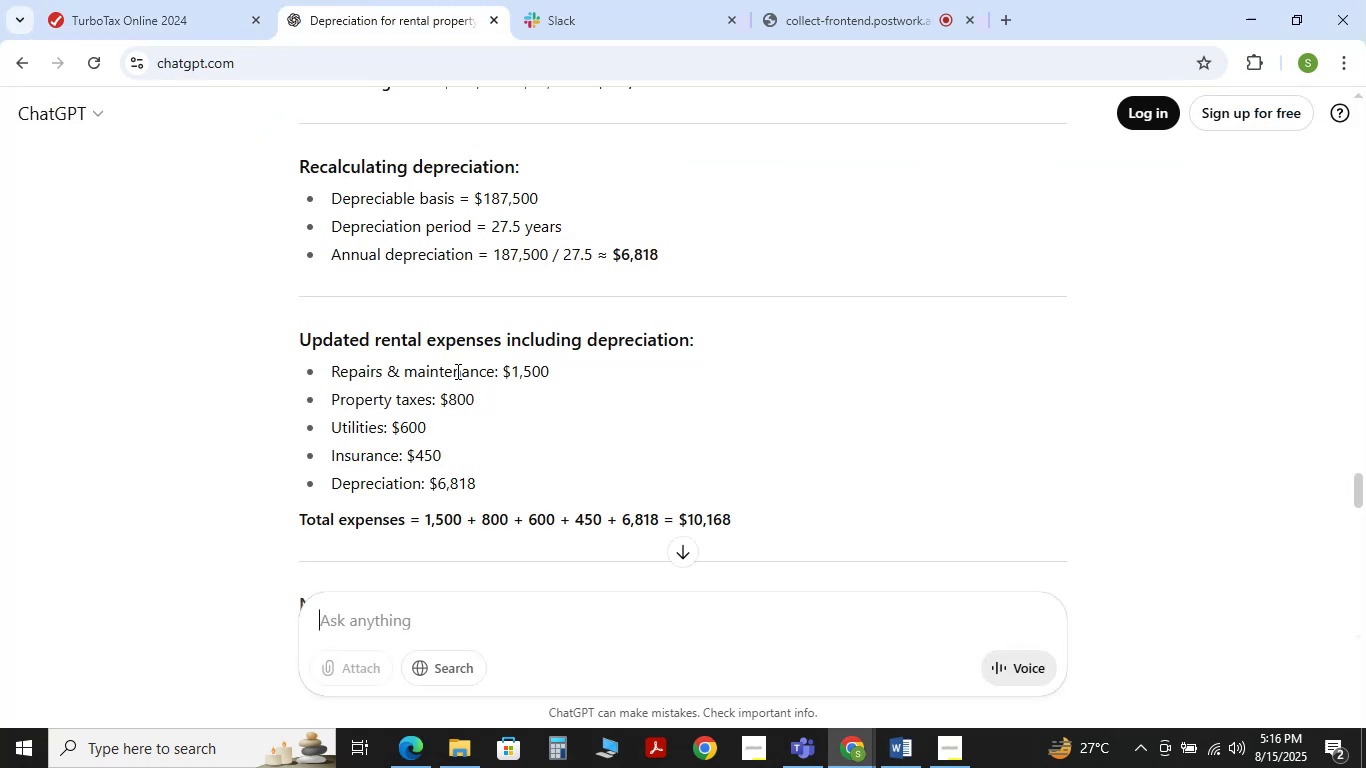 
scroll: coordinate [611, 302], scroll_direction: up, amount: 17.0
 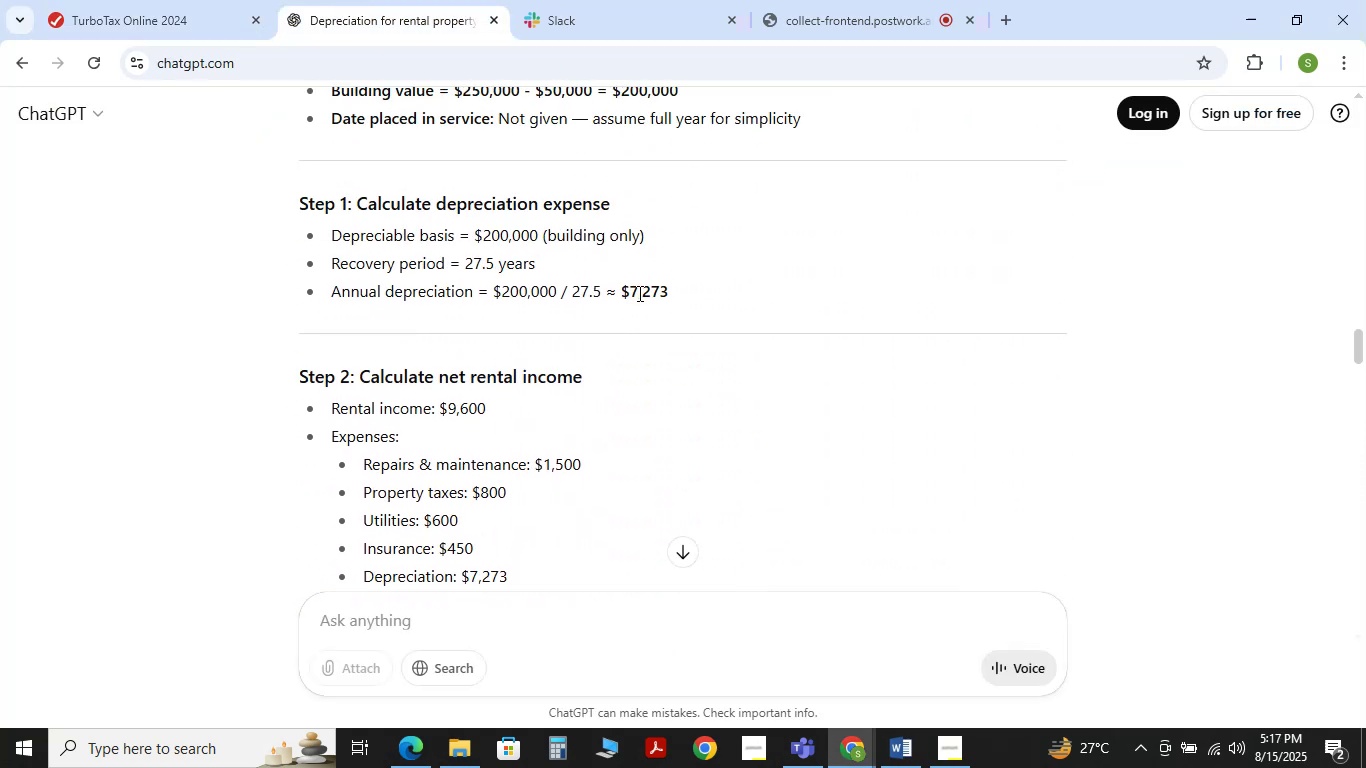 
double_click([638, 293])
 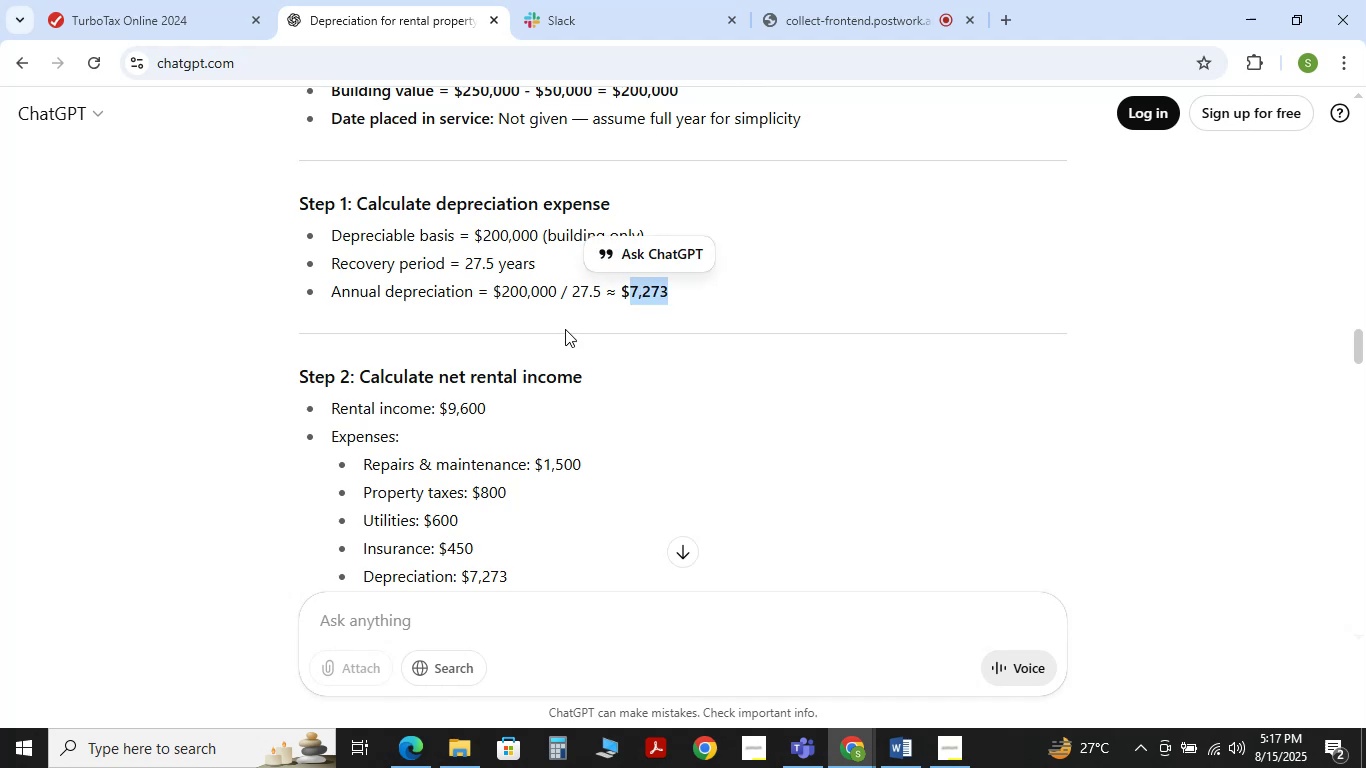 
scroll: coordinate [565, 331], scroll_direction: down, amount: 4.0
 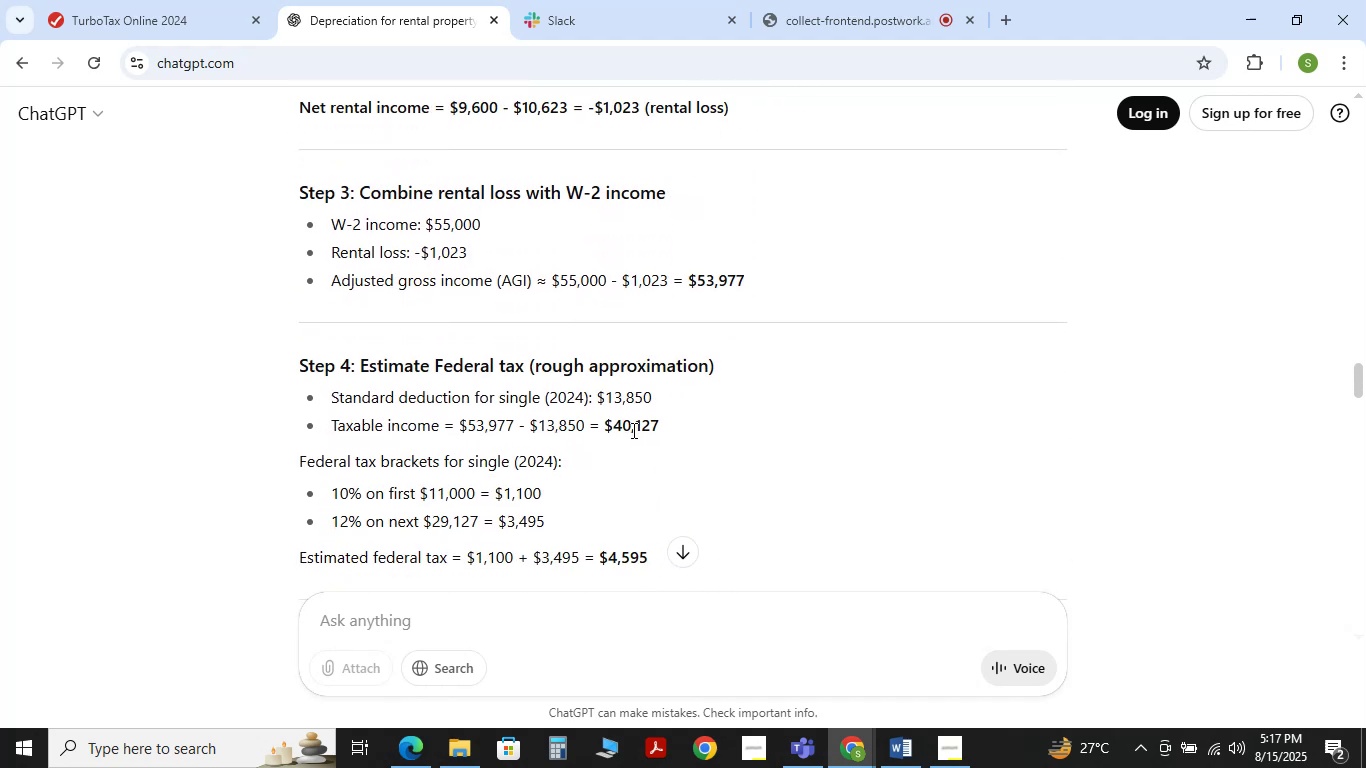 
left_click([632, 430])
 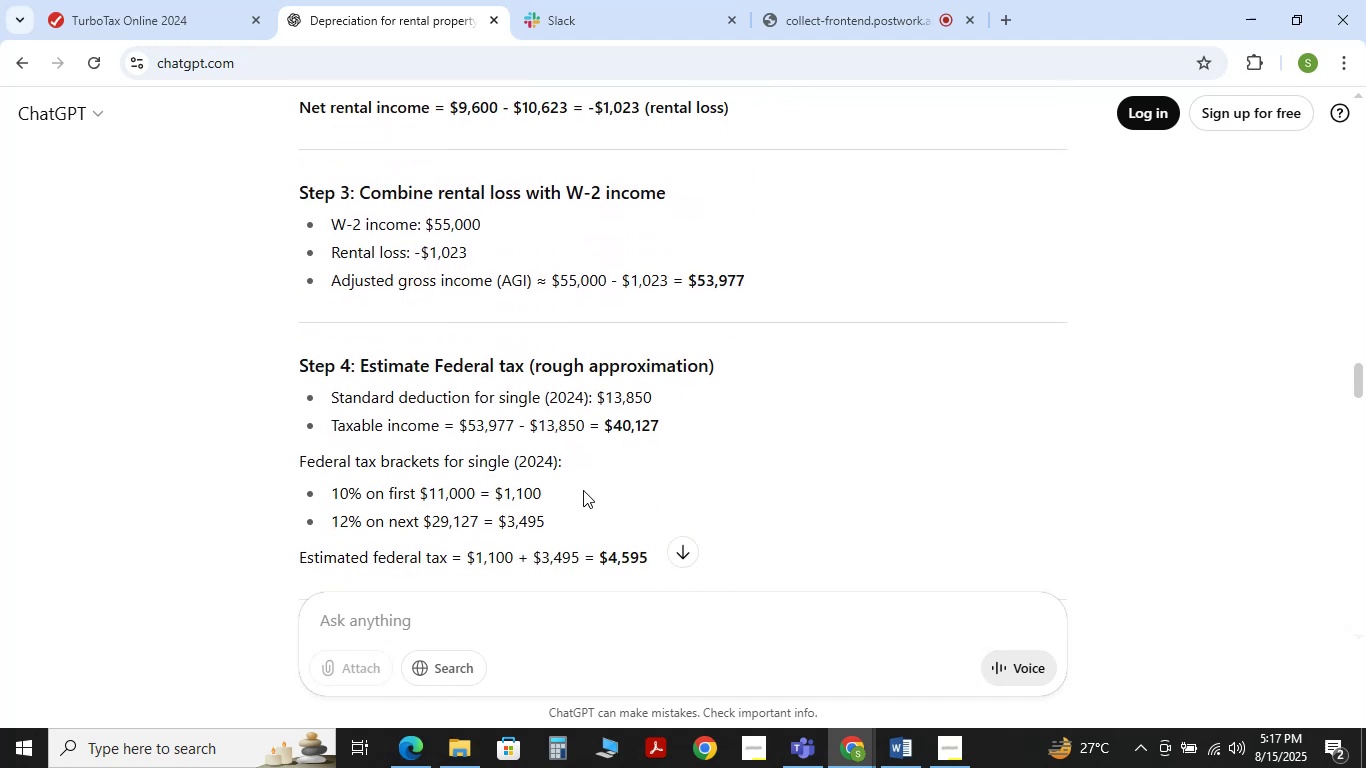 
scroll: coordinate [583, 490], scroll_direction: down, amount: 2.0
 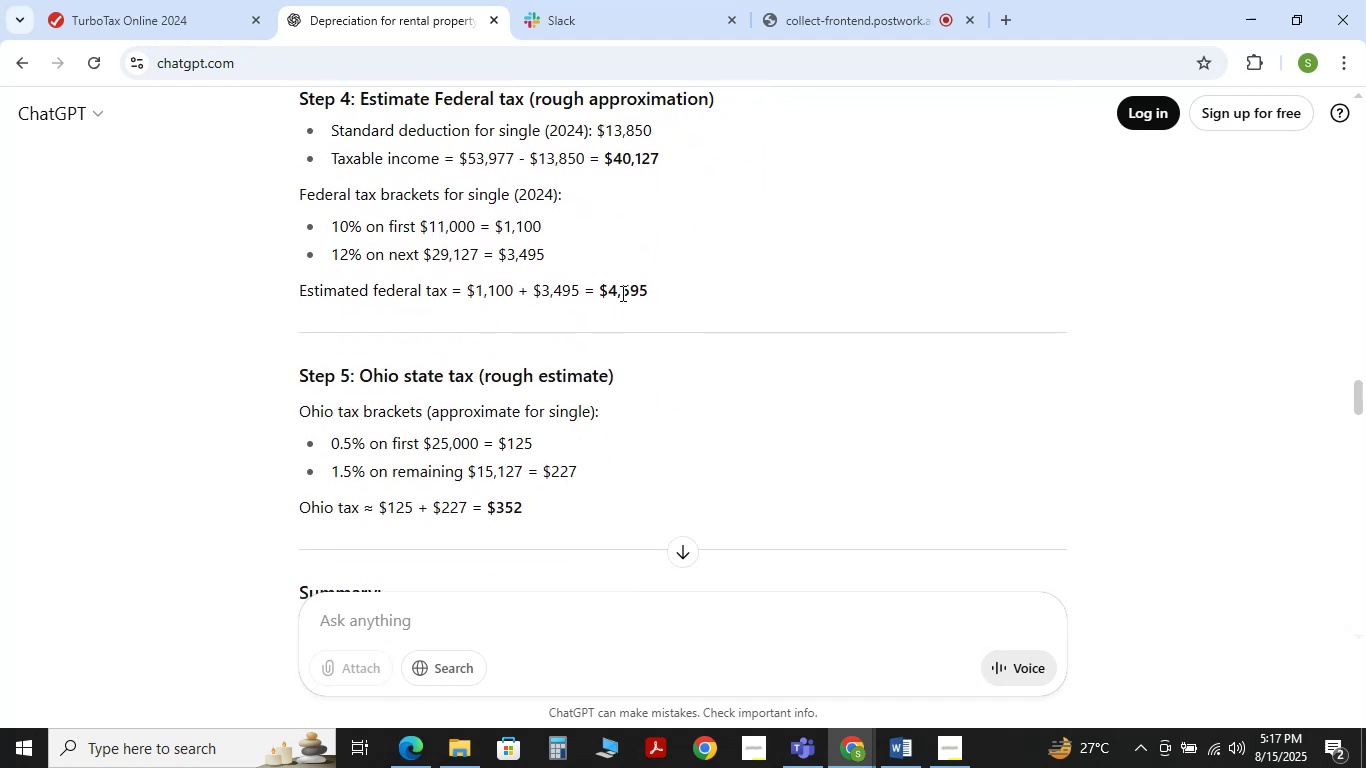 
double_click([621, 293])
 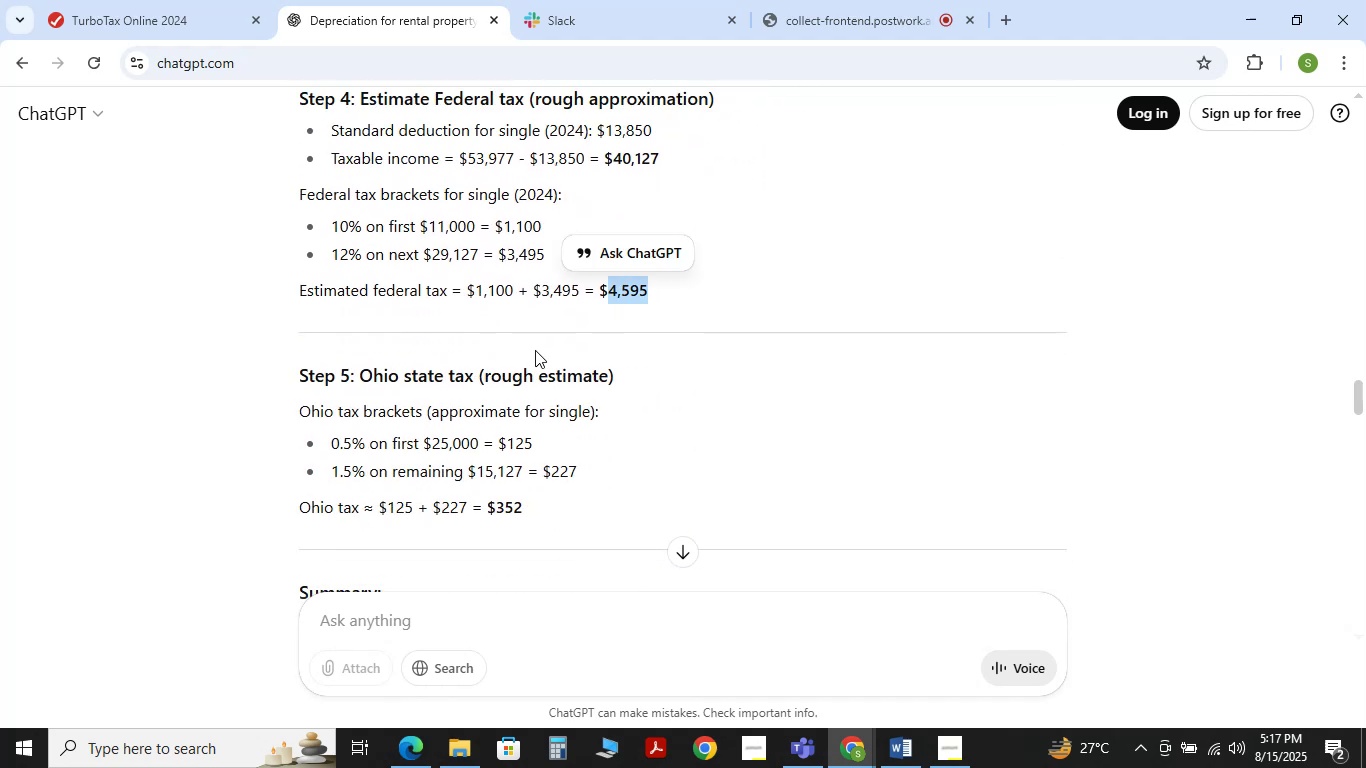 
scroll: coordinate [535, 350], scroll_direction: down, amount: 1.0
 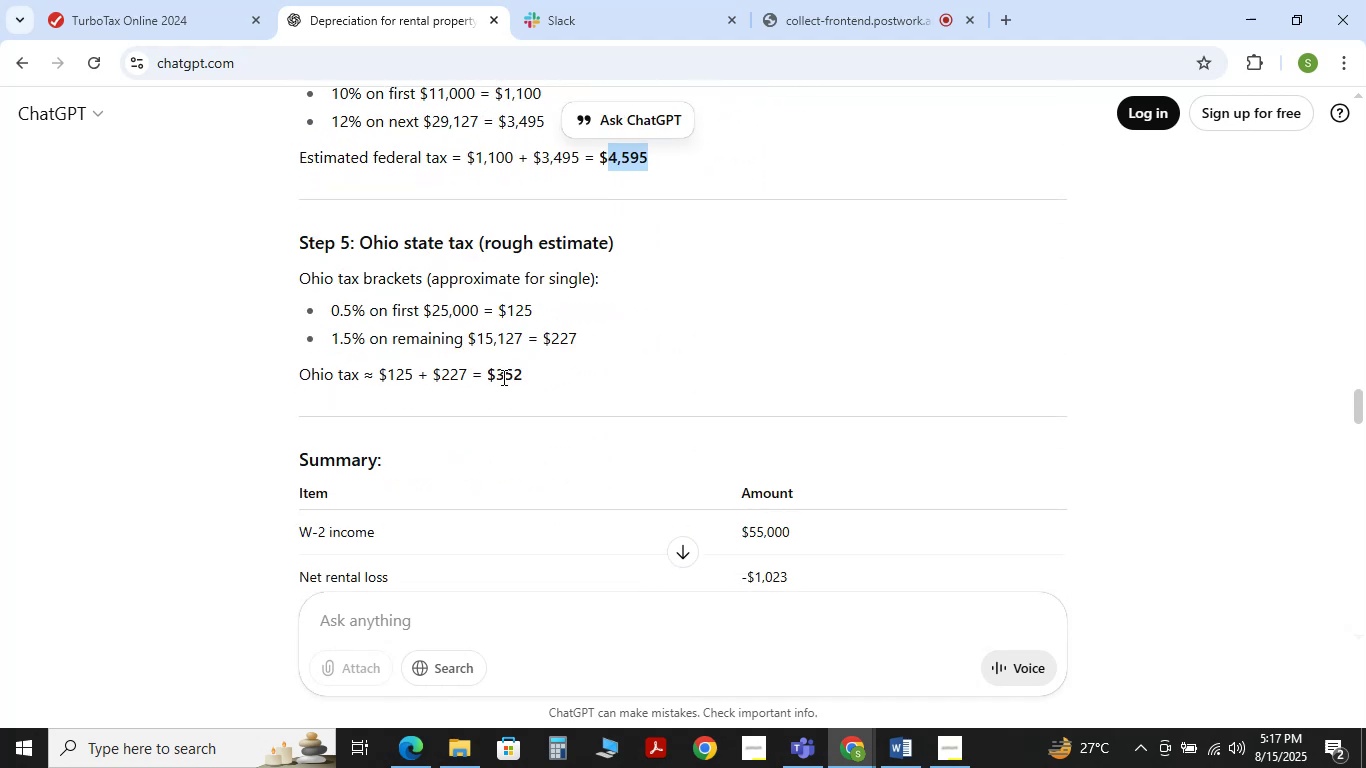 
left_click([507, 376])
 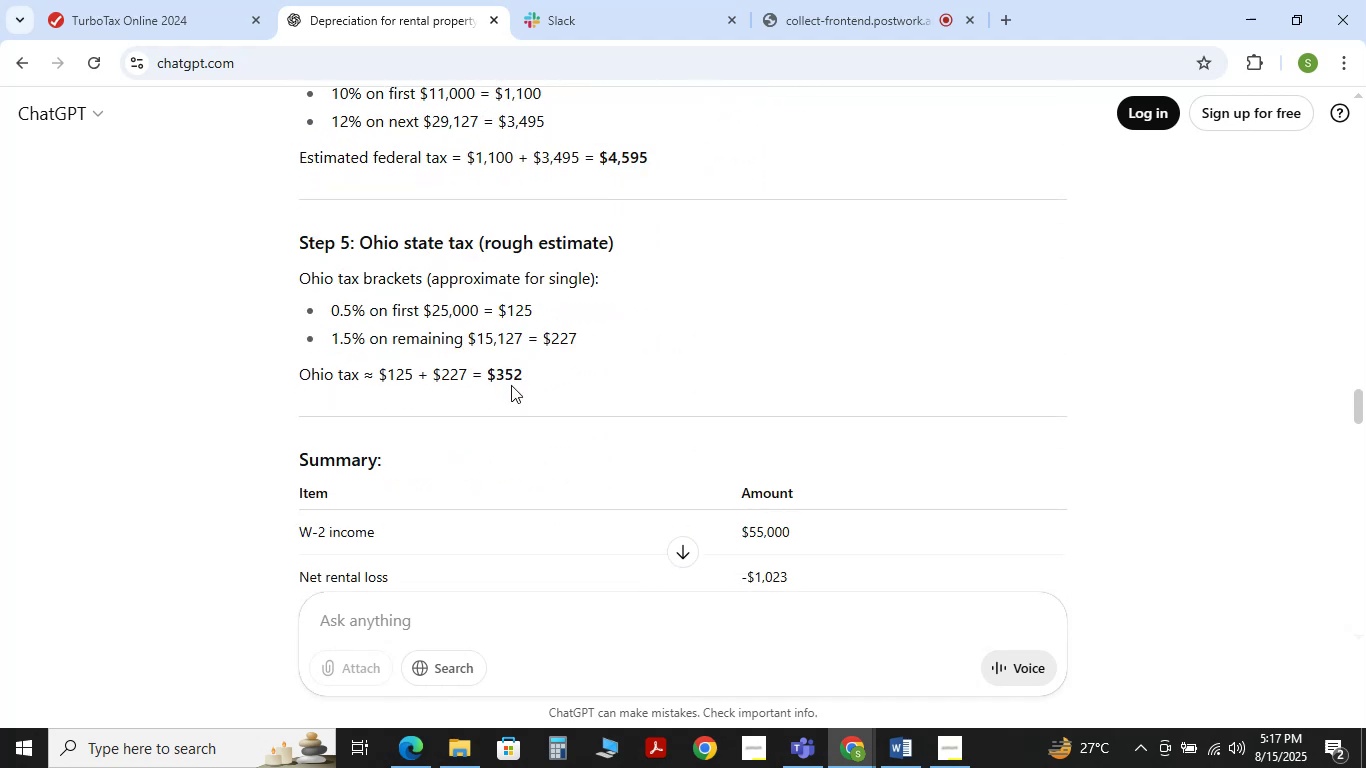 
scroll: coordinate [674, 337], scroll_direction: down, amount: 3.0
 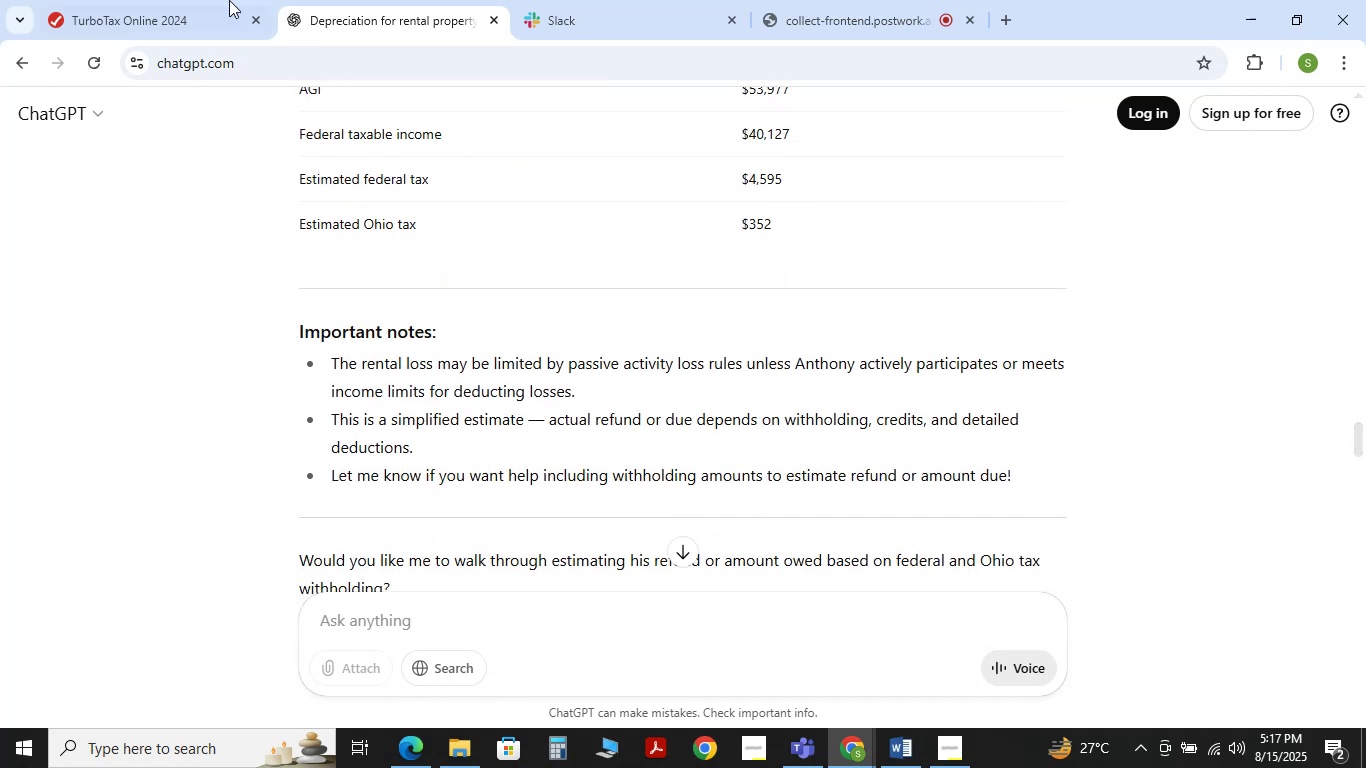 
left_click([164, 0])
 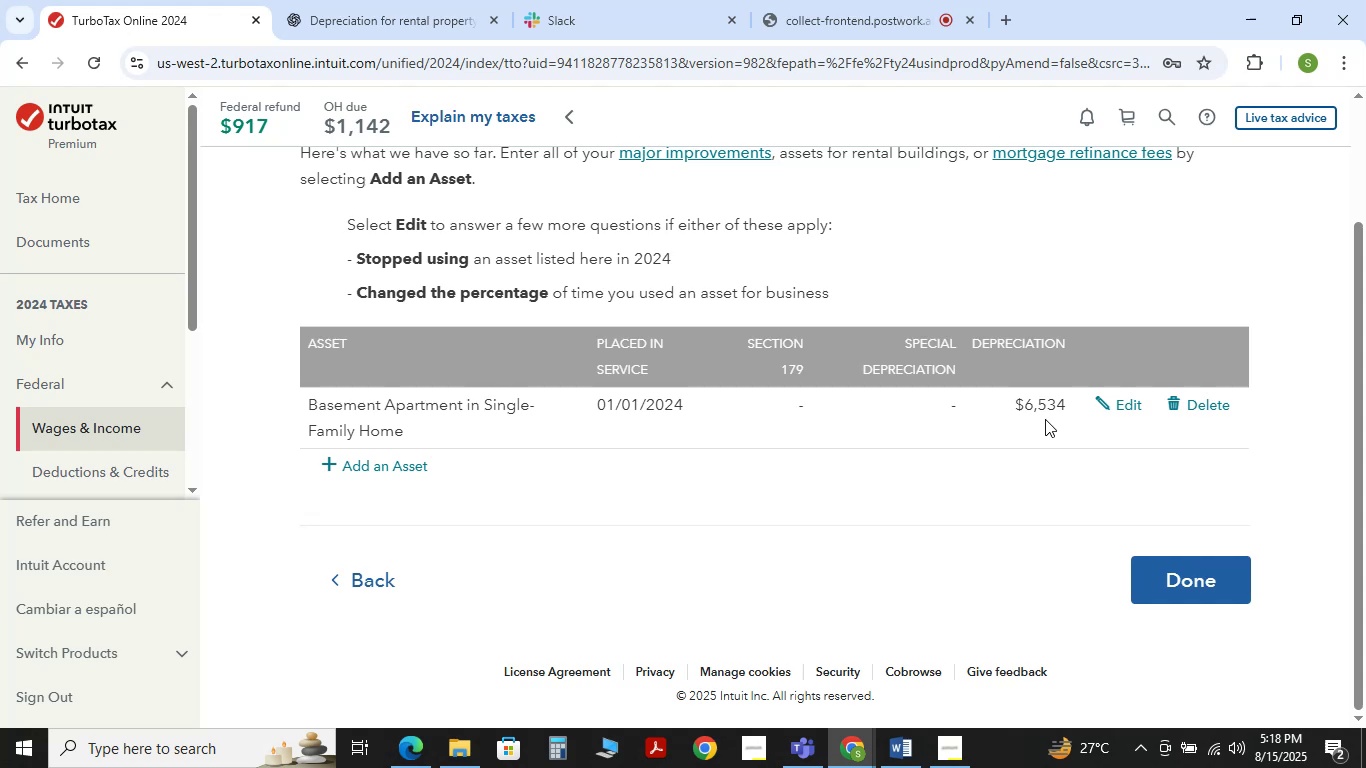 
wait(79.76)
 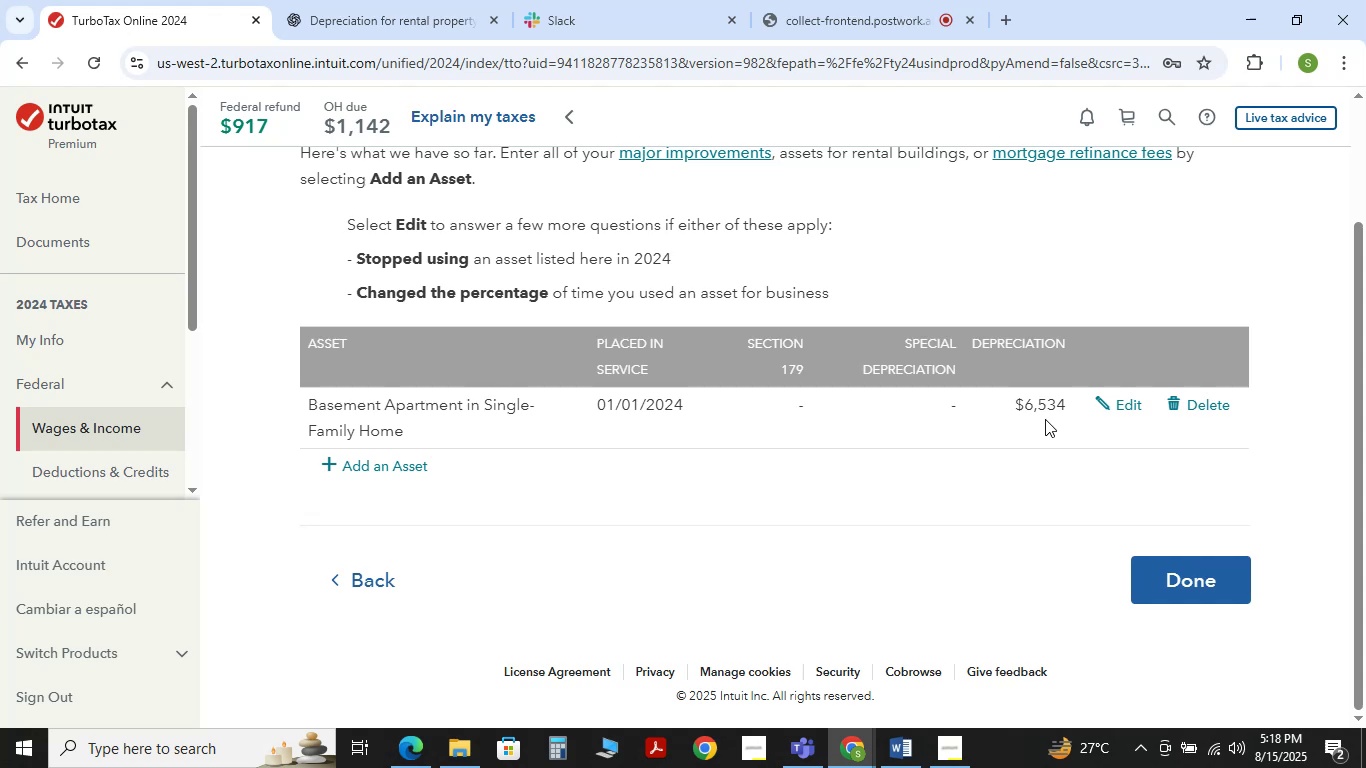 
left_click([488, 120])
 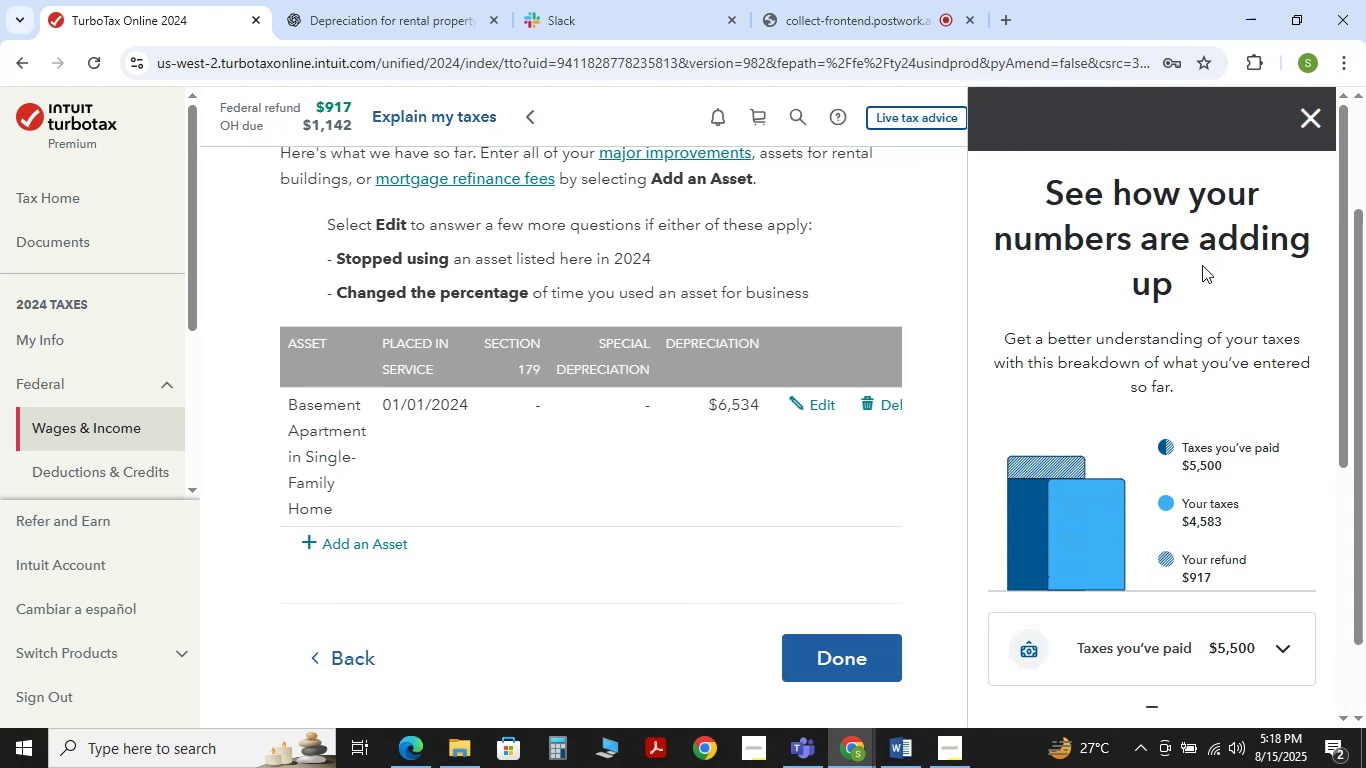 
scroll: coordinate [1188, 330], scroll_direction: down, amount: 1.0
 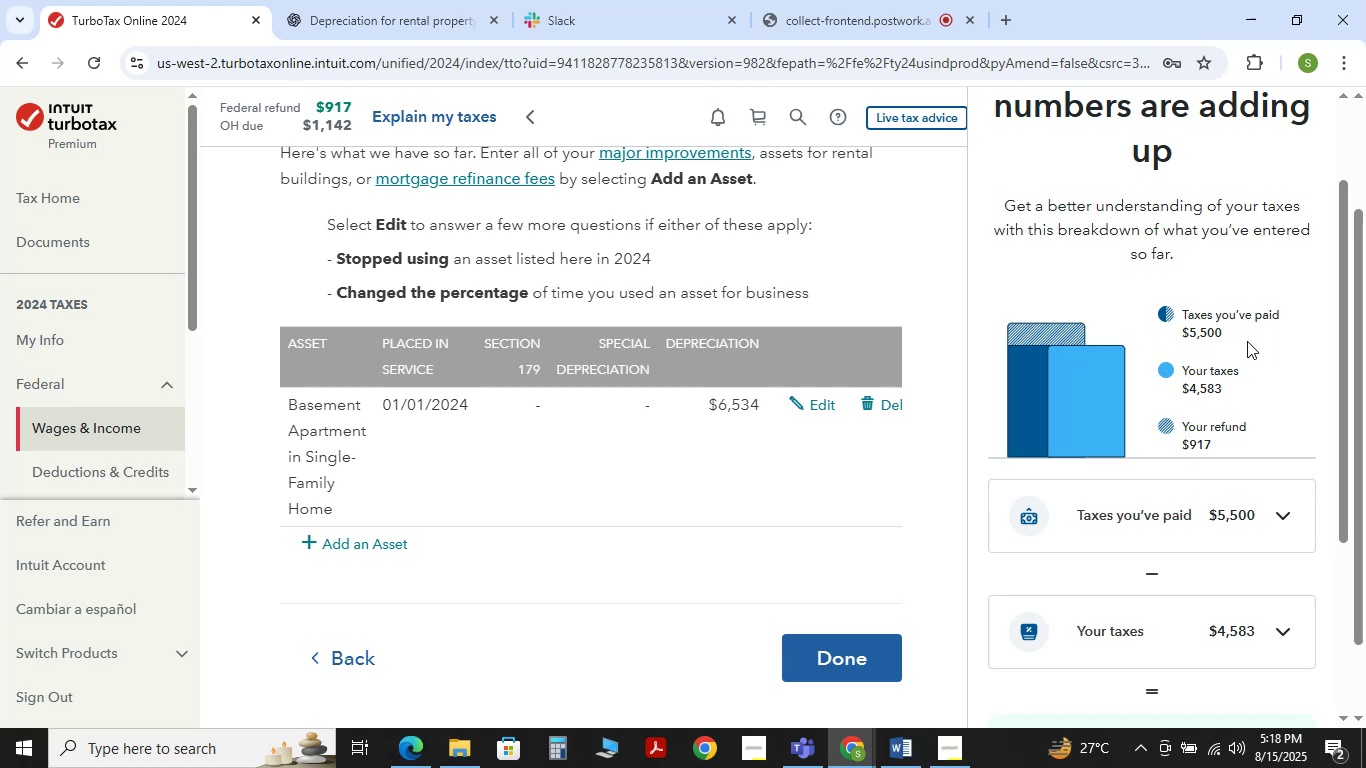 
wait(8.26)
 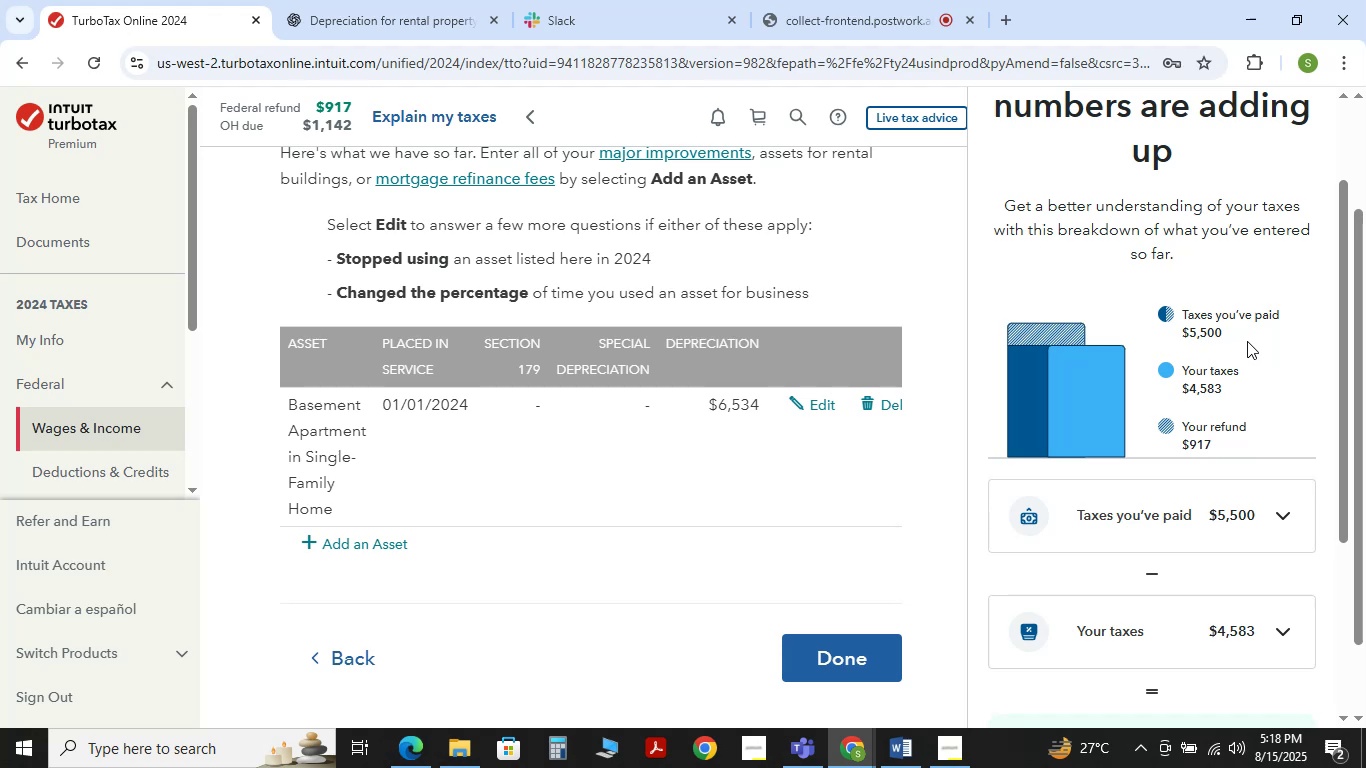 
left_click_drag(start_coordinate=[1184, 315], to_coordinate=[1282, 313])
 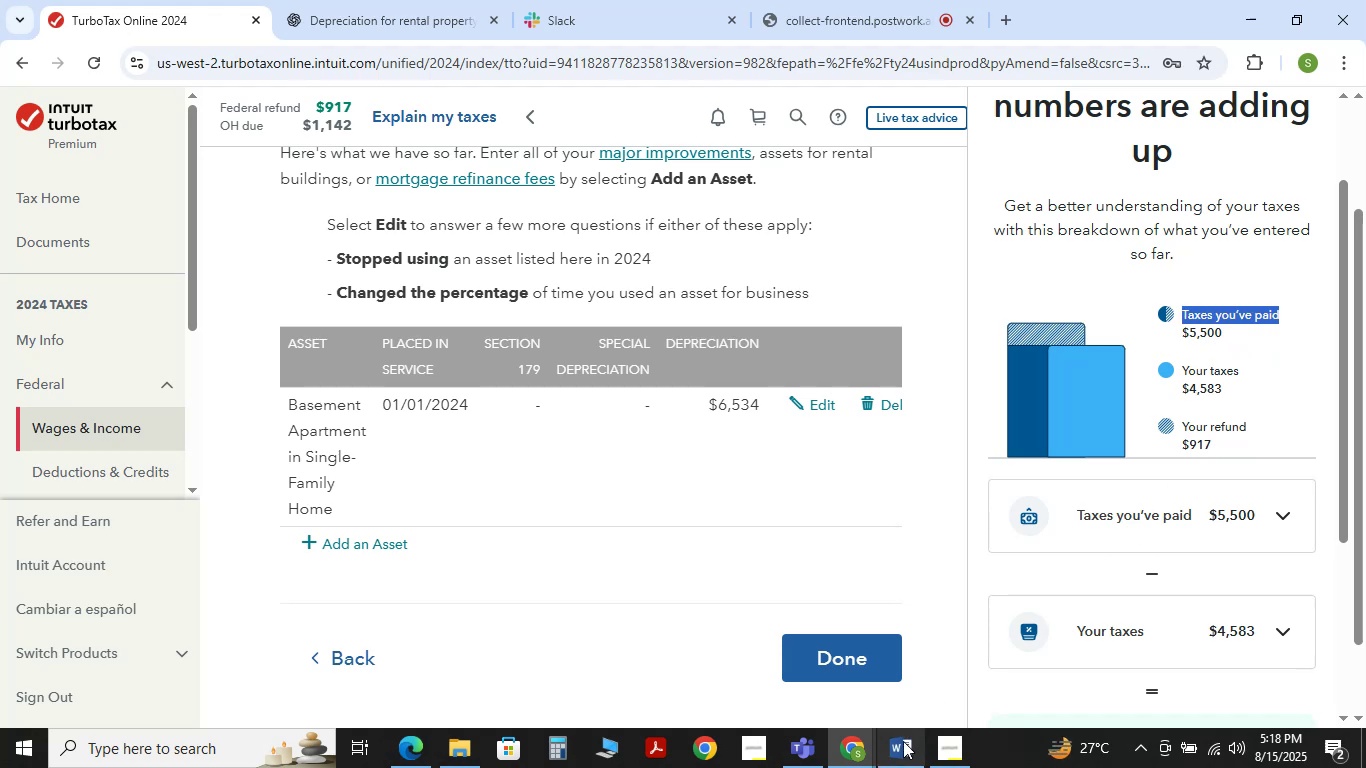 
left_click([898, 745])
 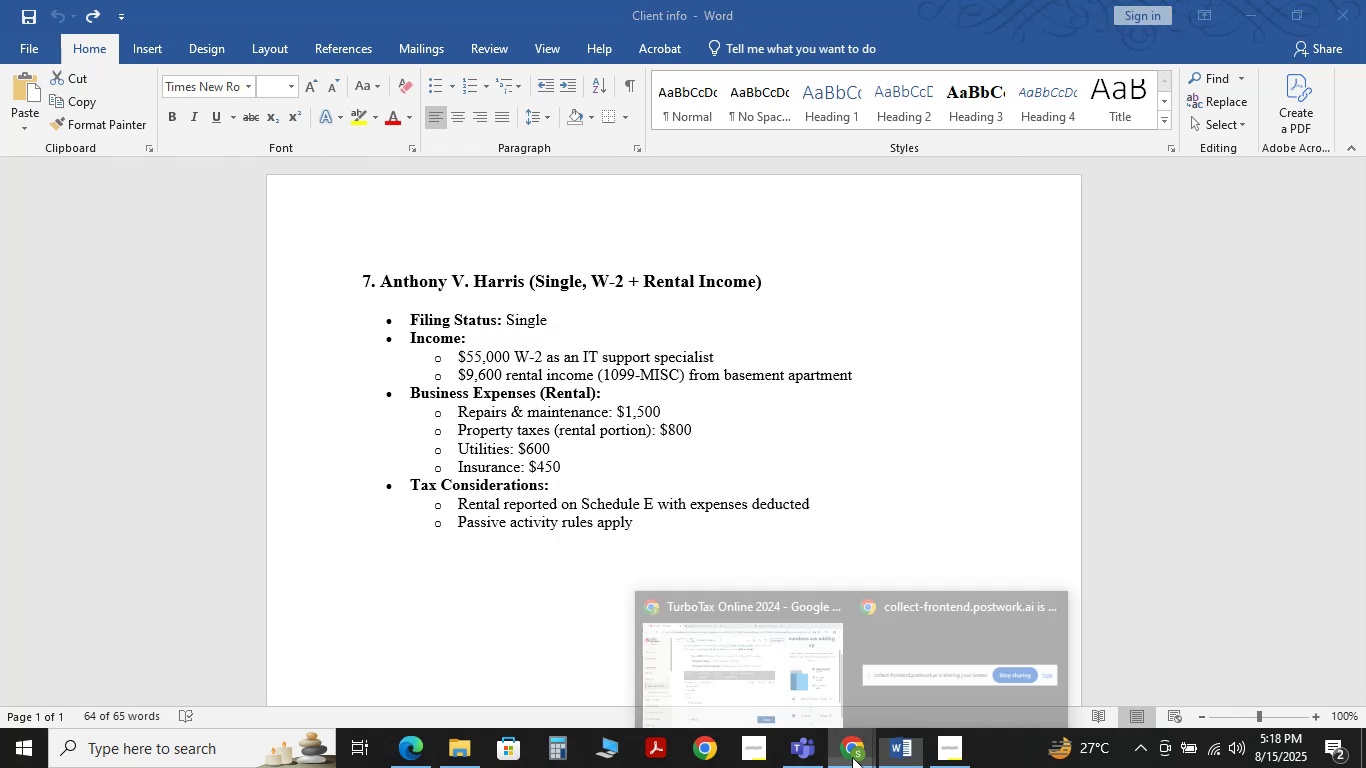 
left_click_drag(start_coordinate=[731, 649], to_coordinate=[705, 603])
 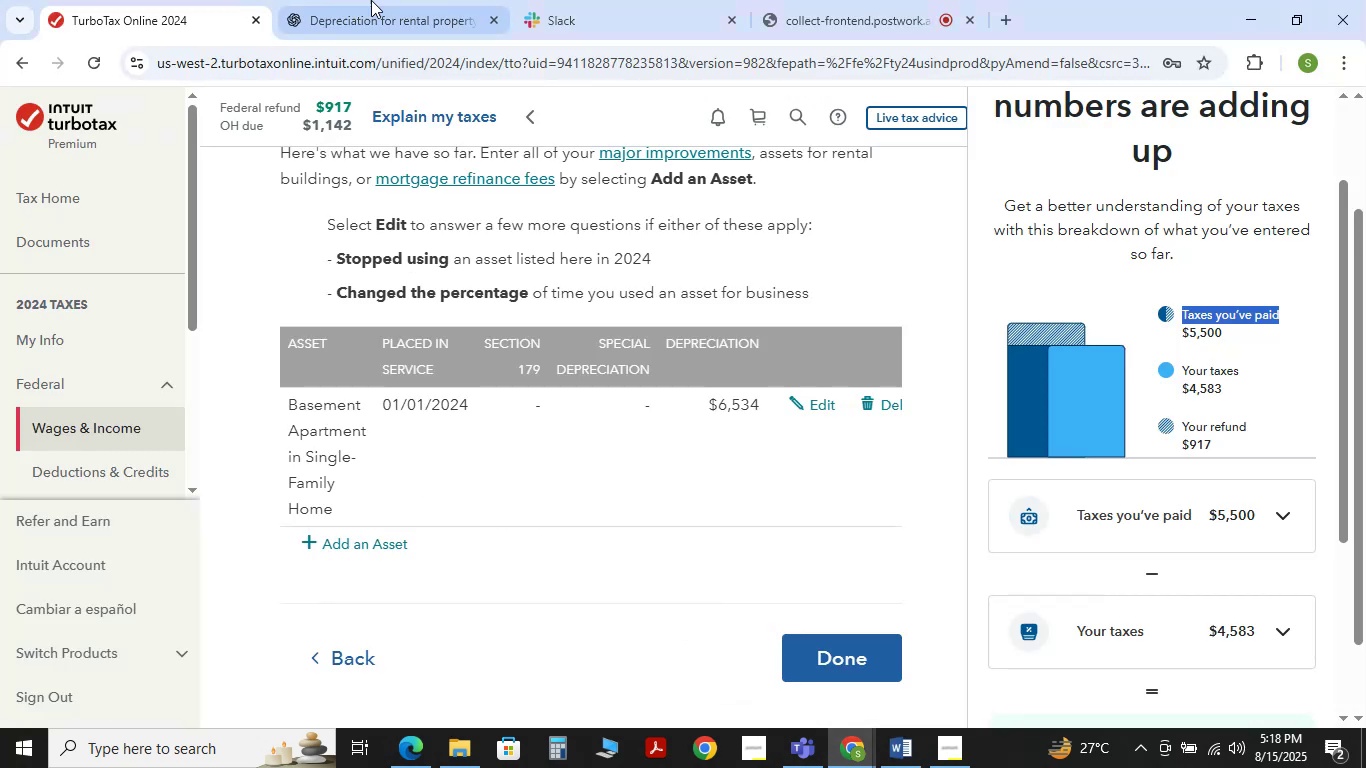 
left_click([371, 0])
 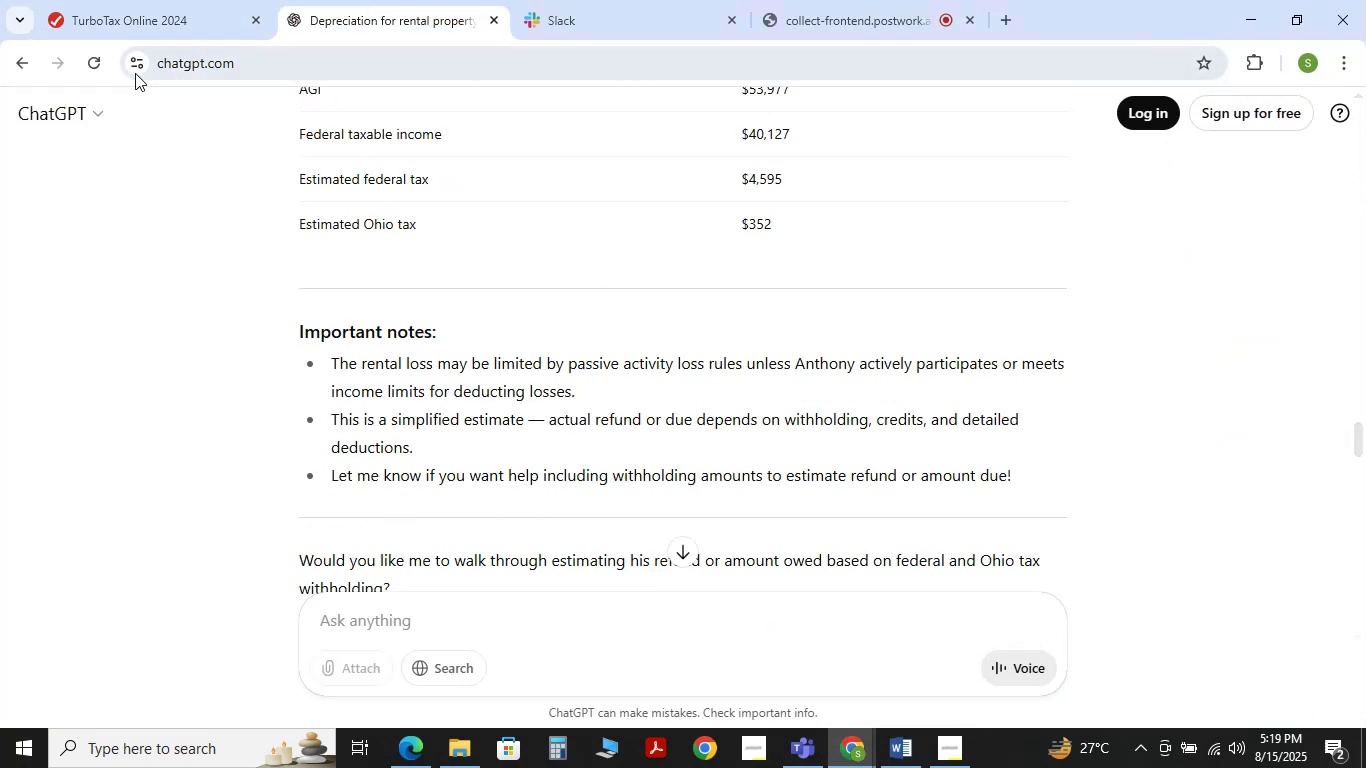 
left_click([101, 63])
 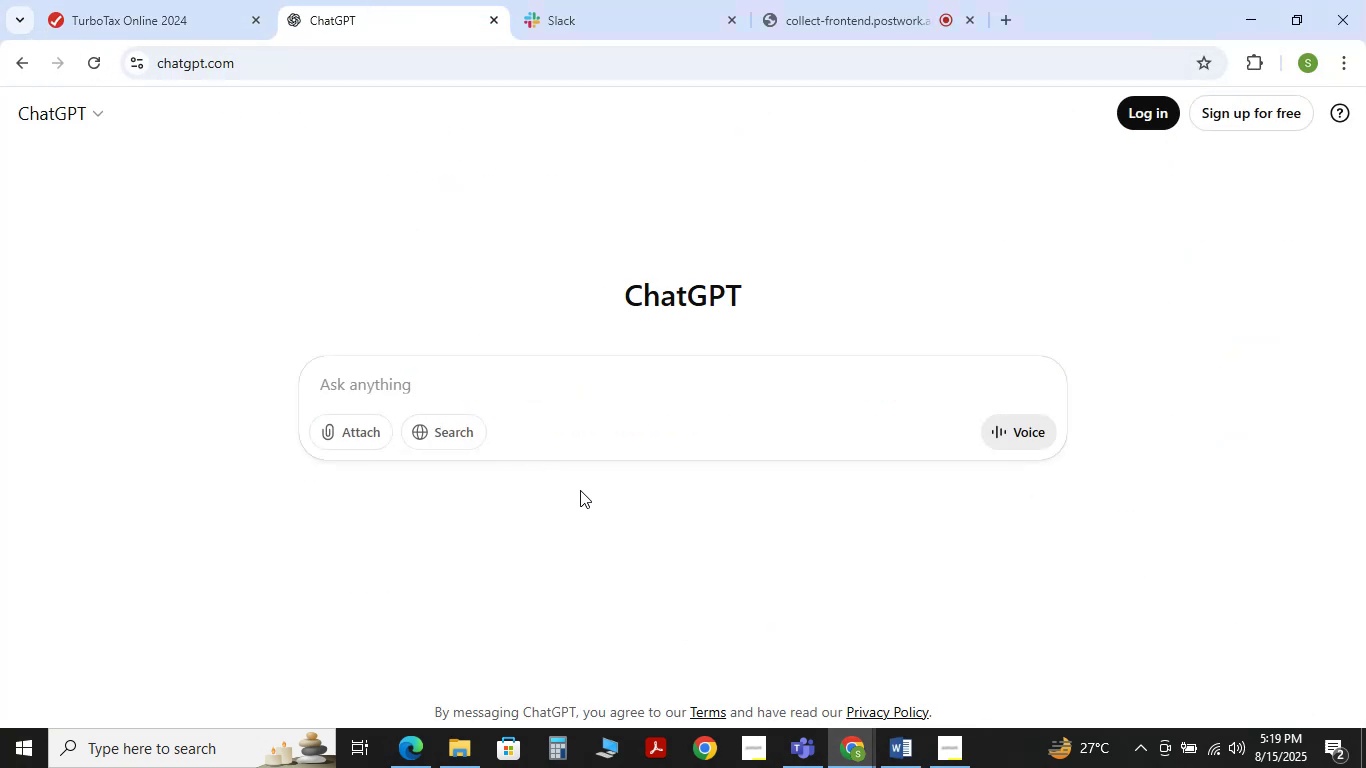 
key(Meta+Shift+S)
 